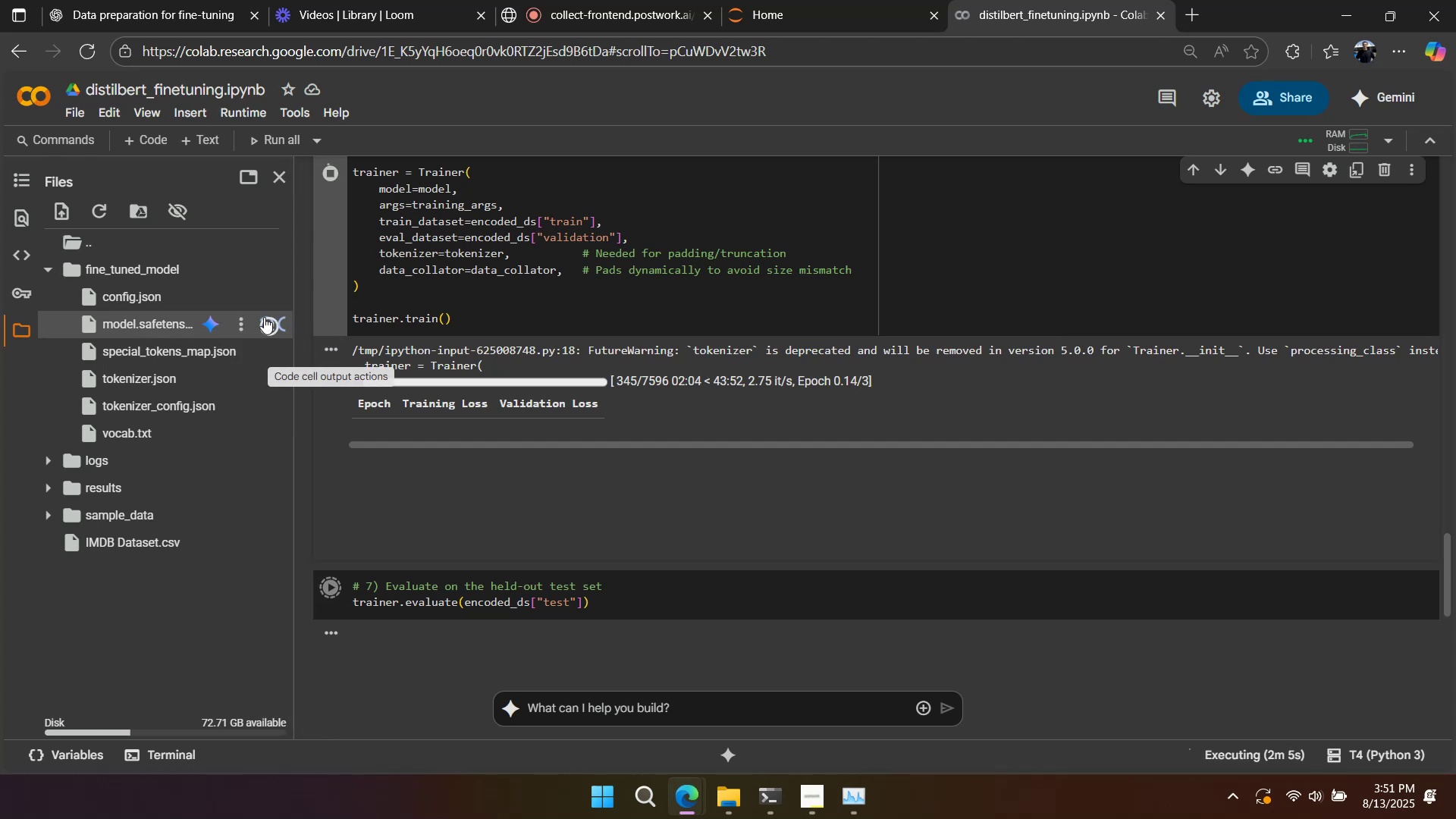 
double_click([265, 321])
 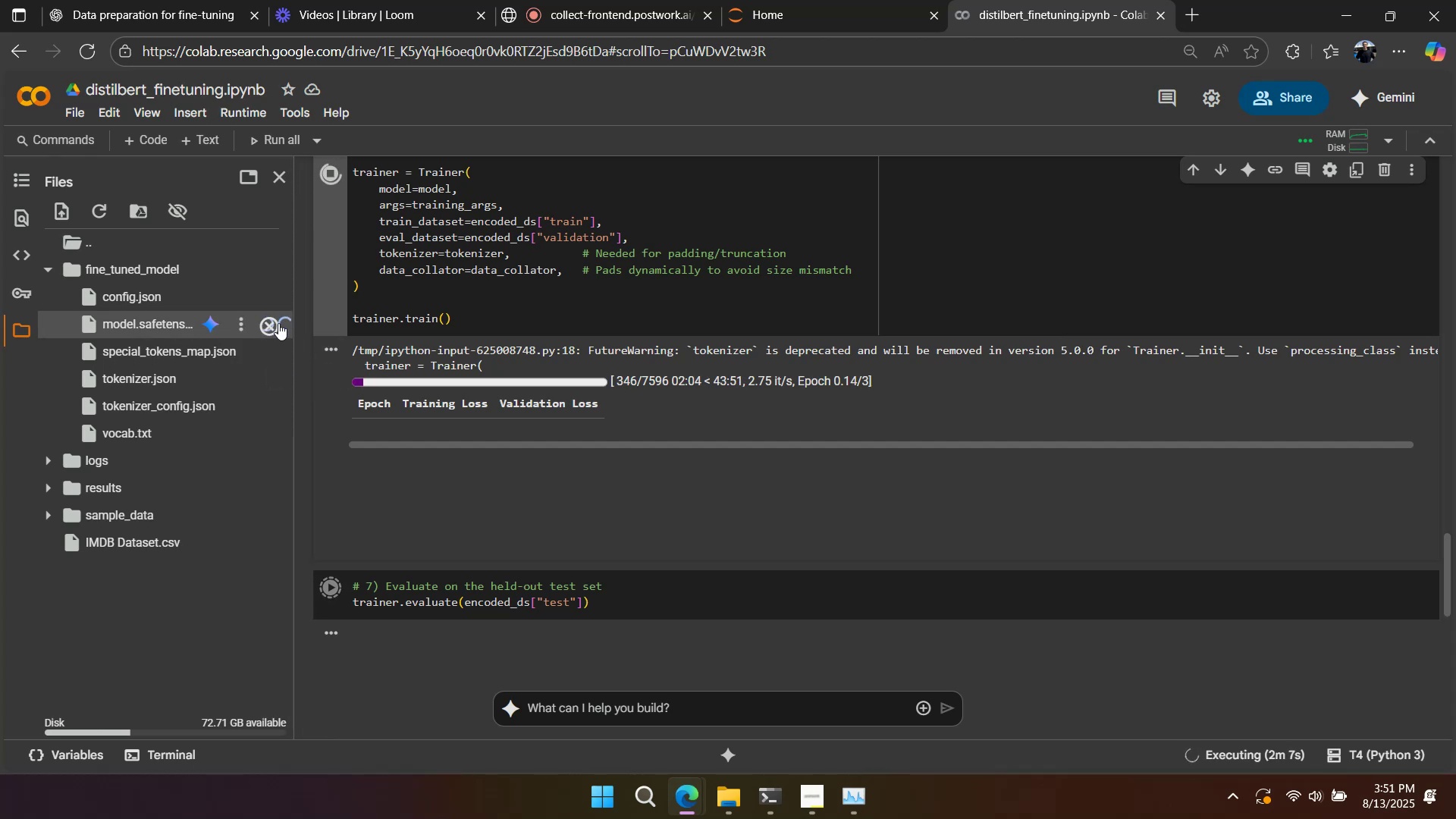 
triple_click([284, 323])
 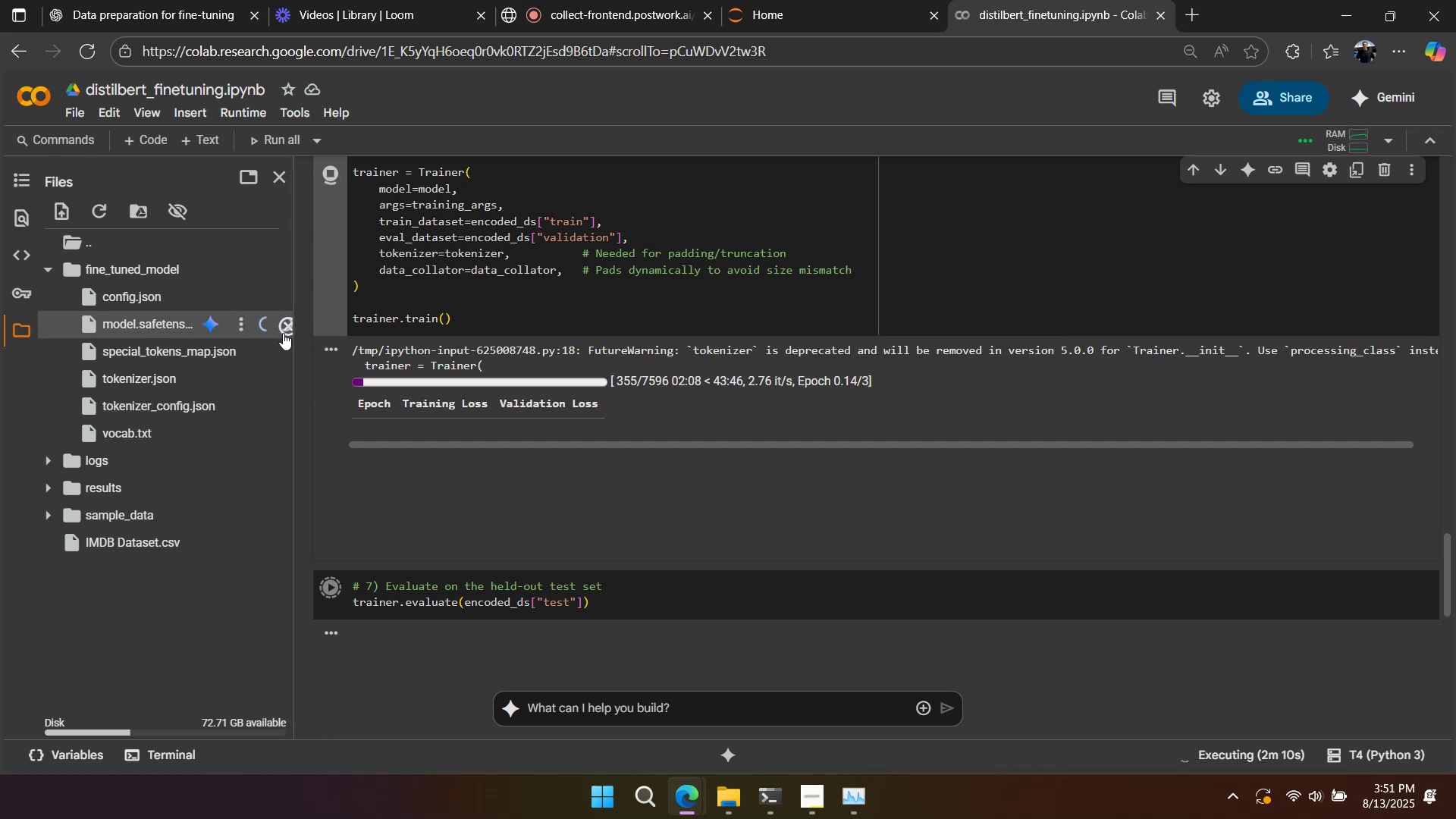 
double_click([288, 325])
 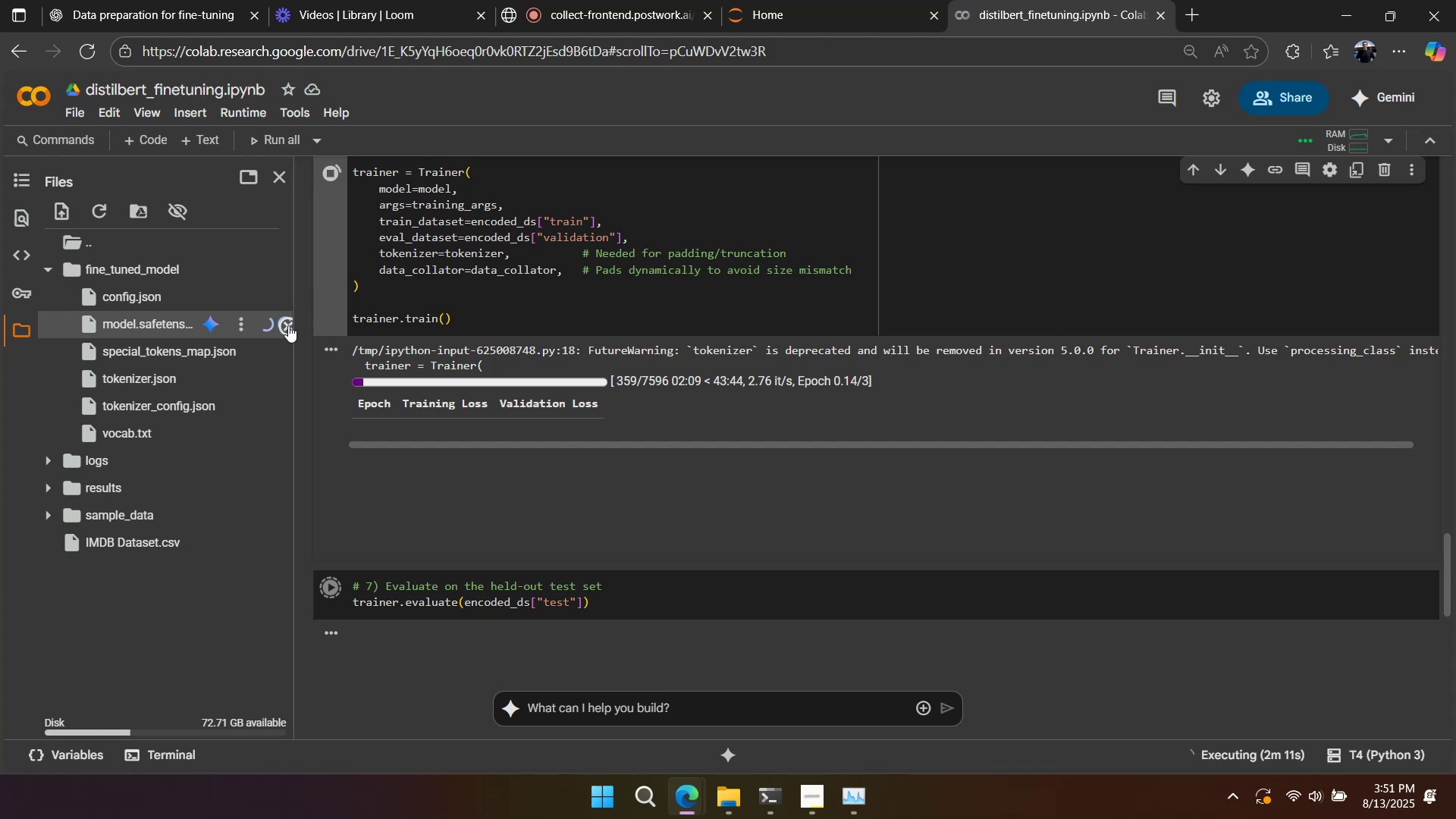 
triple_click([288, 325])
 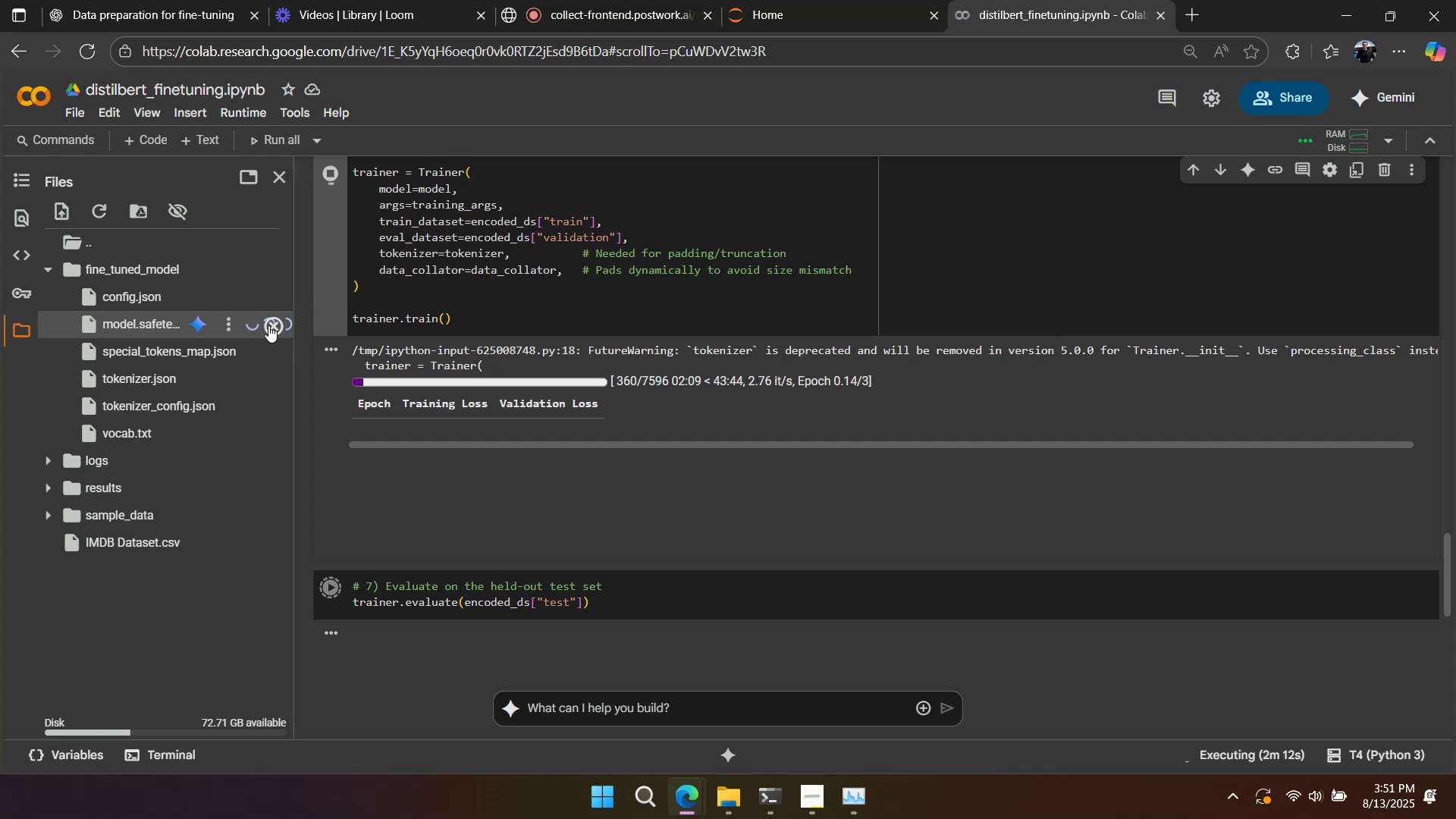 
triple_click([268, 325])
 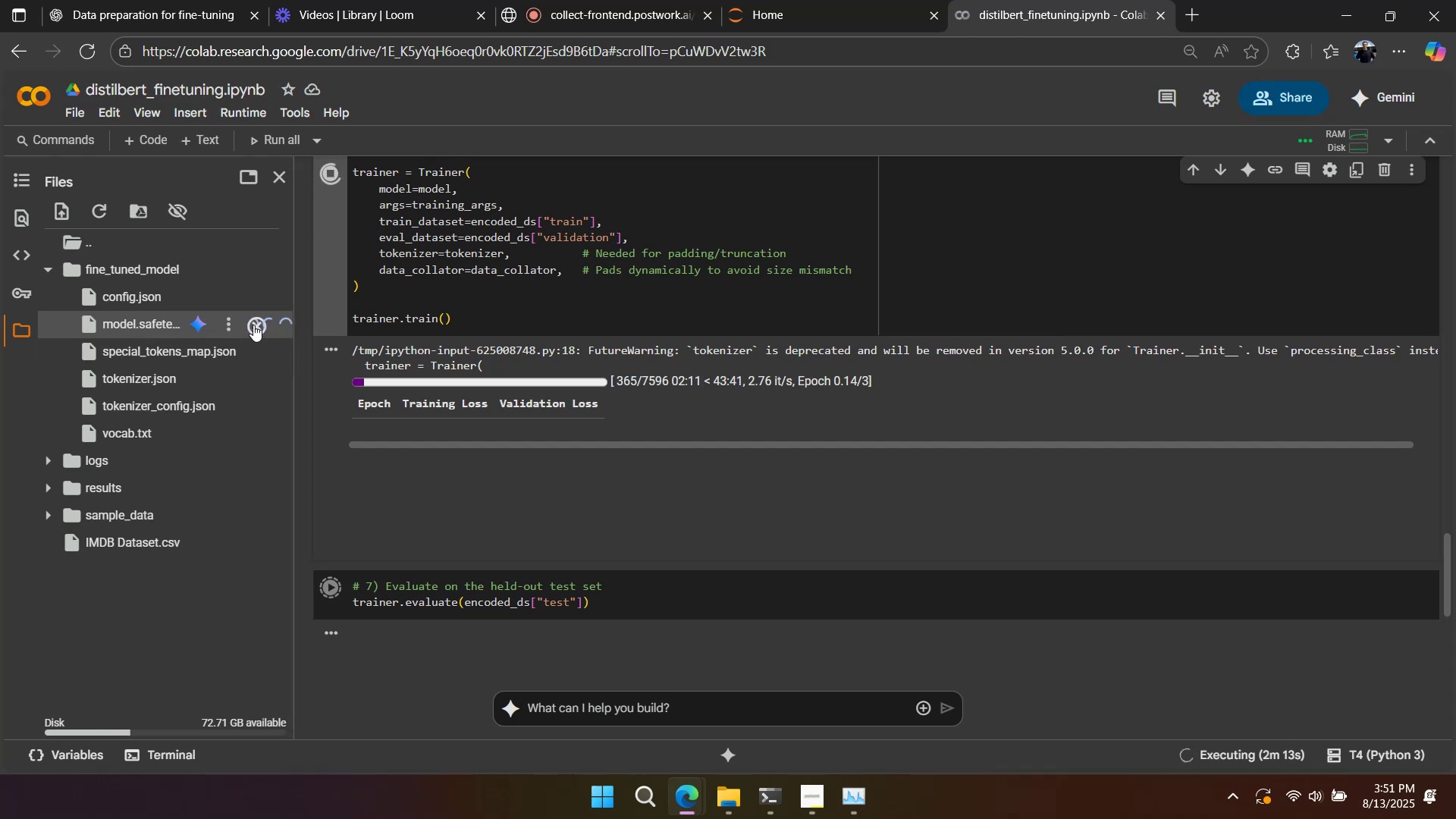 
double_click([271, 323])
 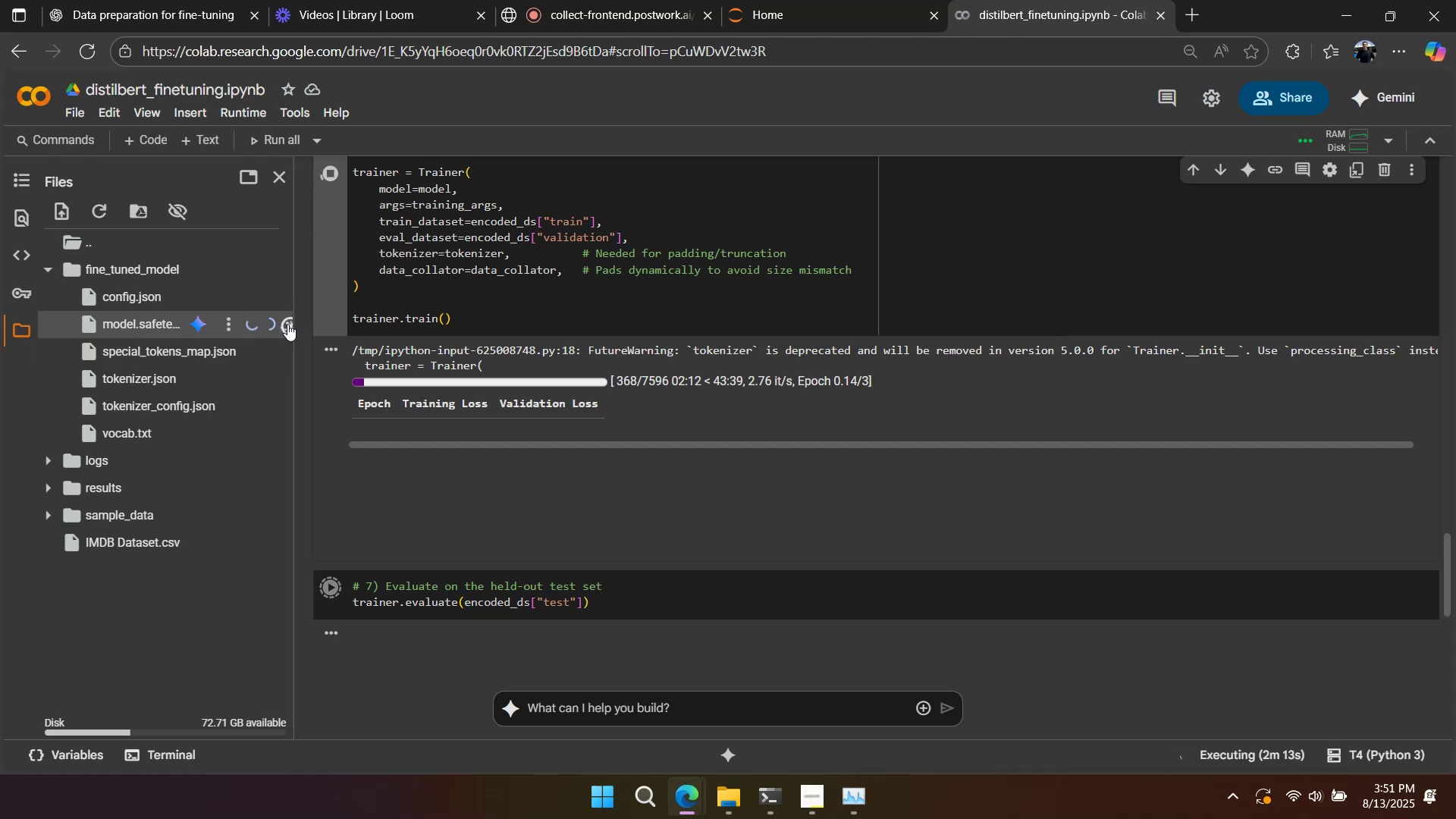 
triple_click([288, 324])
 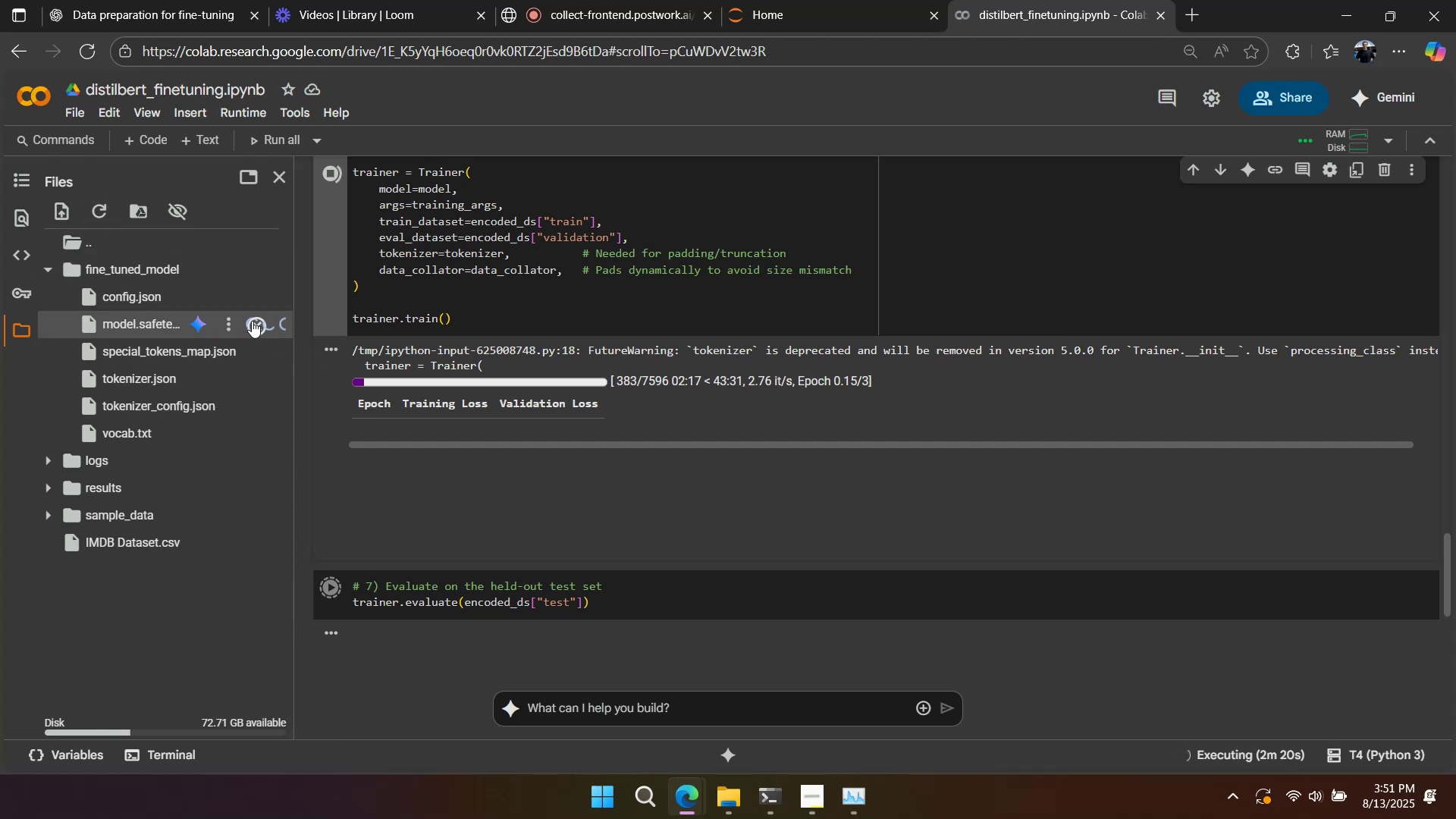 
wait(7.09)
 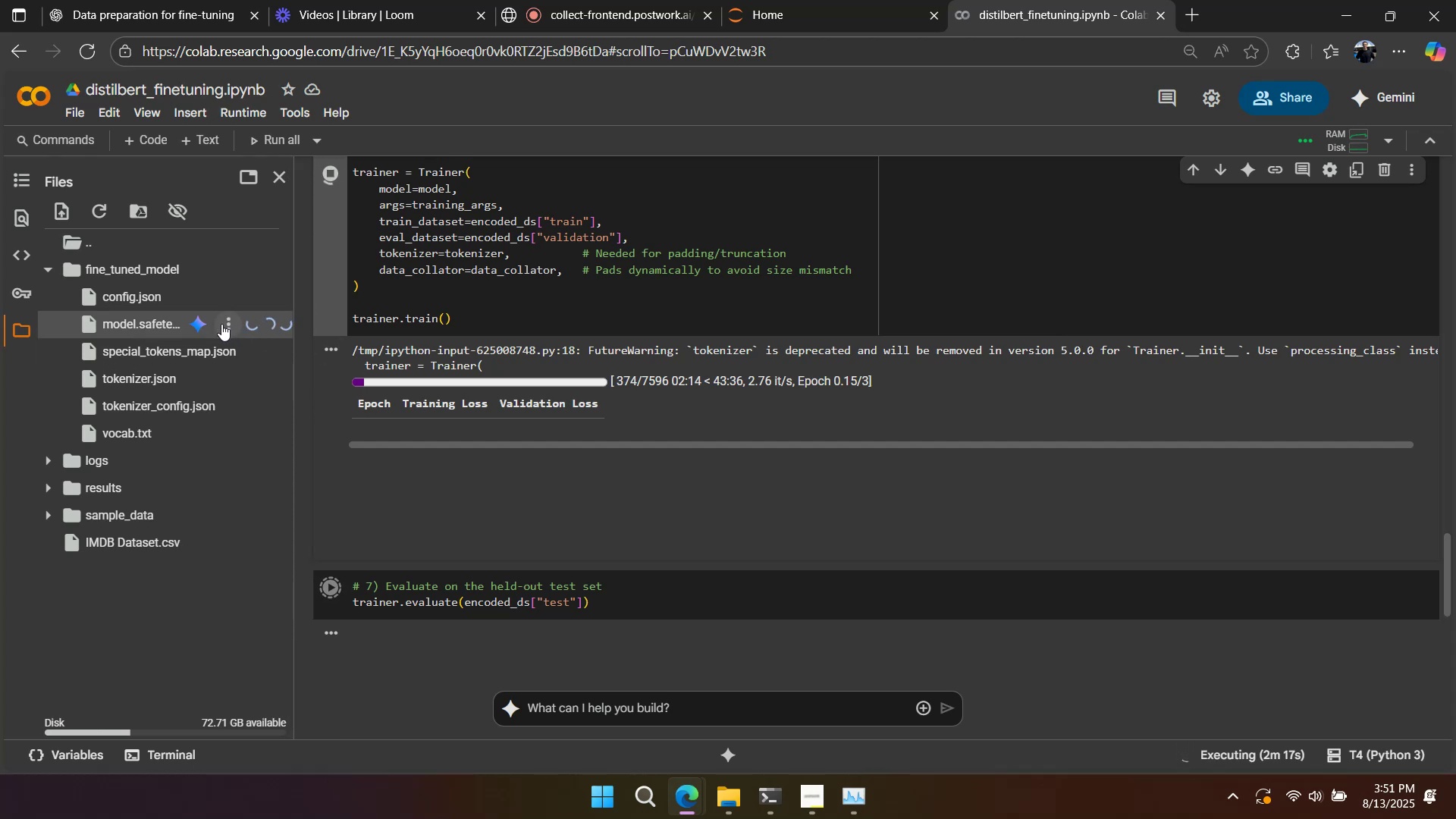 
scroll: coordinate [601, 398], scroll_direction: down, amount: 5.0
 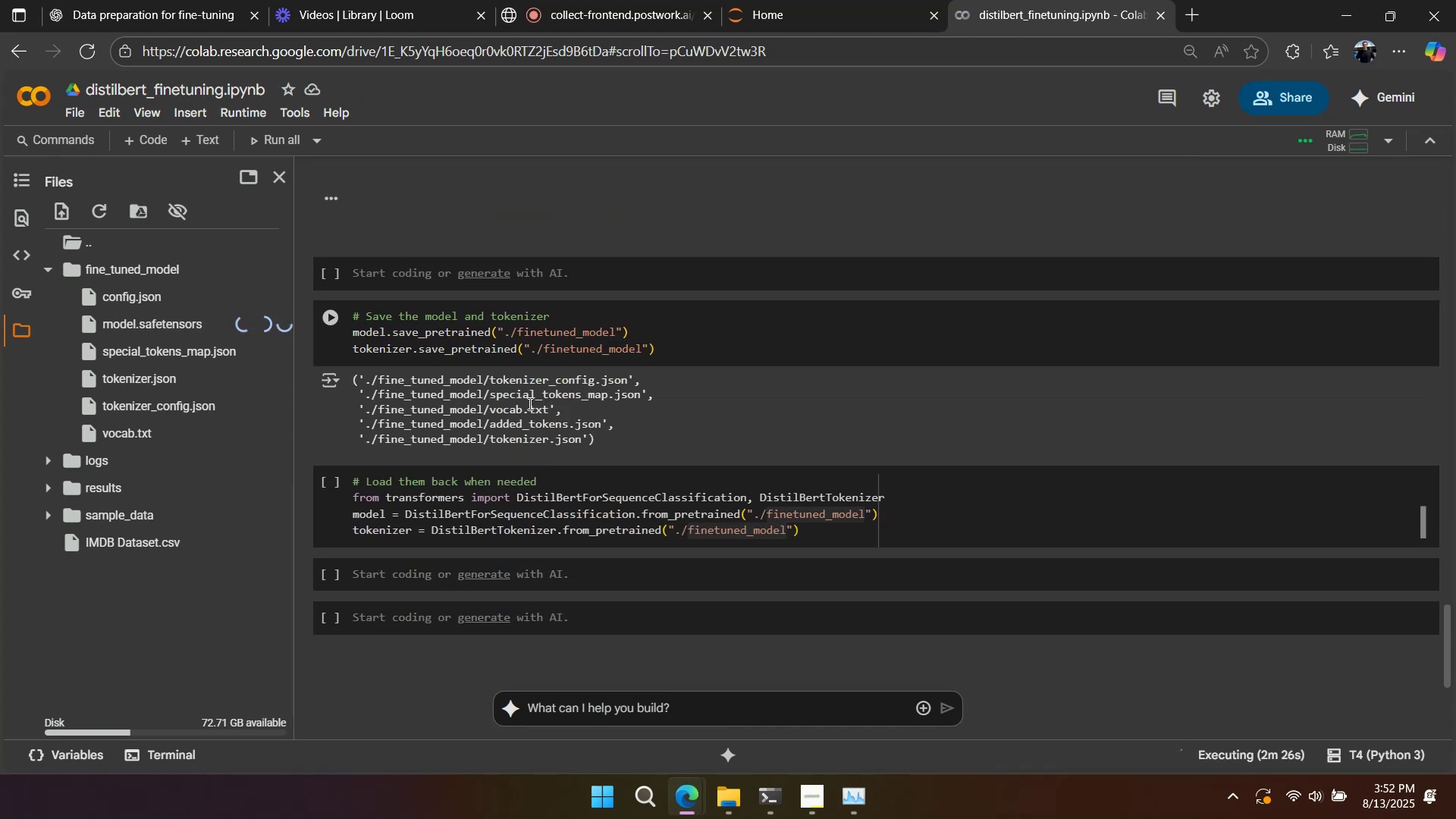 
wait(5.9)
 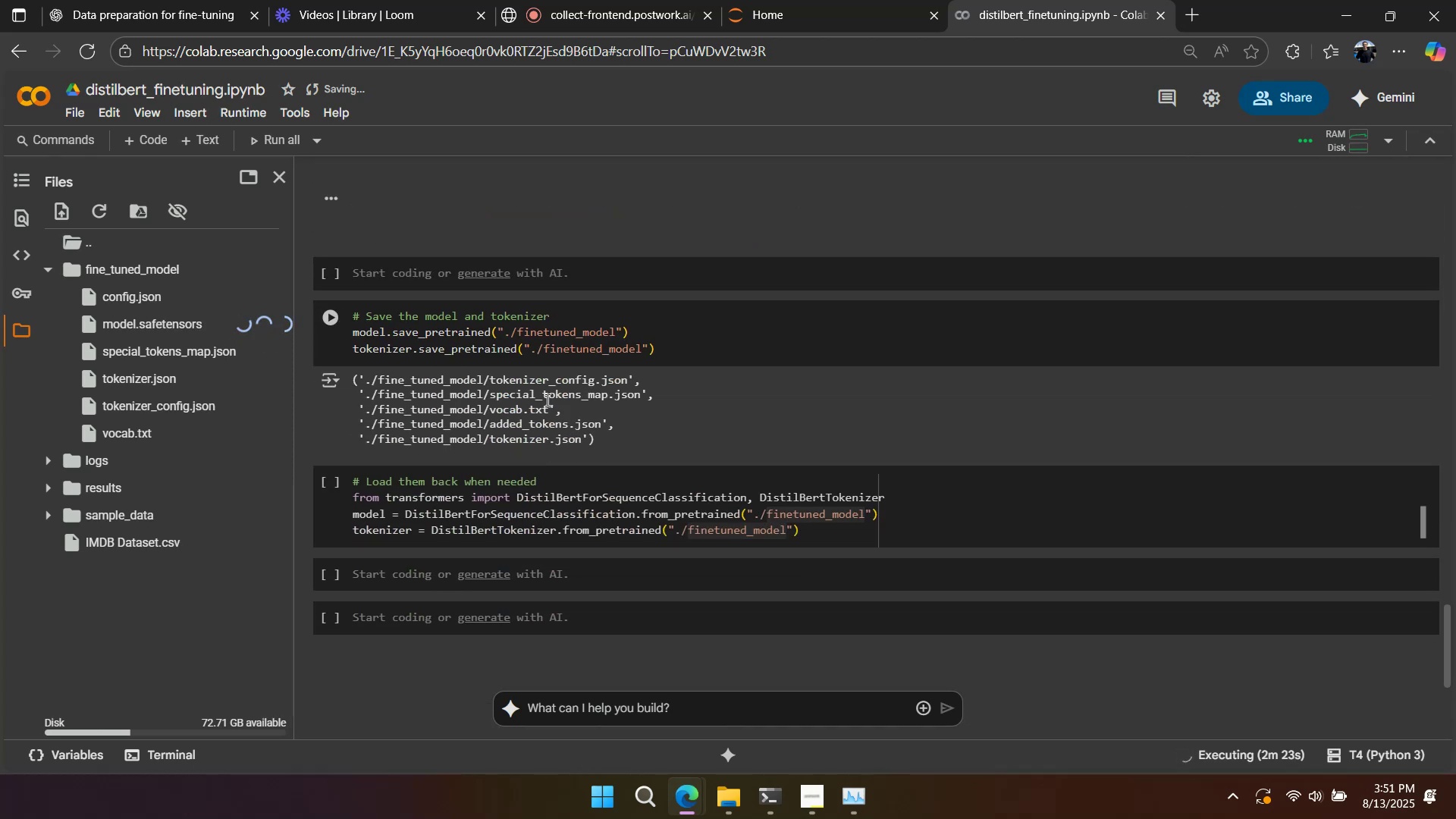 
left_click([724, 795])
 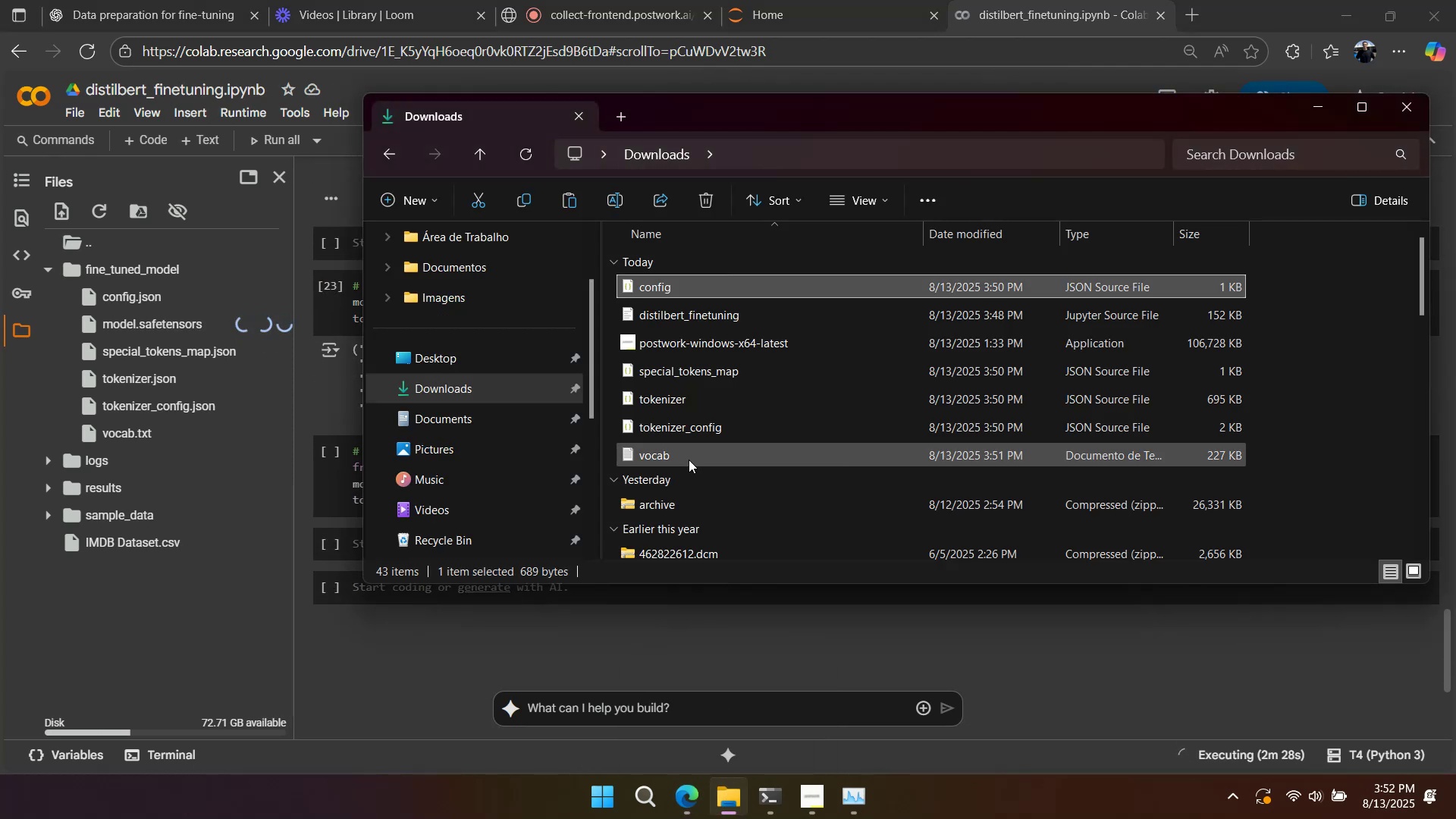 
left_click([673, 458])
 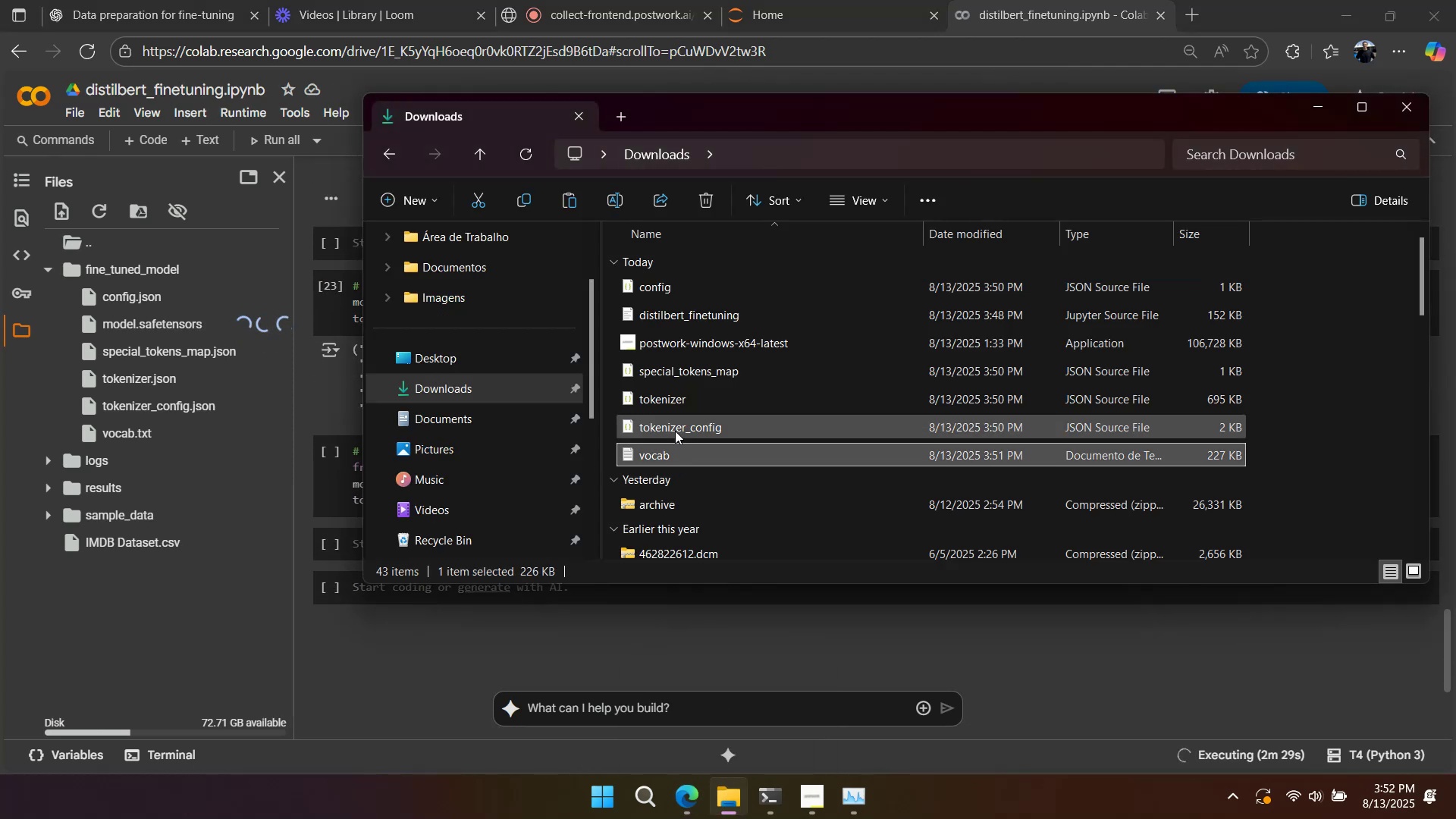 
hold_key(key=ControlLeft, duration=1.52)
left_click([676, 425])
 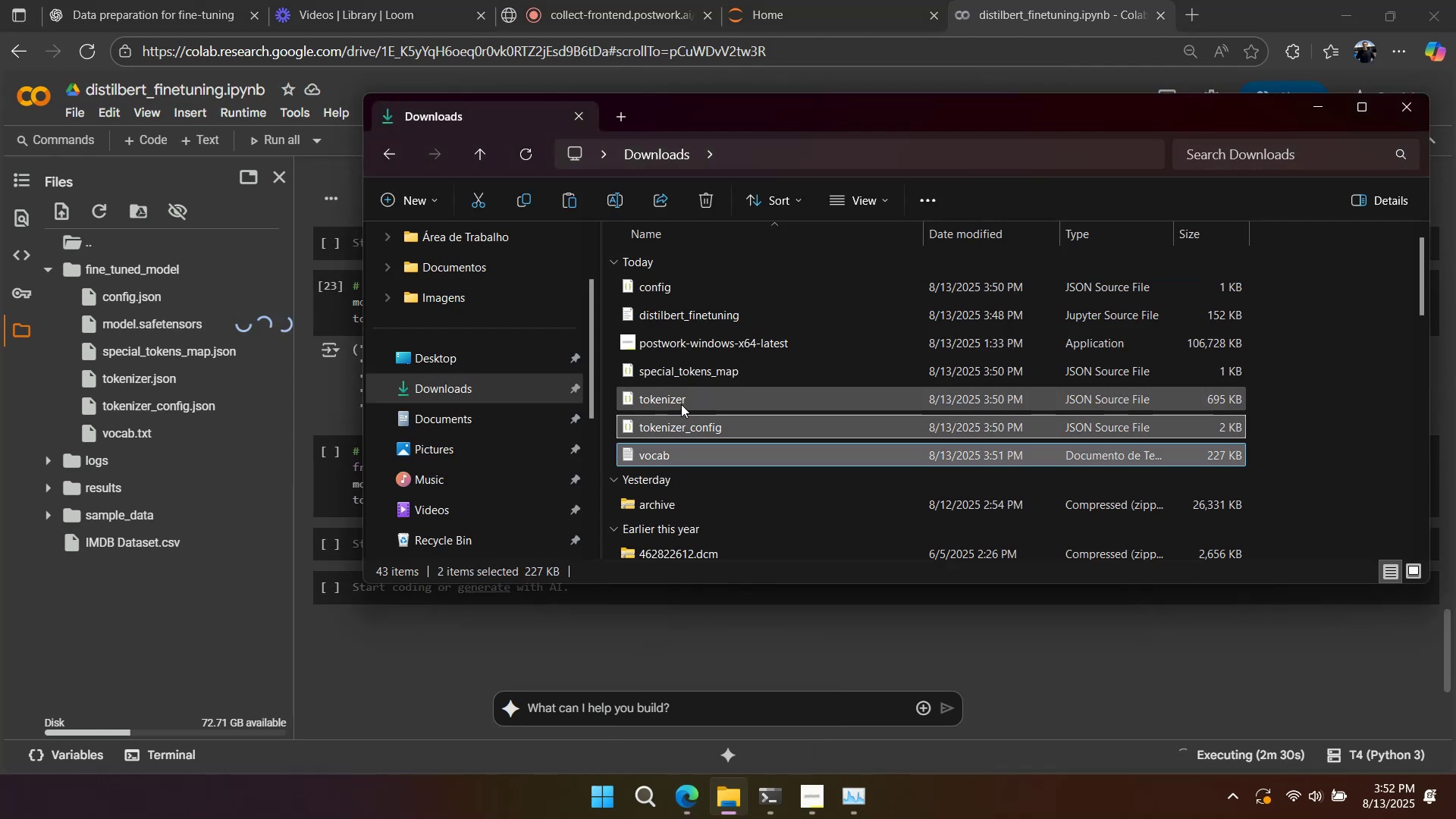 
left_click([682, 404])
 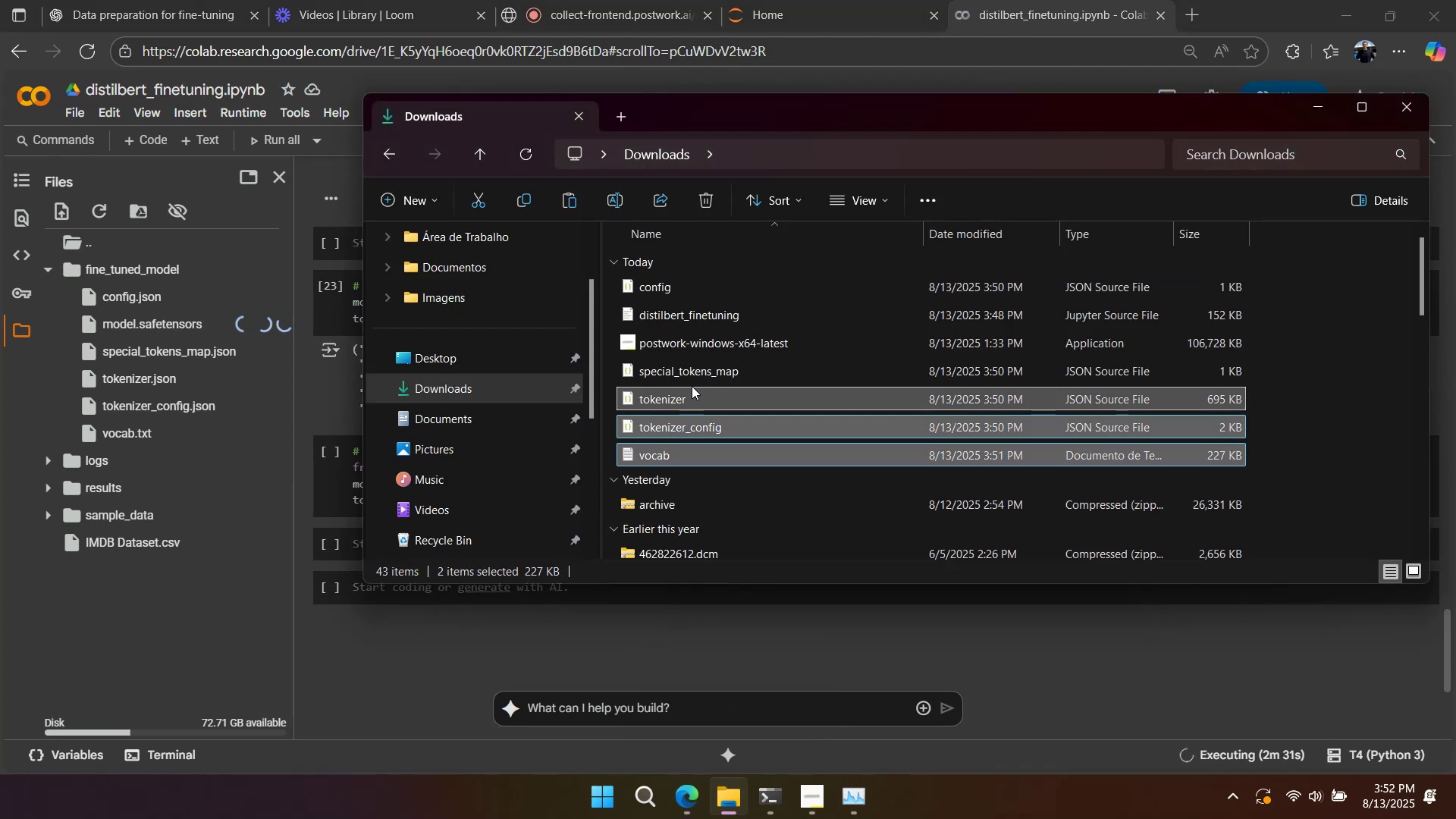 
hold_key(key=ControlLeft, duration=1.51)
left_click([698, 375])
 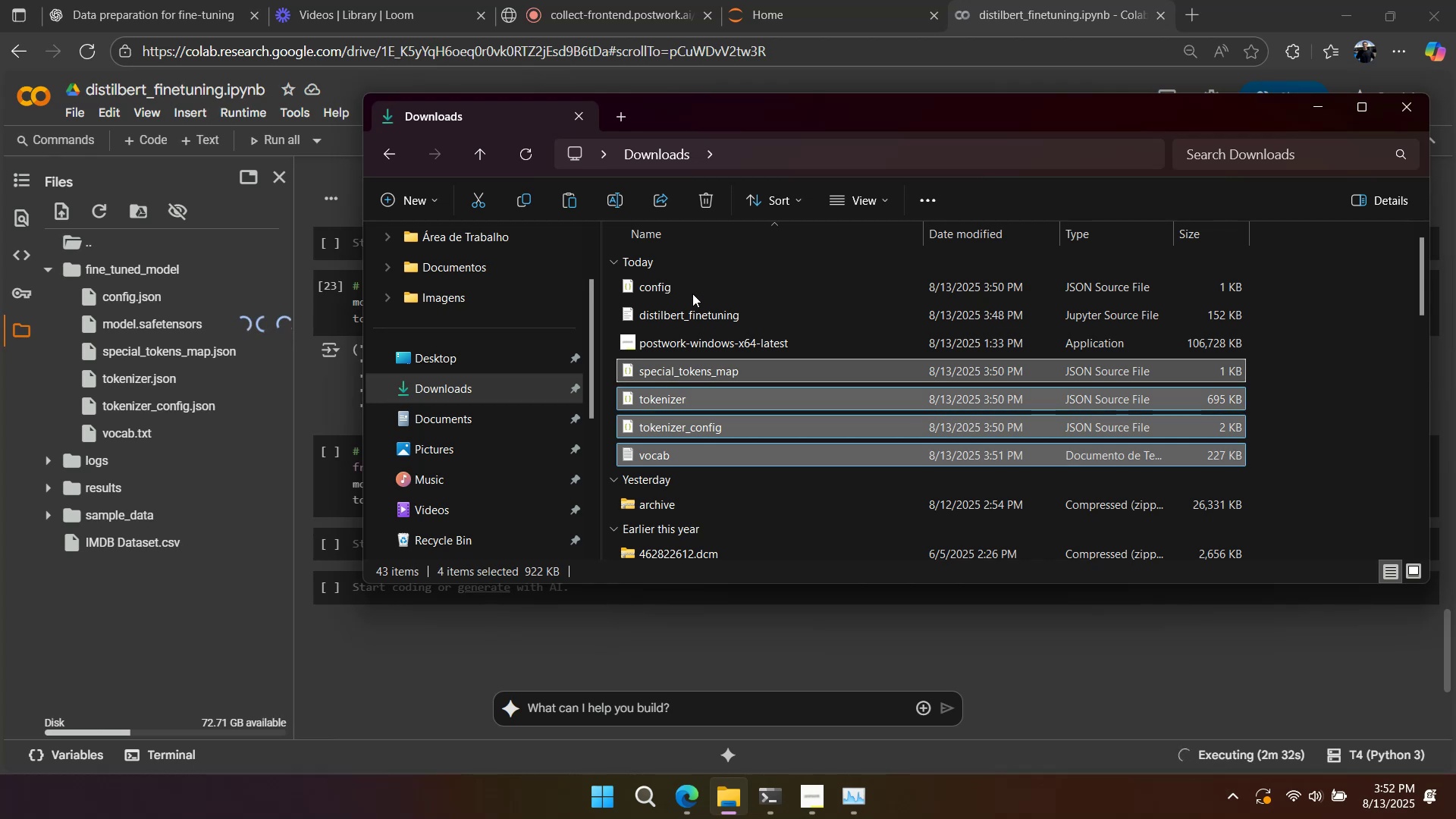 
left_click([692, 284])
 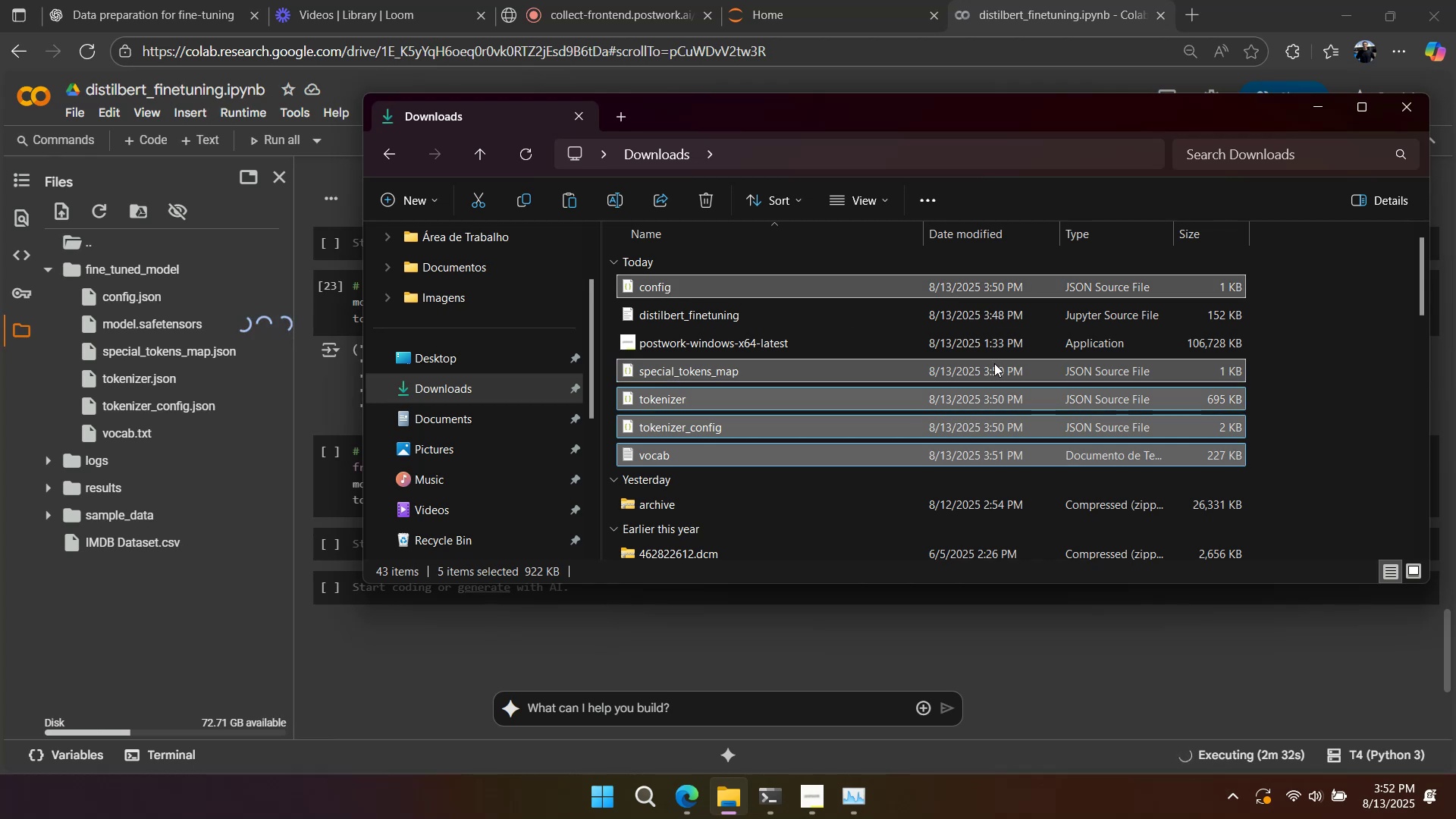 
key(Control+X)
 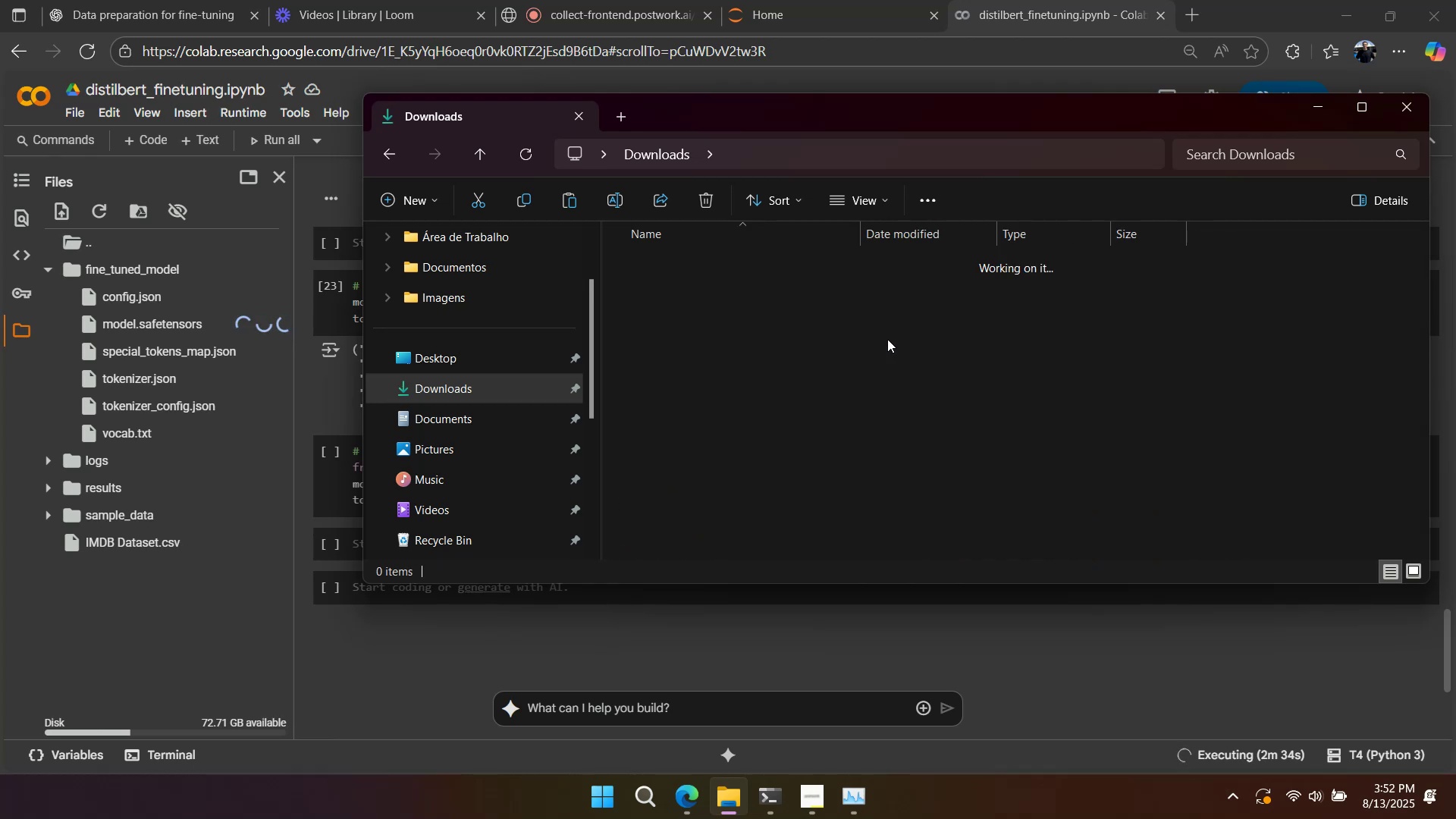 
left_click([843, 362])
 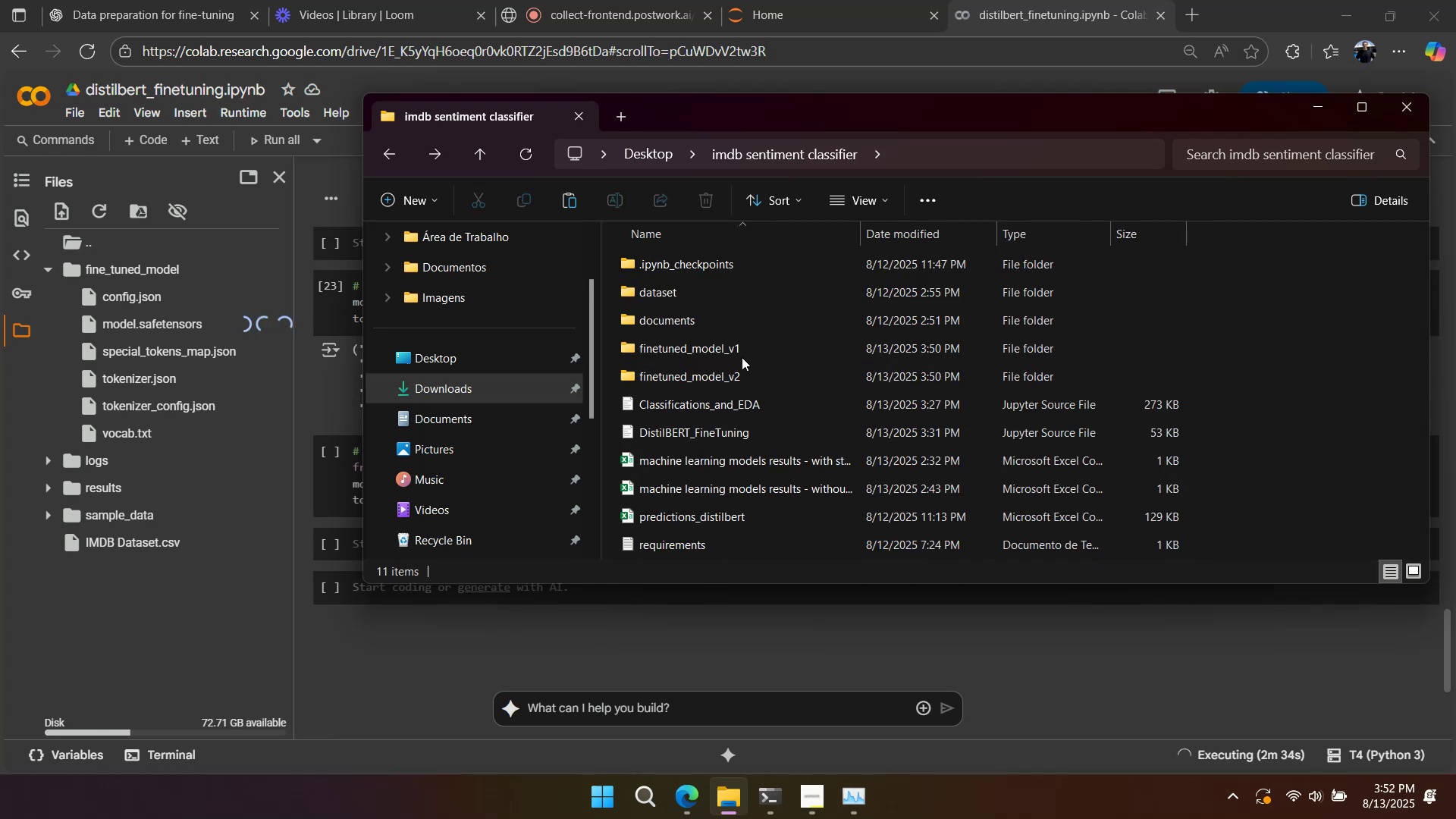 
double_click([742, 353])
 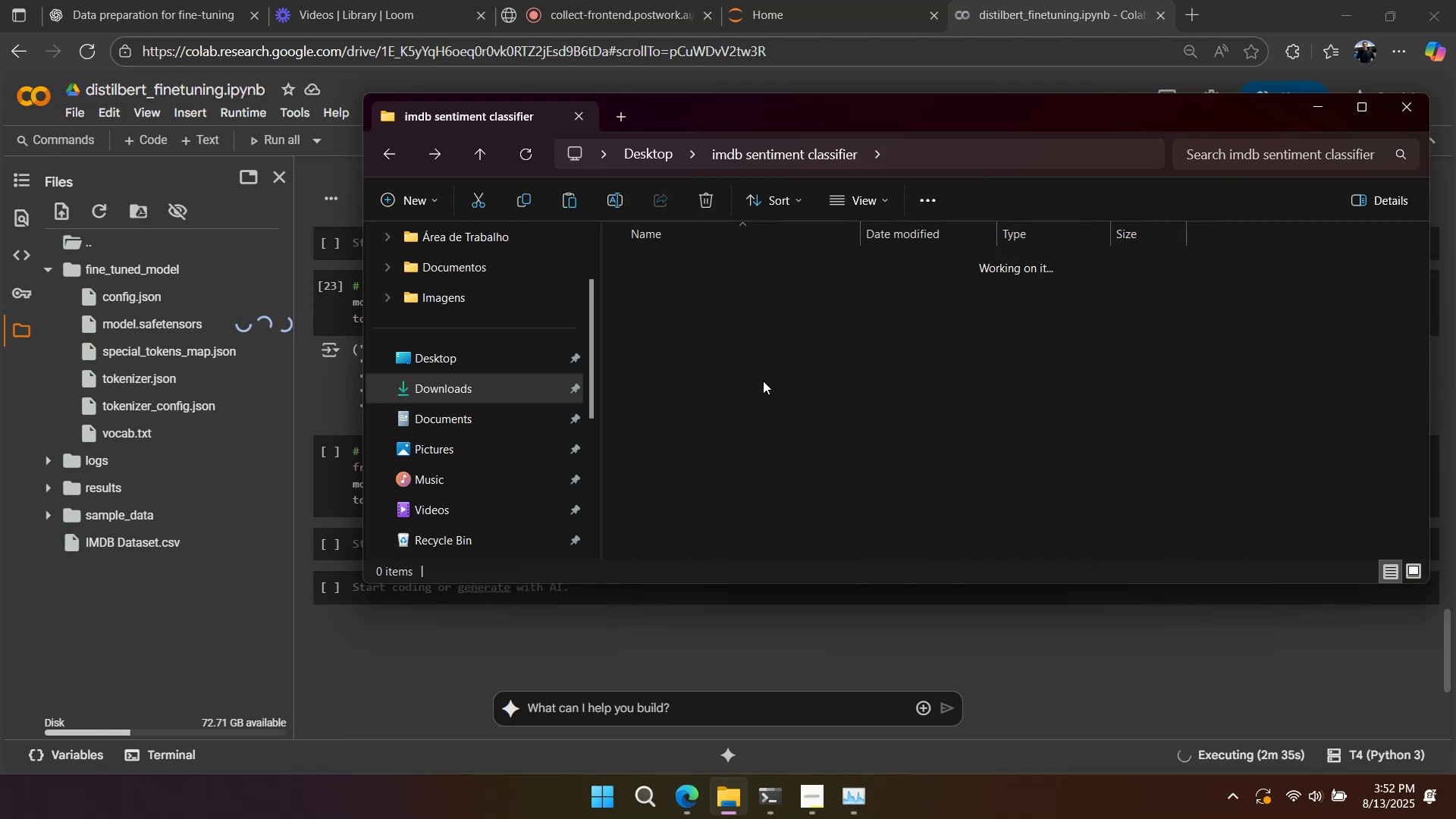 
triple_click([763, 381])
 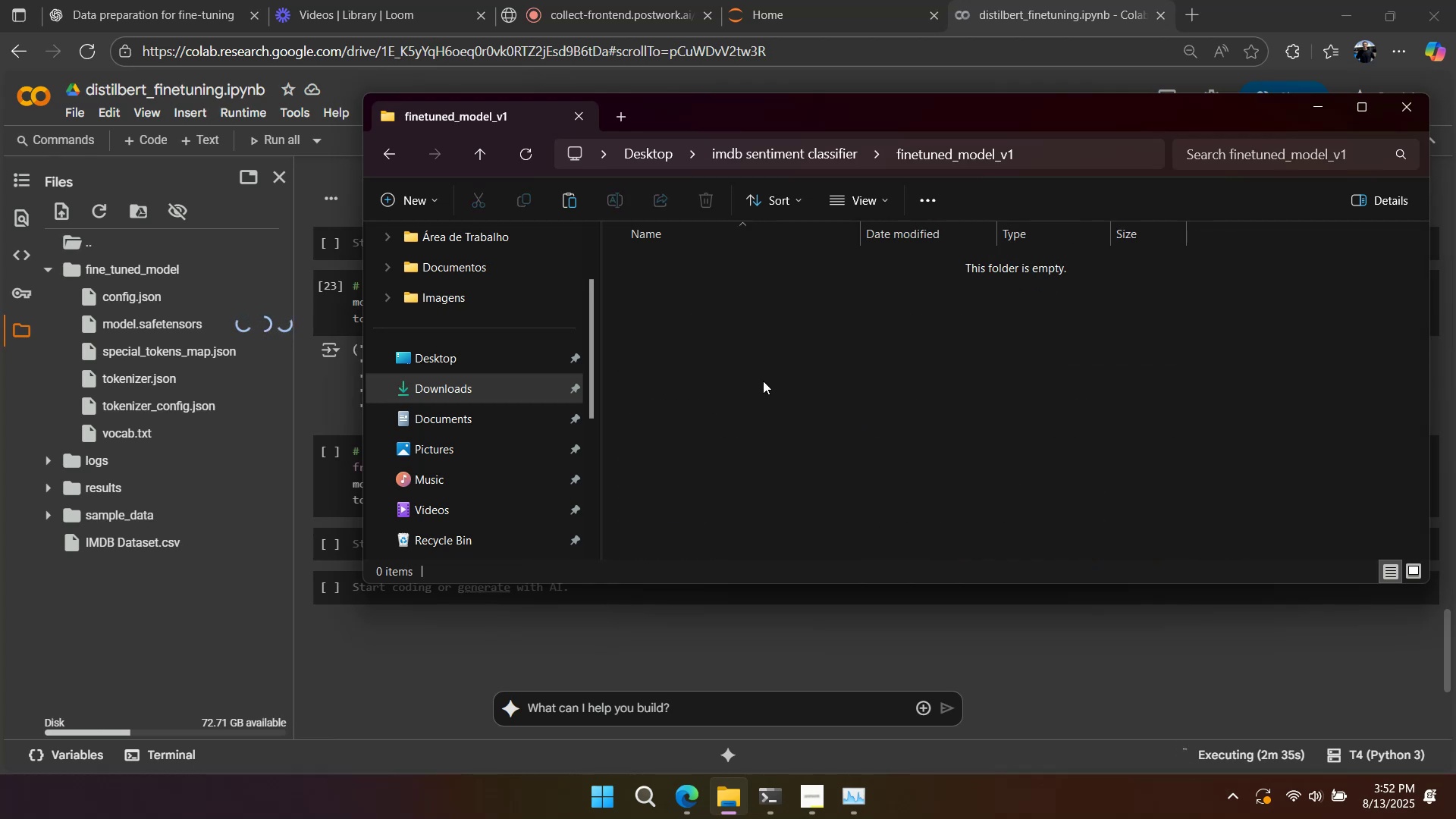 
key(Control+V)
 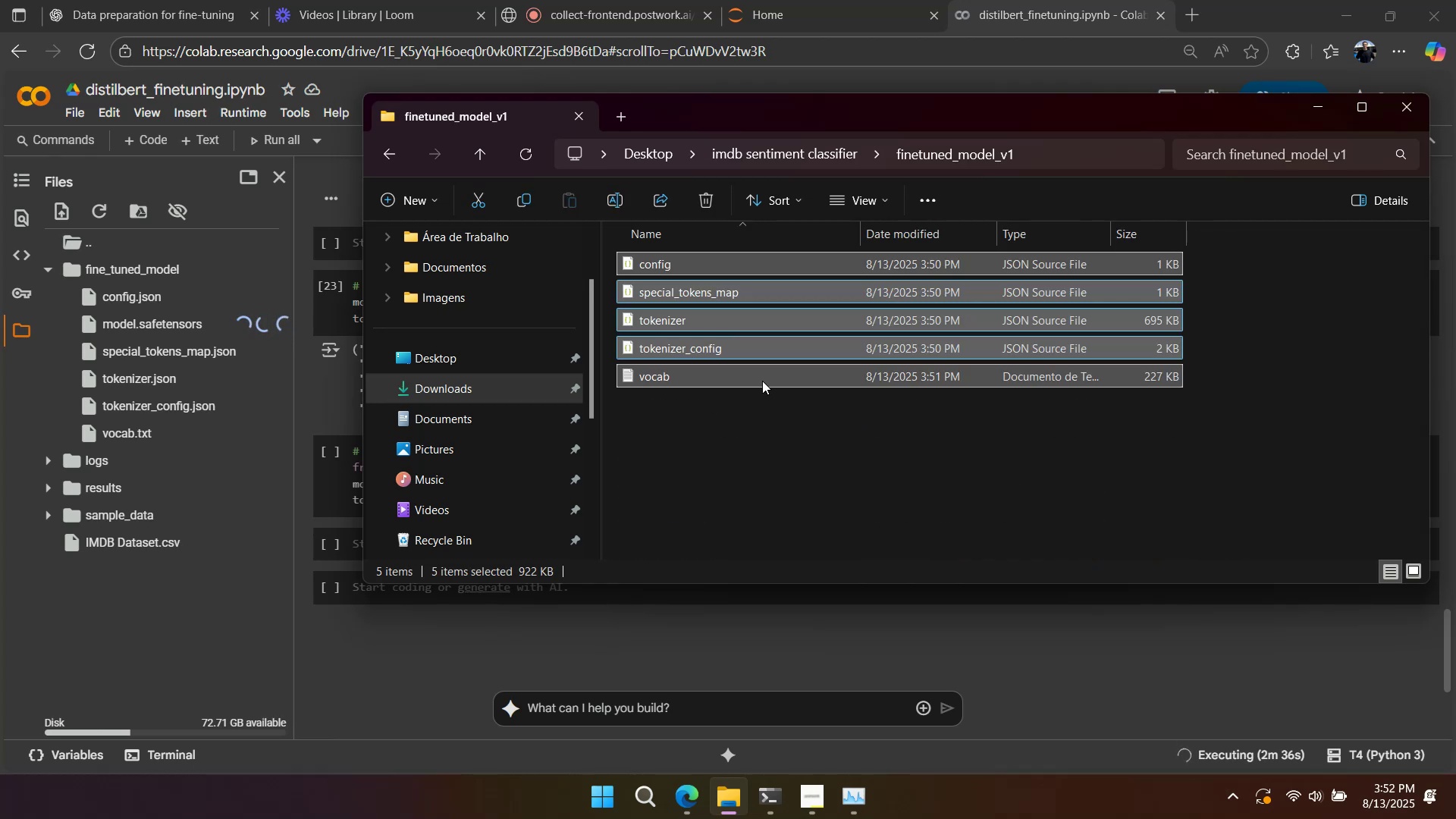 
left_click([761, 413])
 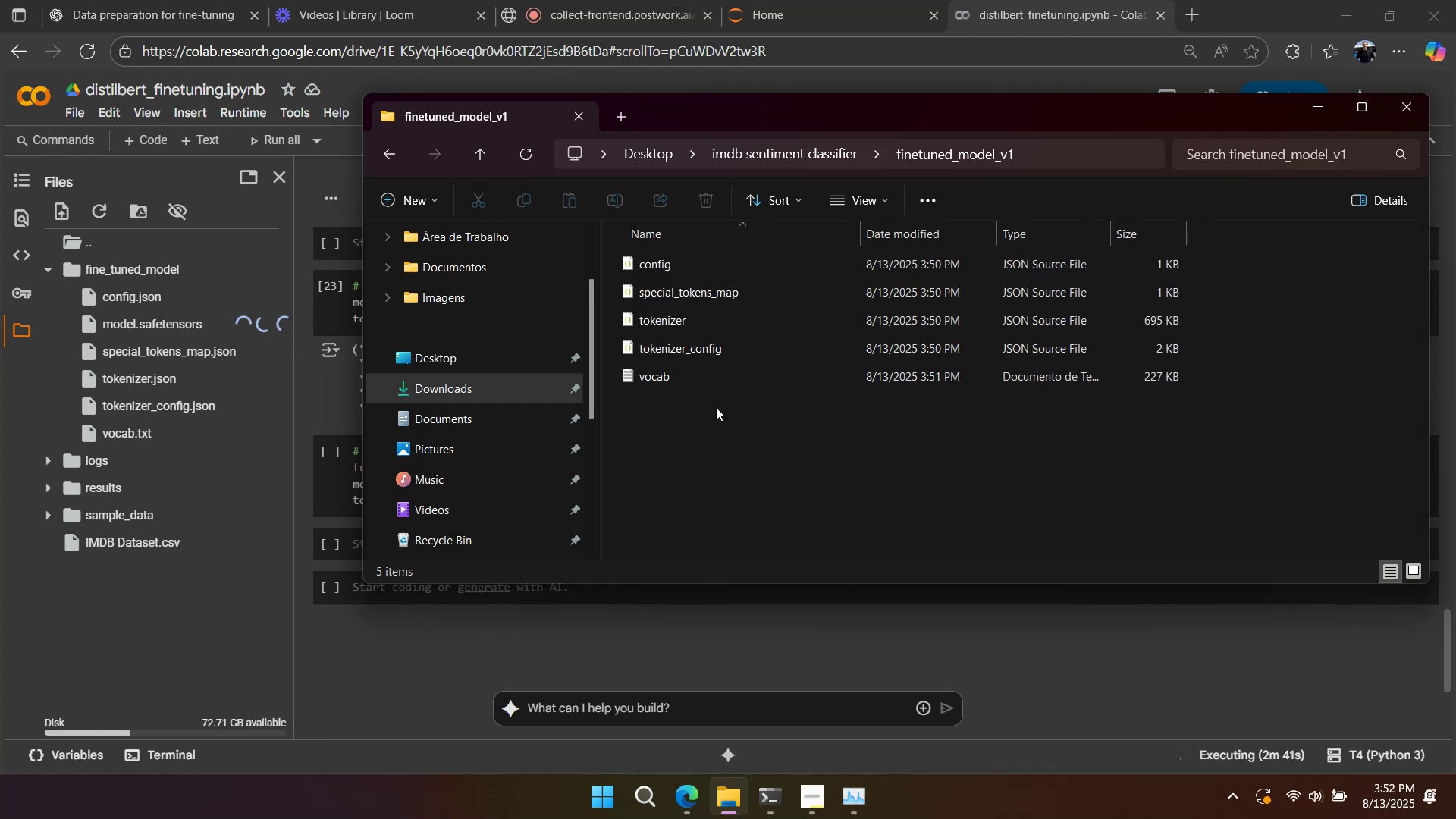 
wait(5.84)
 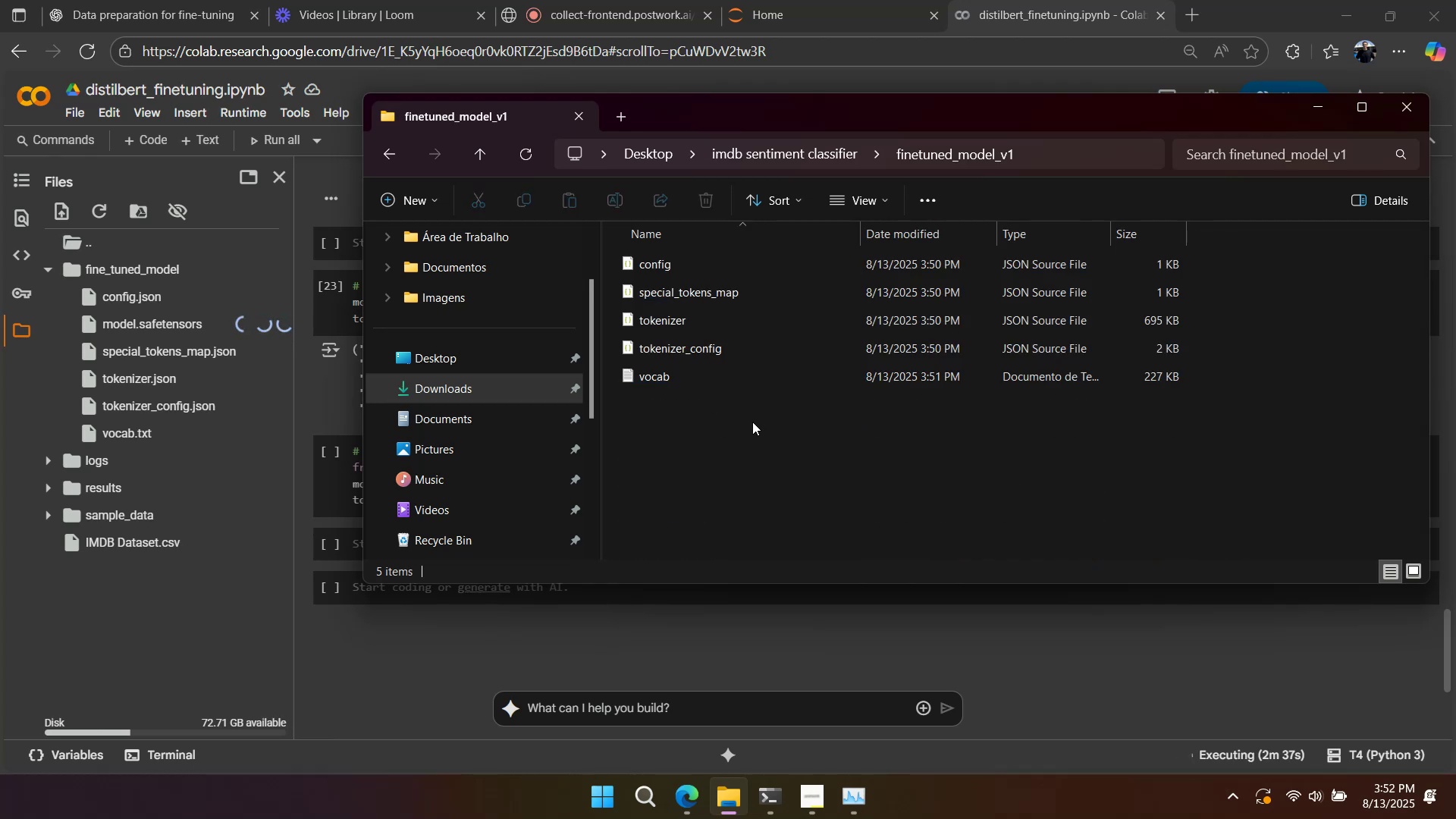 
left_click([720, 413])
 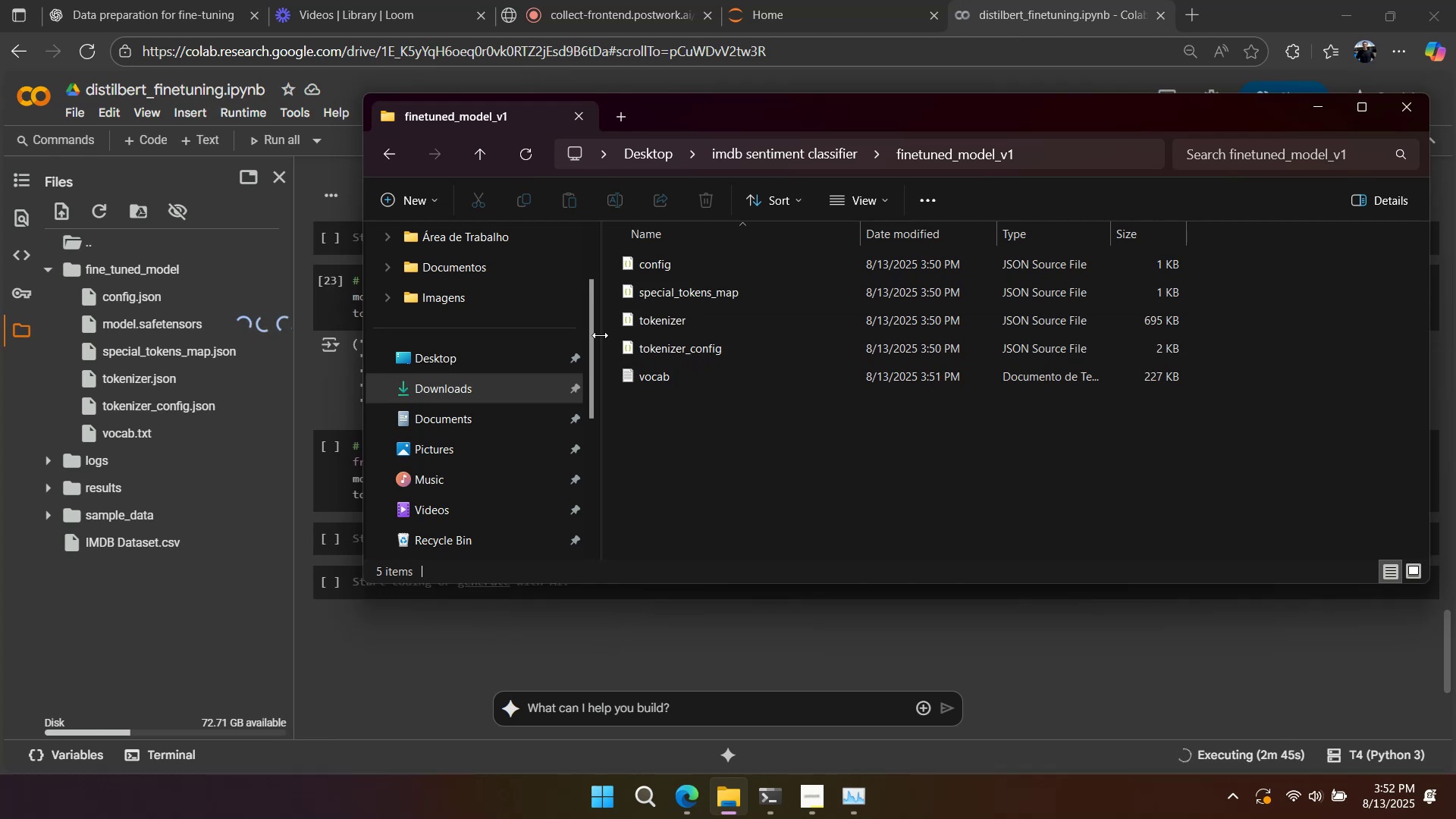 
scroll: coordinate [497, 415], scroll_direction: up, amount: 10.0
 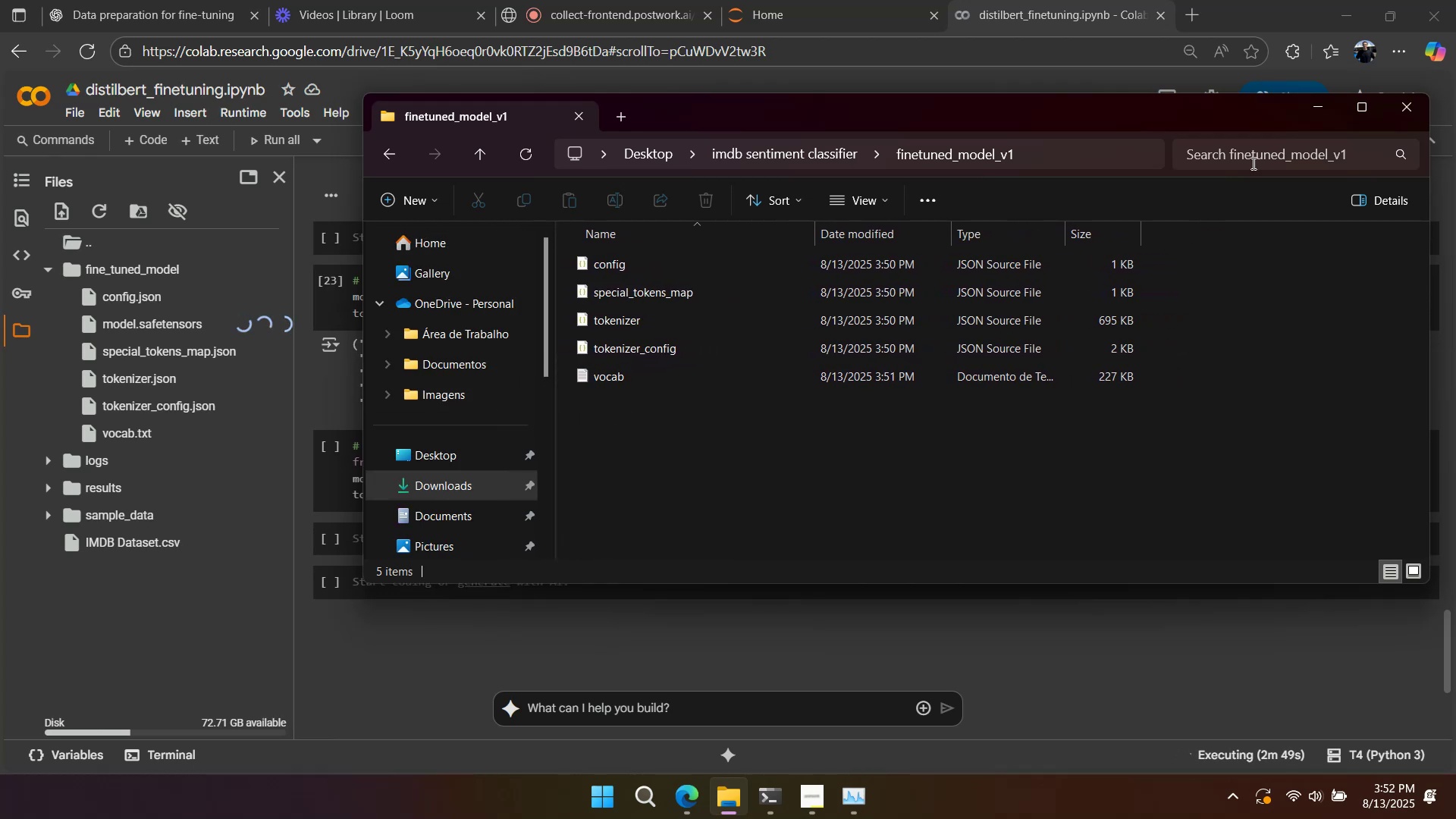 
left_click([1317, 107])
 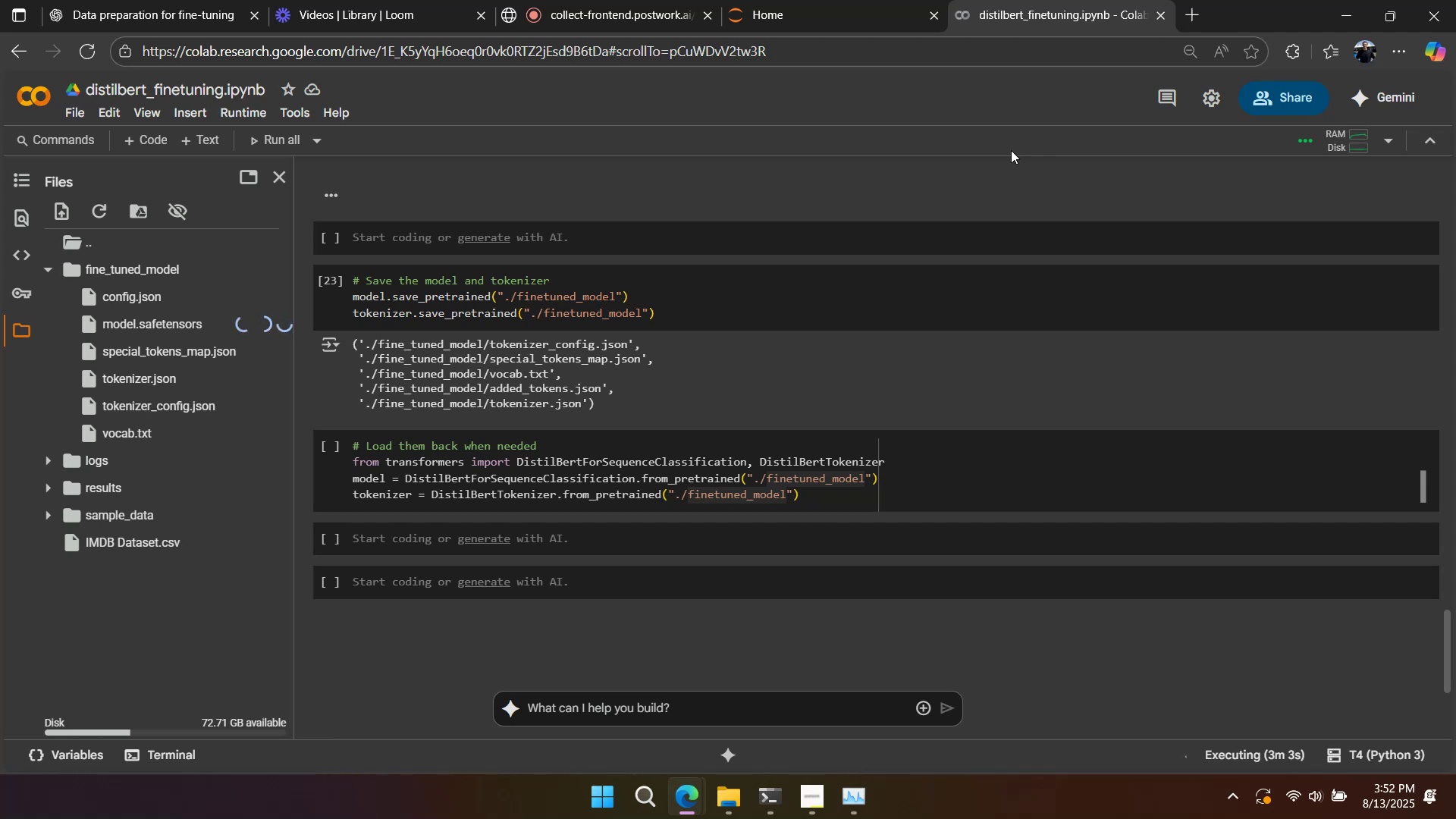 
wait(18.96)
 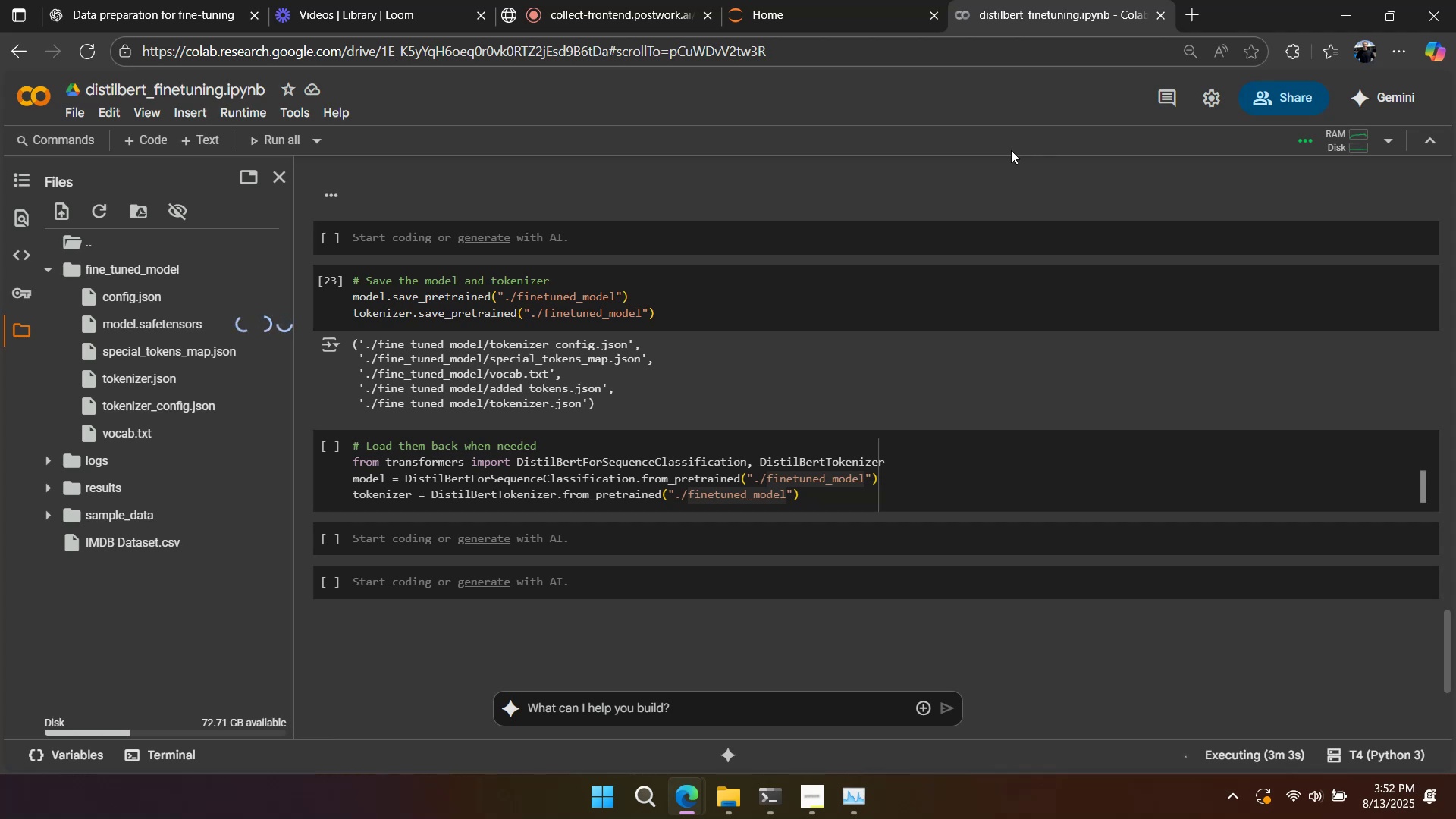 
scroll: coordinate [987, 303], scroll_direction: up, amount: 1.0
 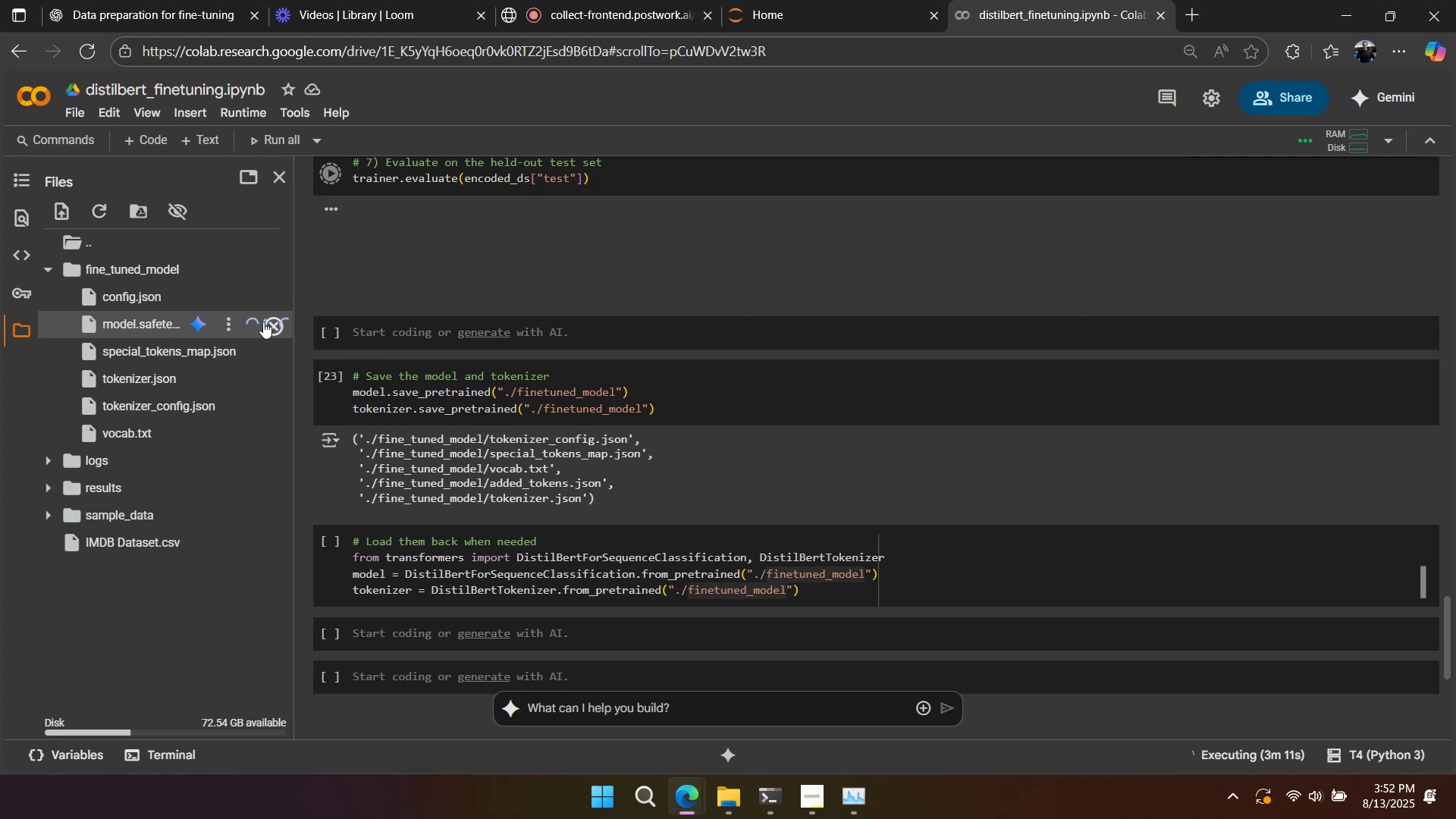 
left_click([714, 397])
 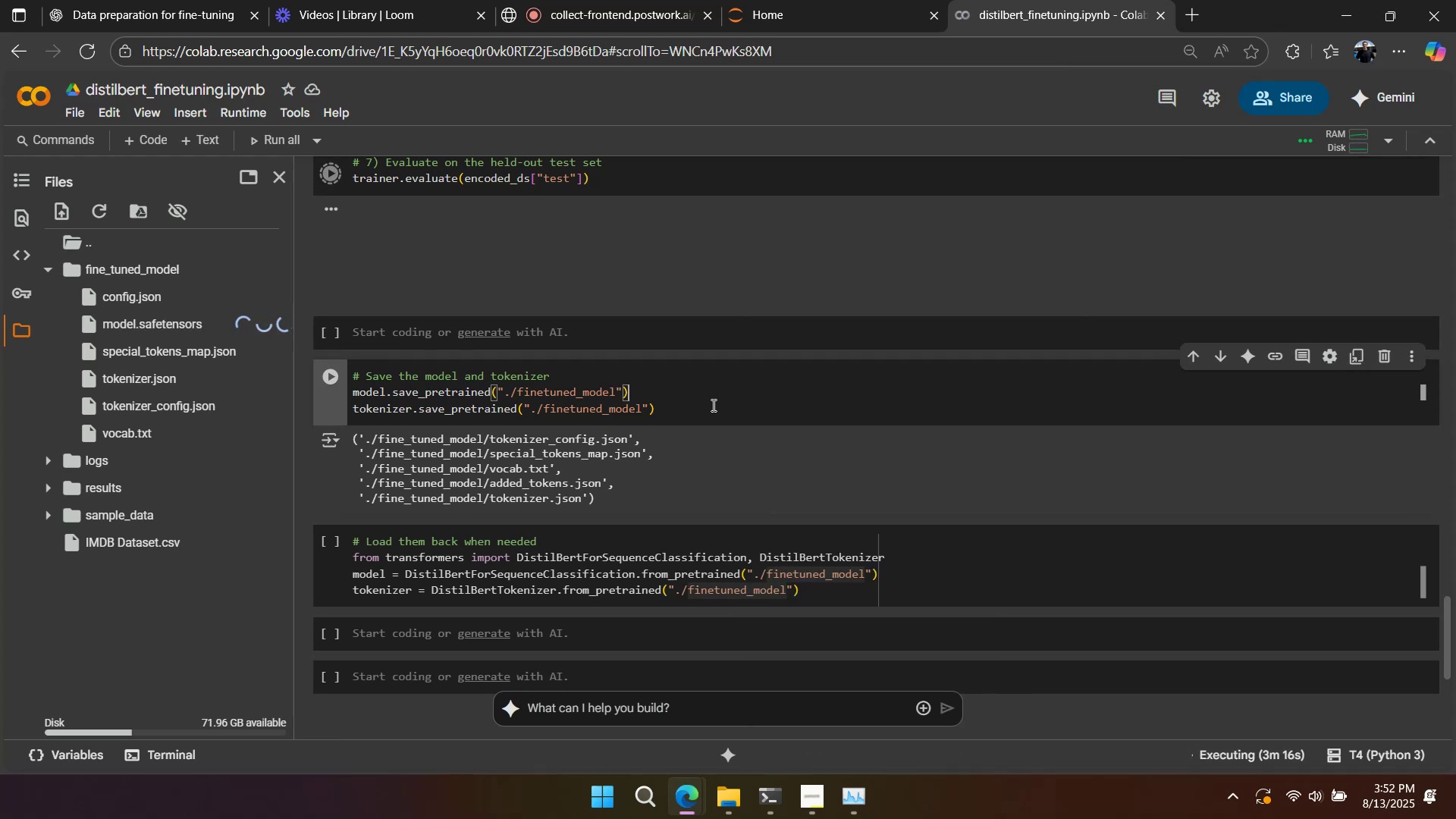 
scroll: coordinate [712, 405], scroll_direction: down, amount: 1.0
 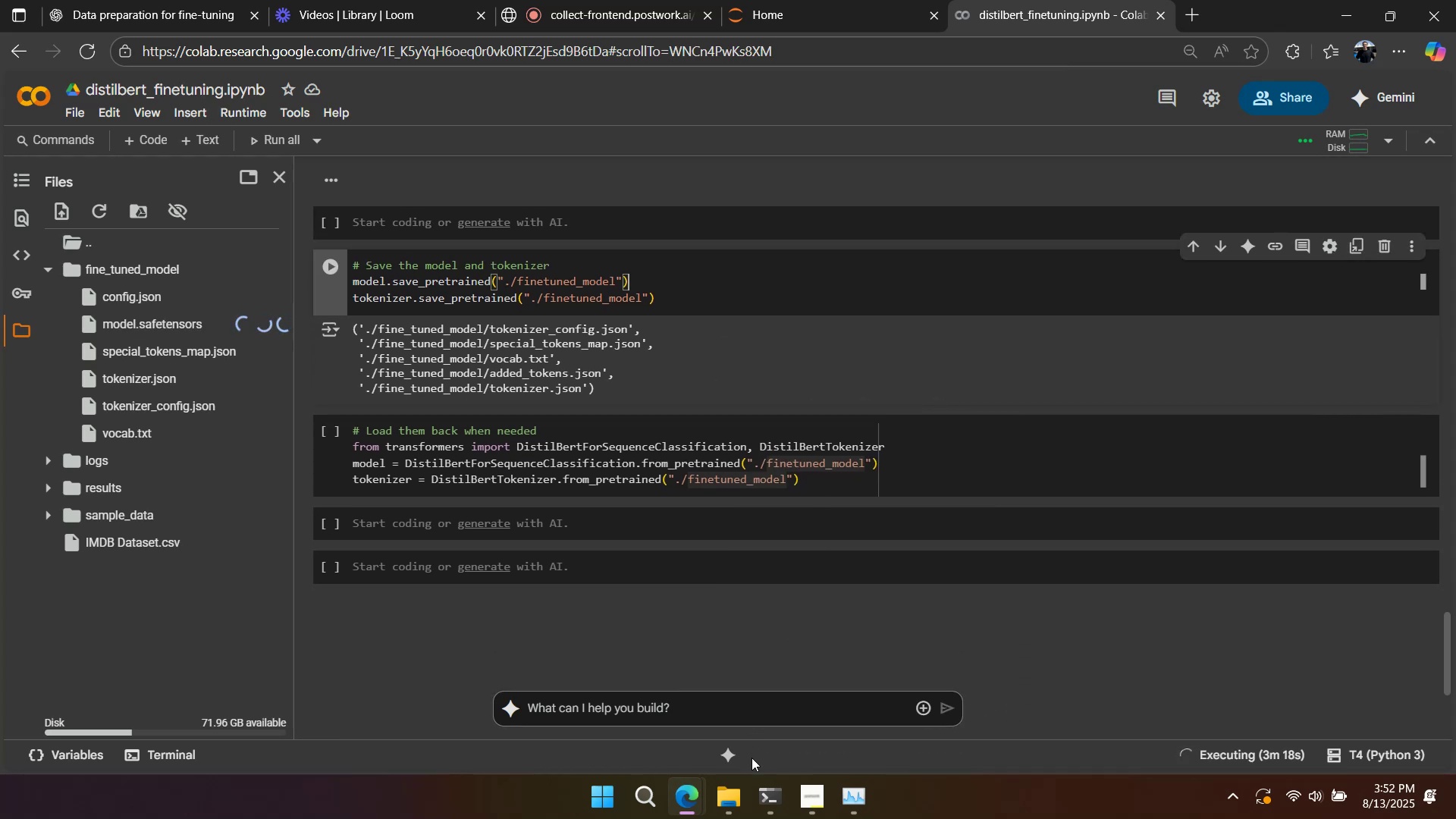 
left_click([733, 793])
 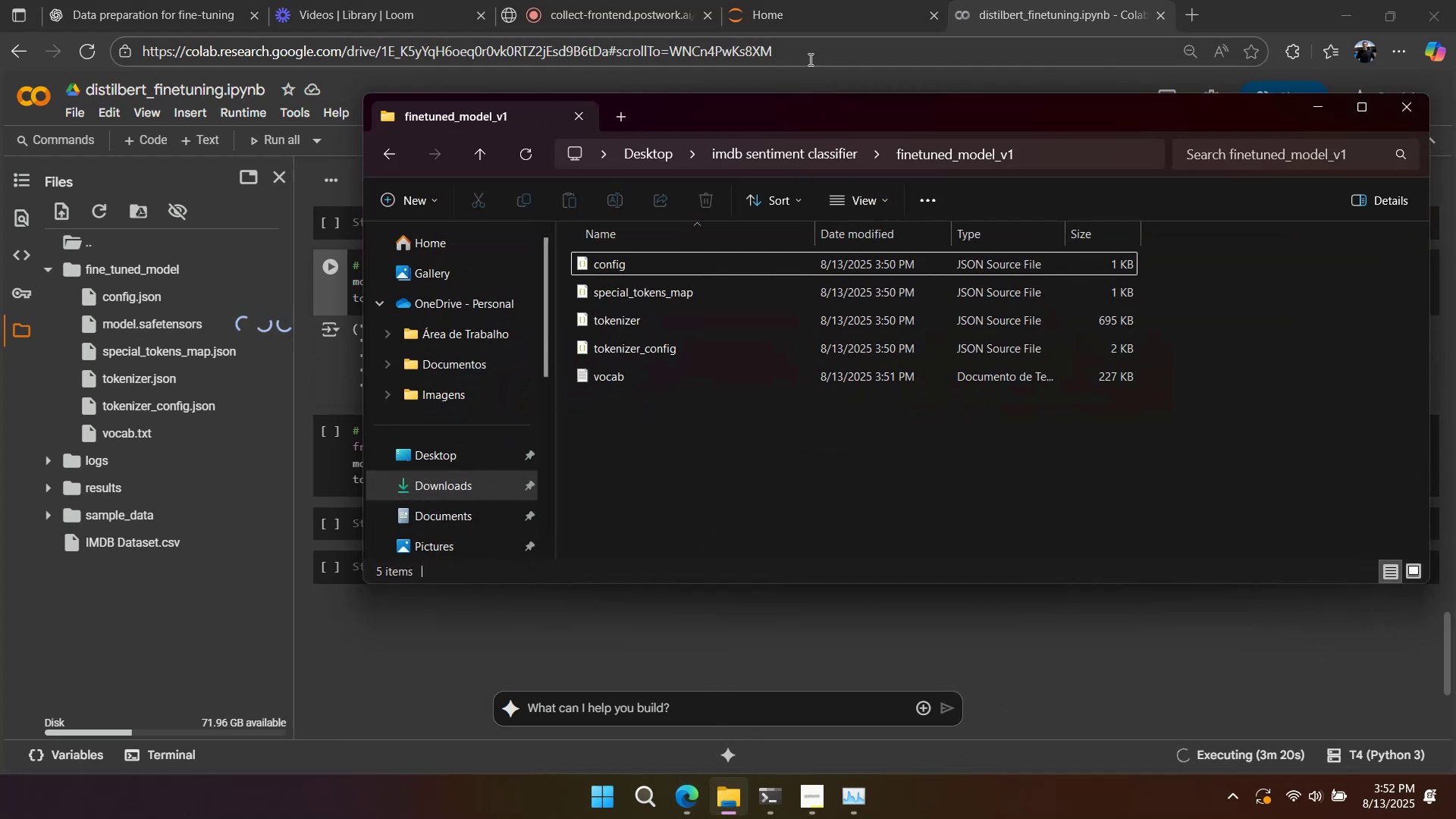 
left_click([624, 607])
 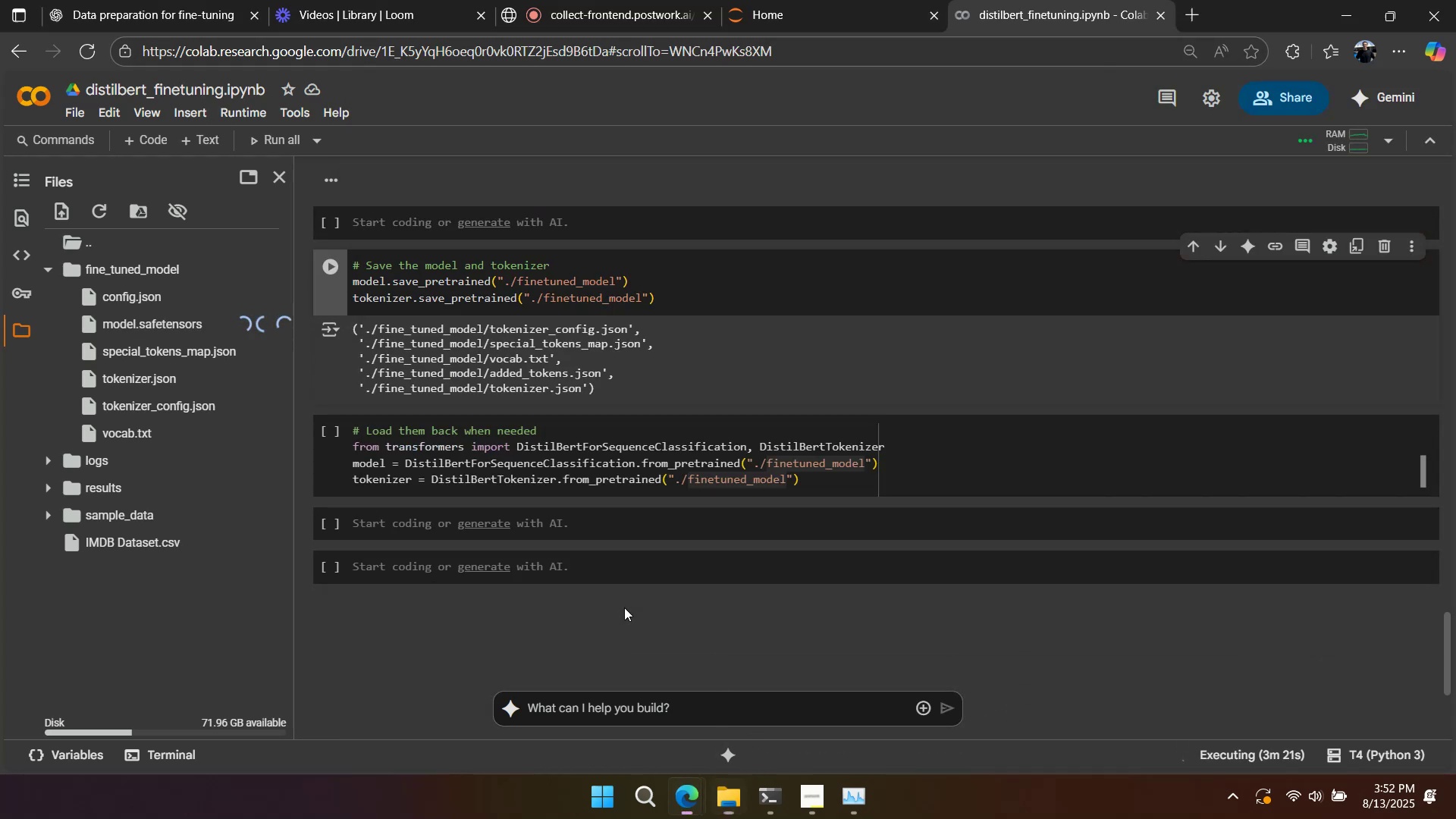 
scroll: coordinate [623, 599], scroll_direction: up, amount: 6.0
 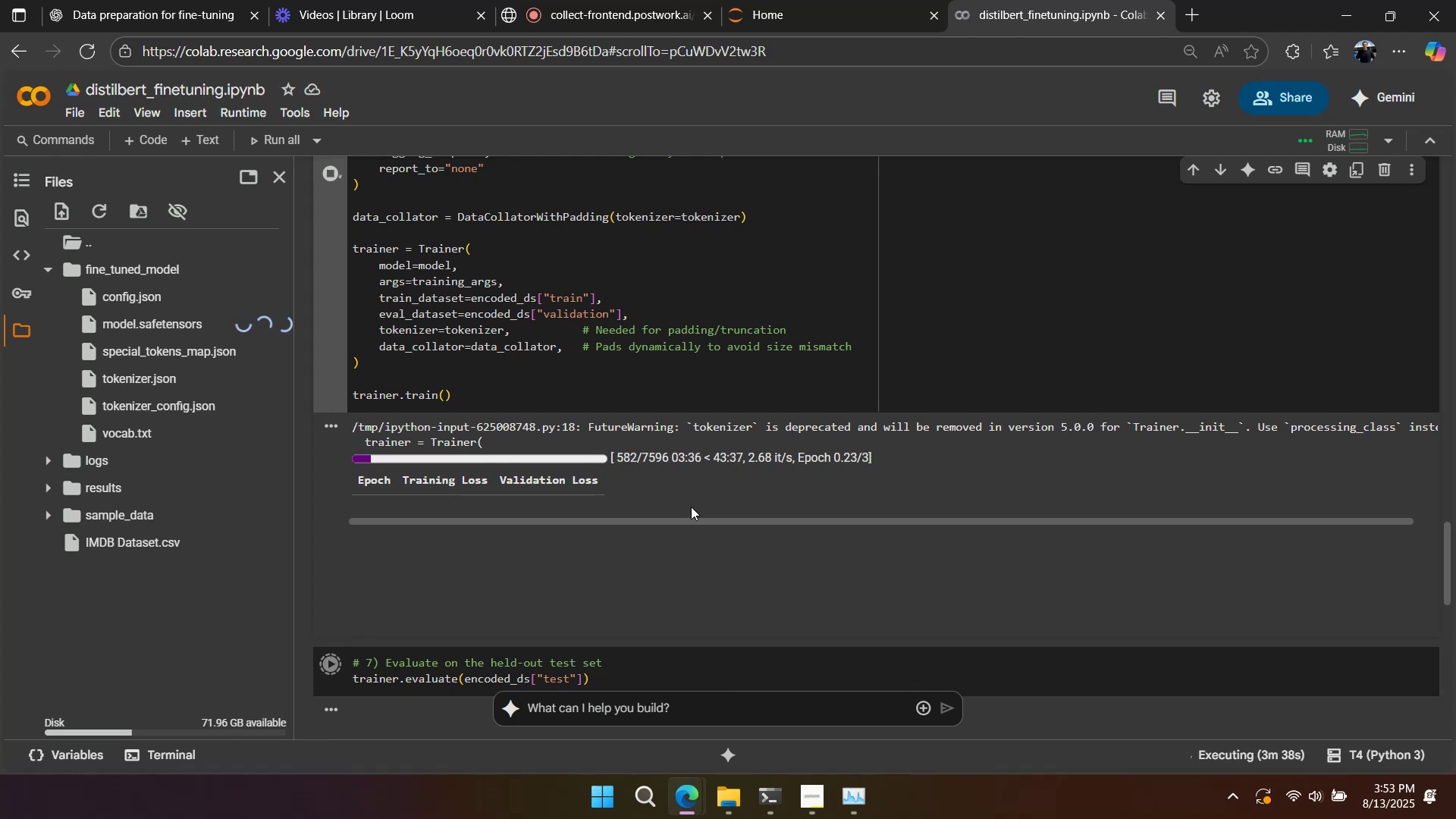 
wait(21.51)
 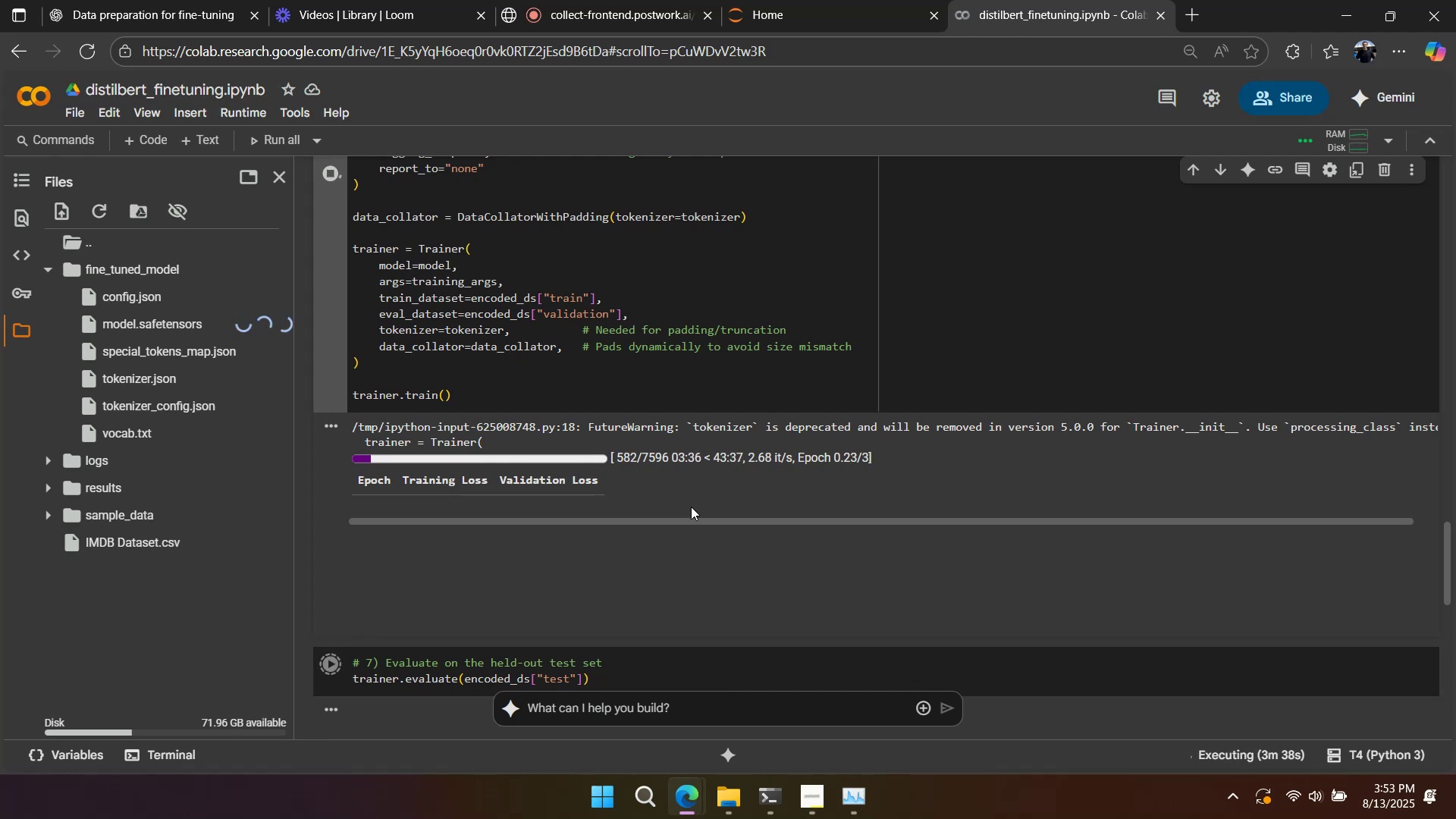 
scroll: coordinate [844, 306], scroll_direction: down, amount: 9.0
 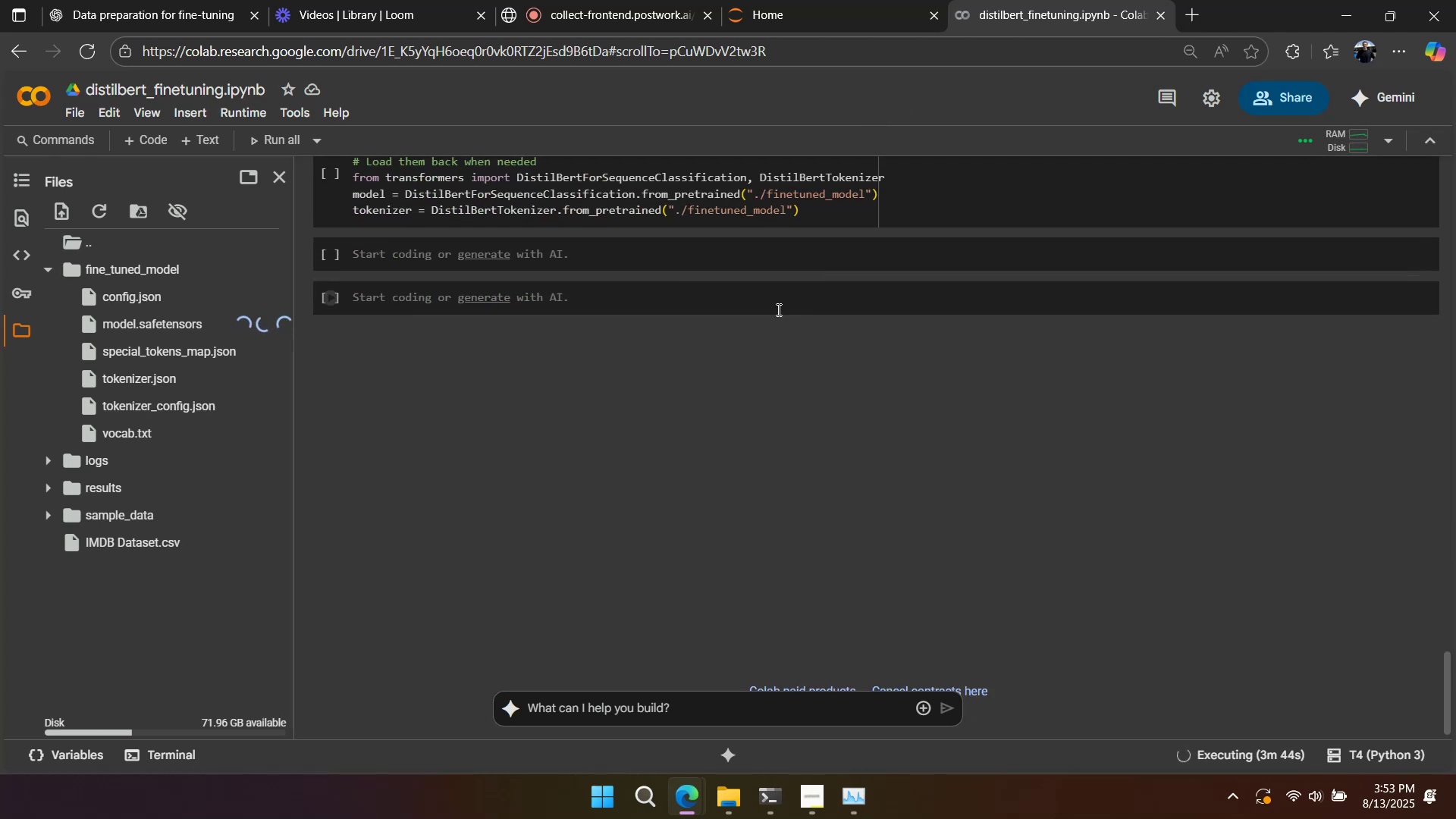 
scroll: coordinate [681, 284], scroll_direction: up, amount: 2.0
 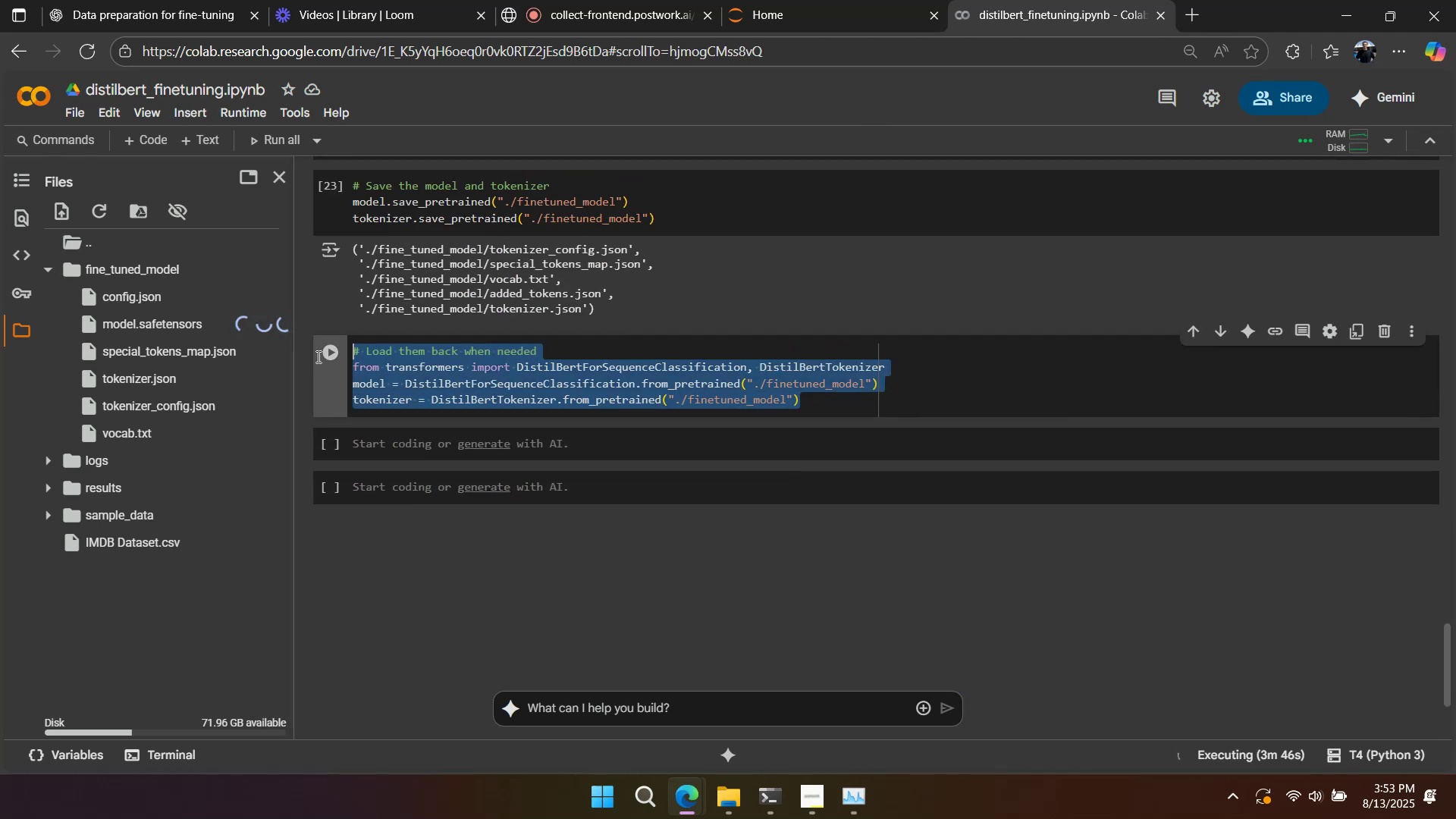 
key(Control+C)
 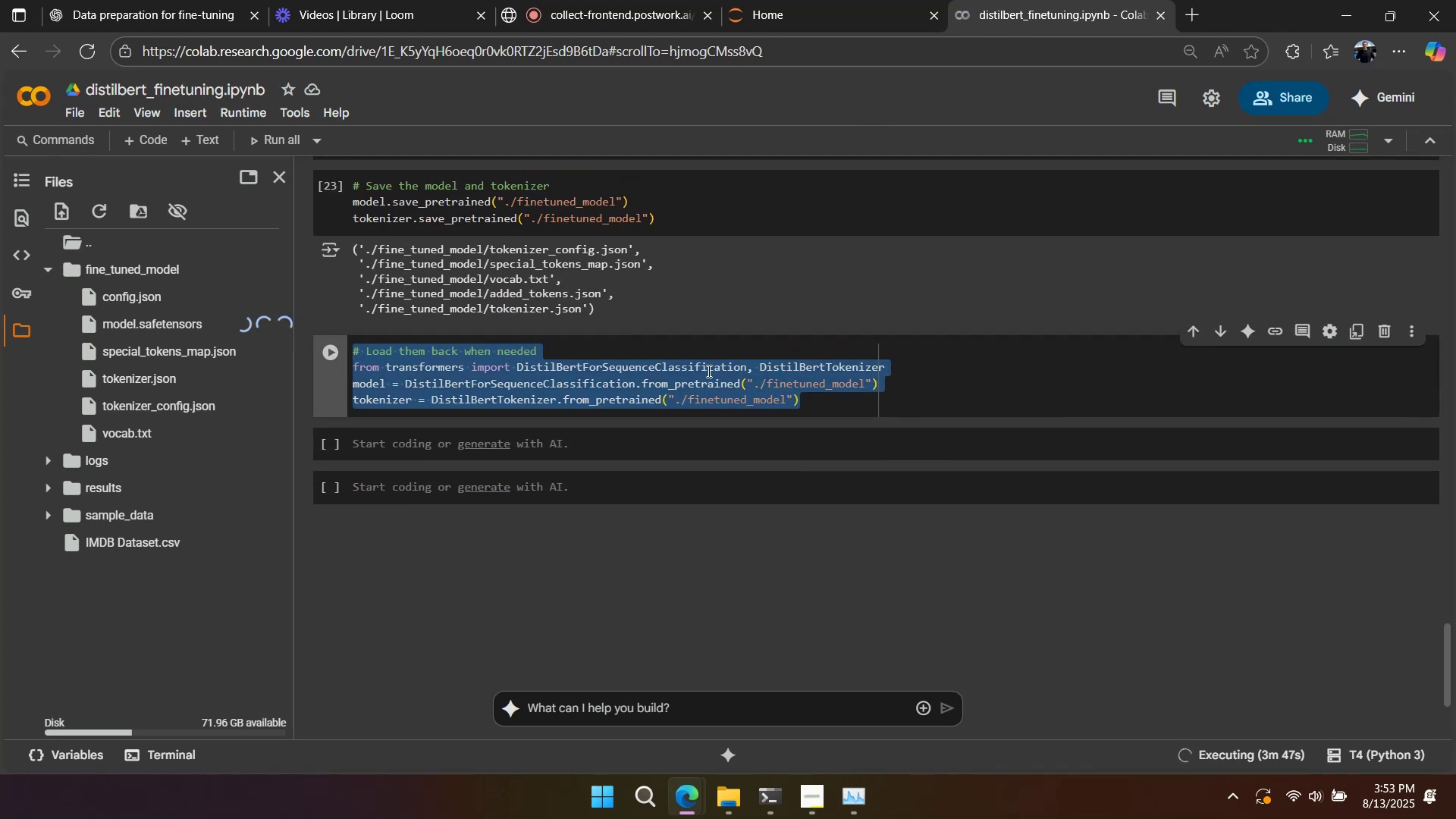 
left_click([731, 371])
 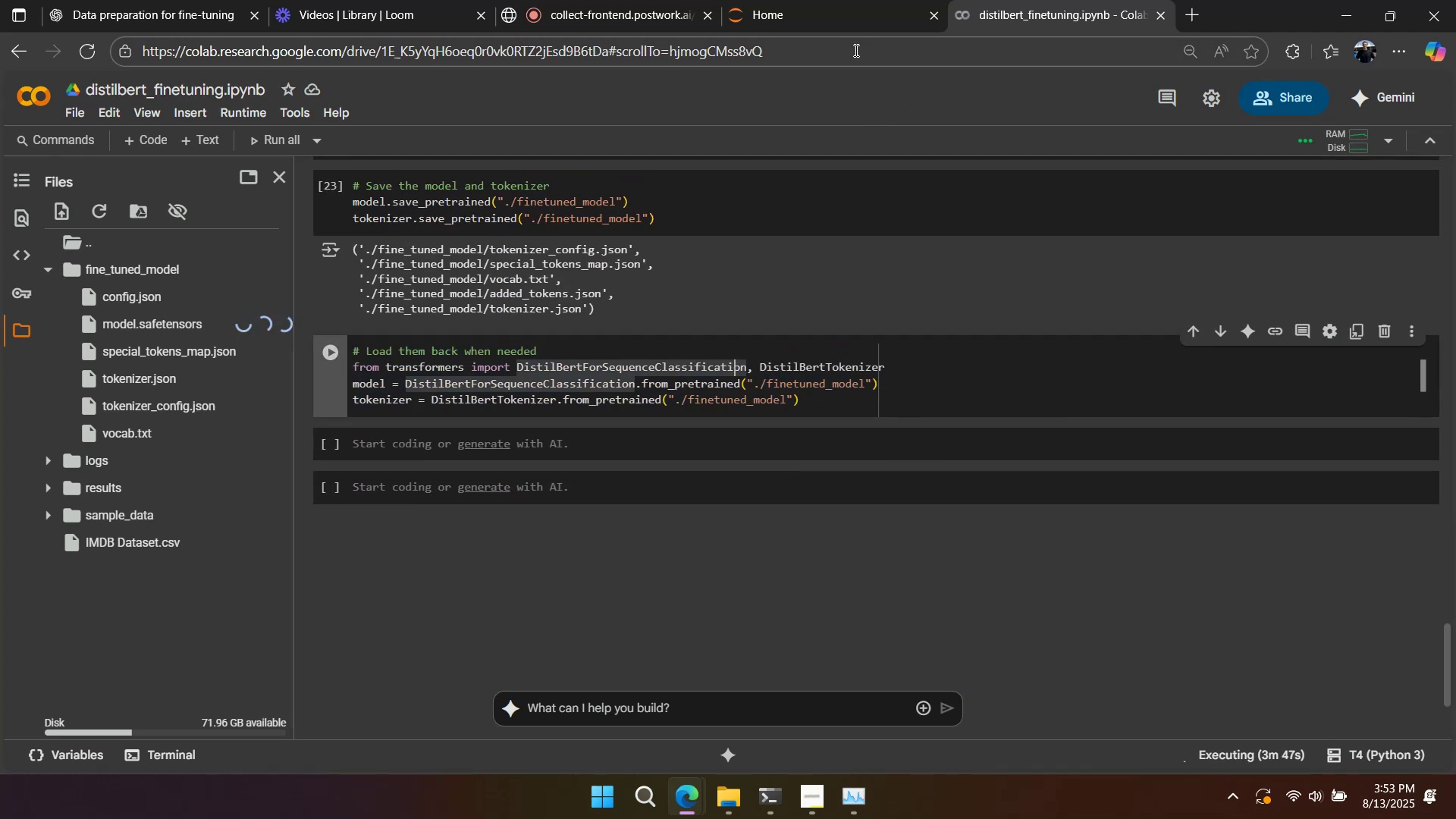 
left_click([858, 27])
 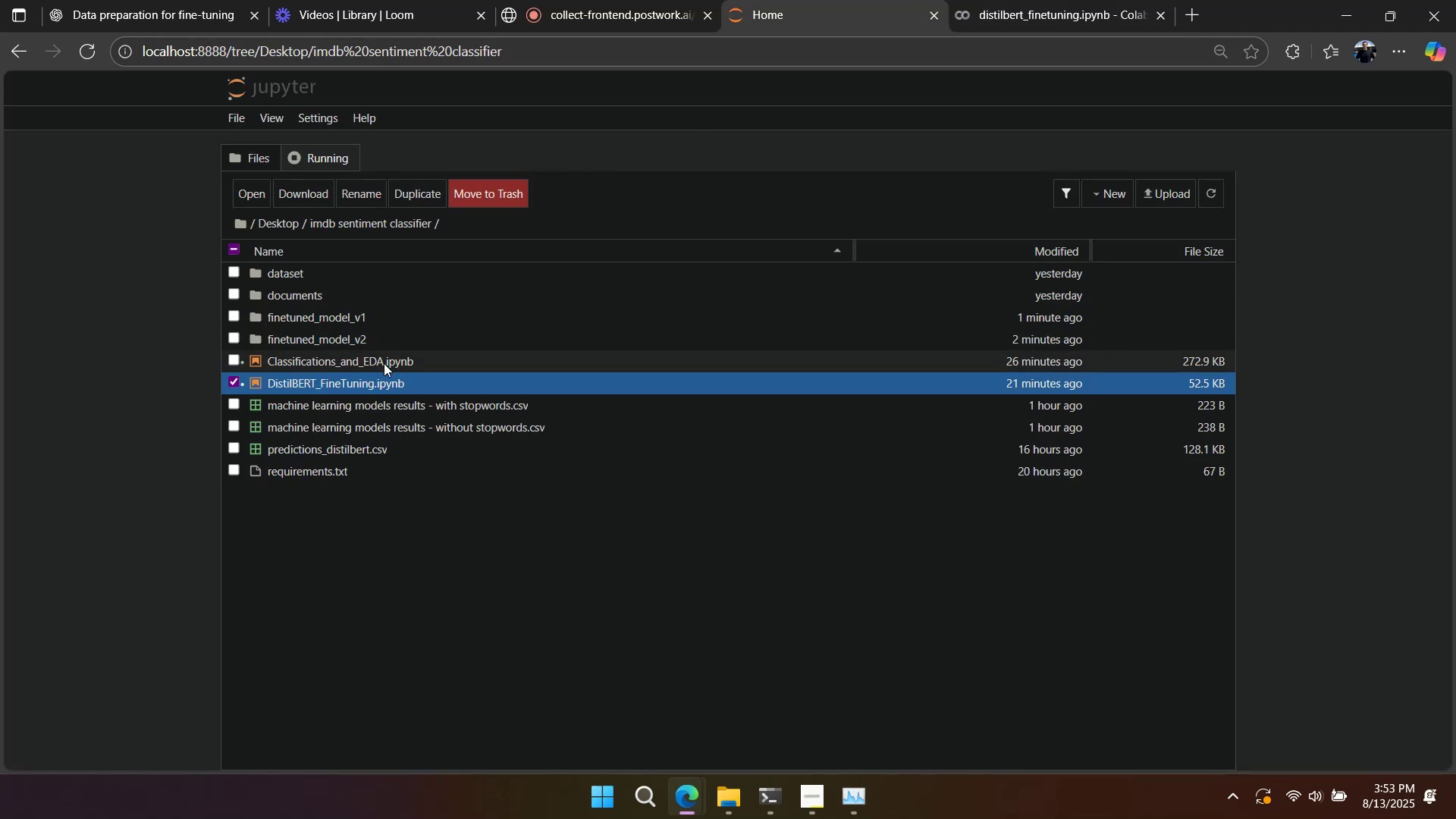 
left_click([144, 374])
 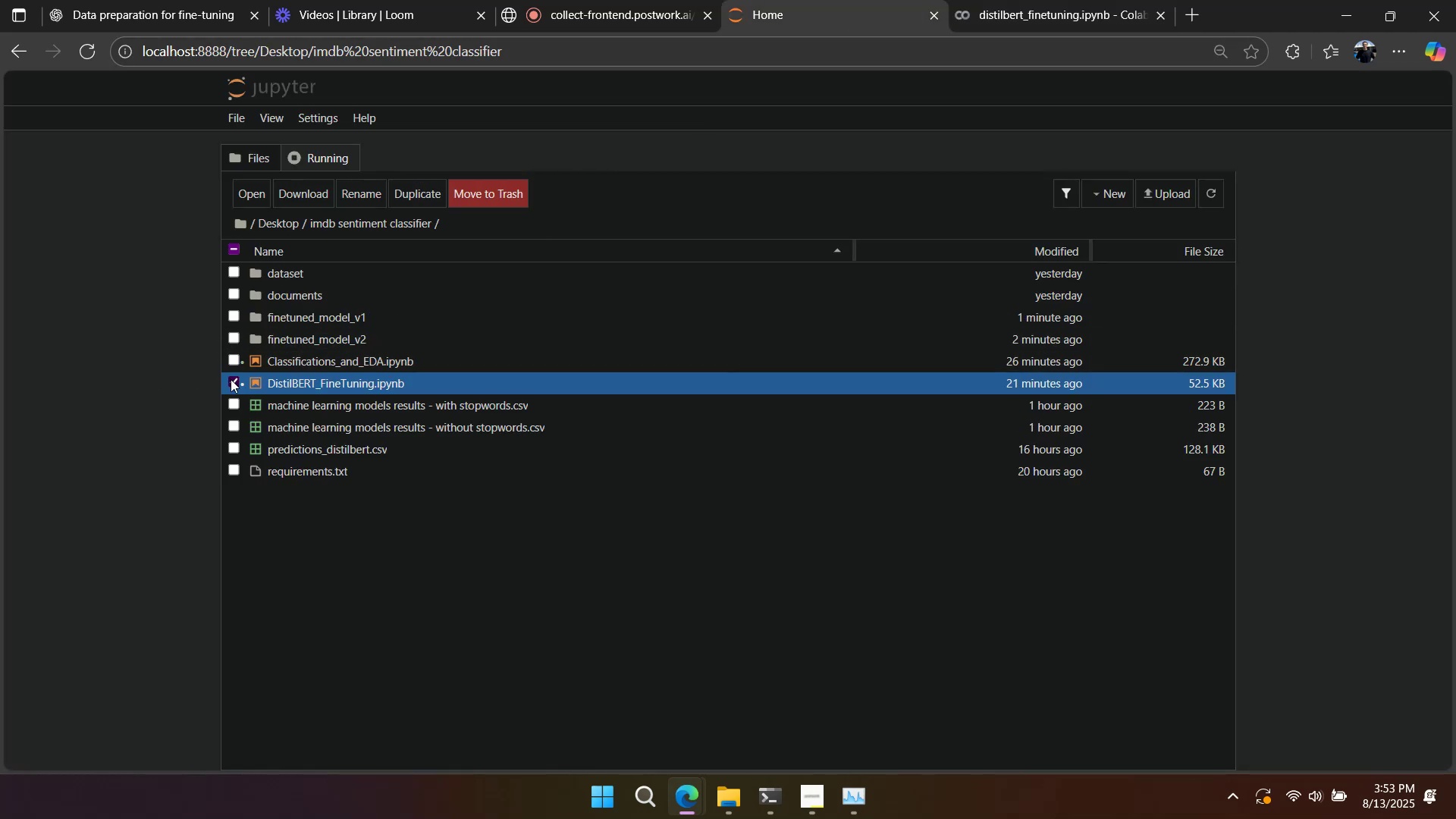 
left_click([231, 380])
 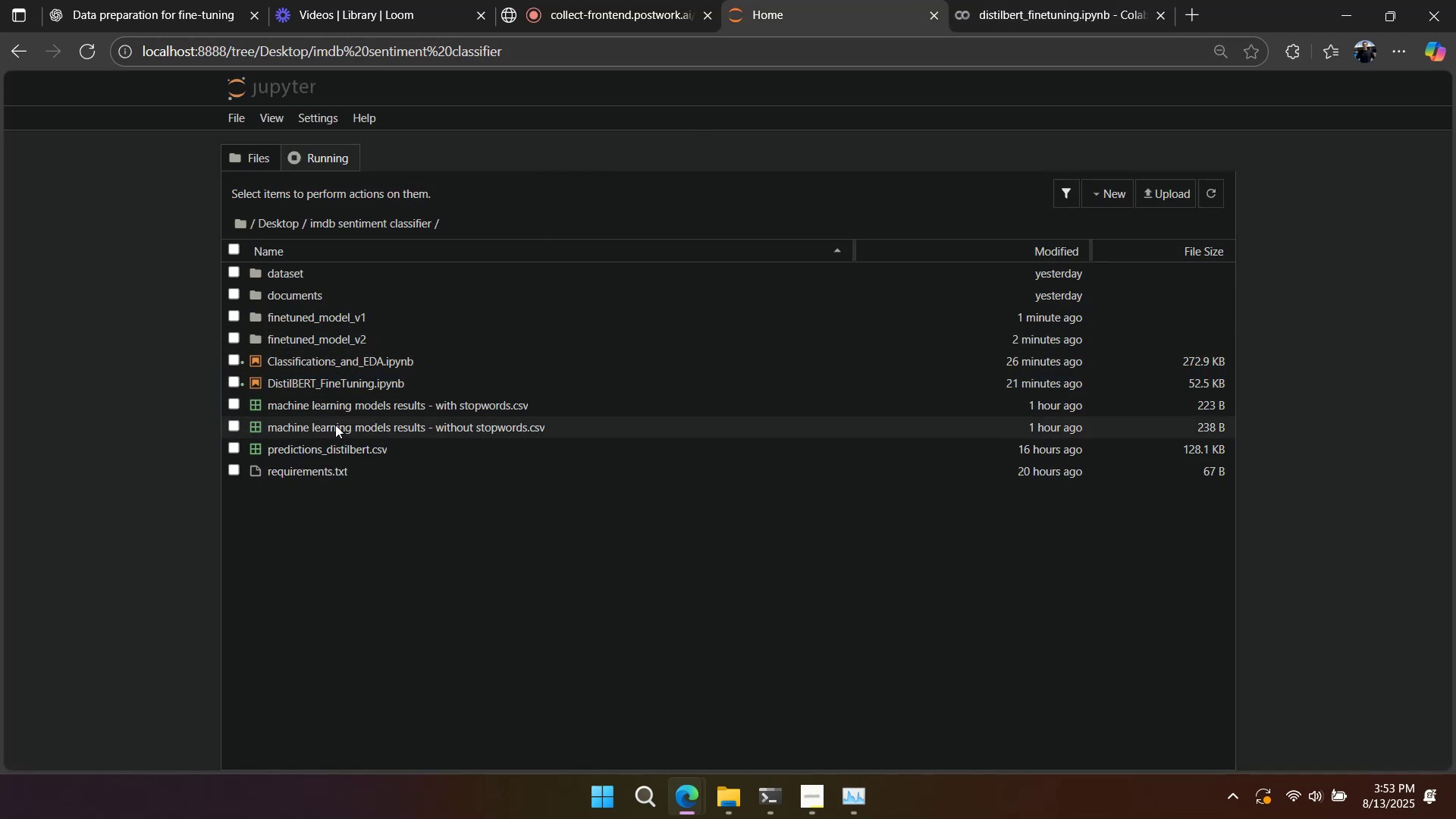 
left_click([381, 489])
 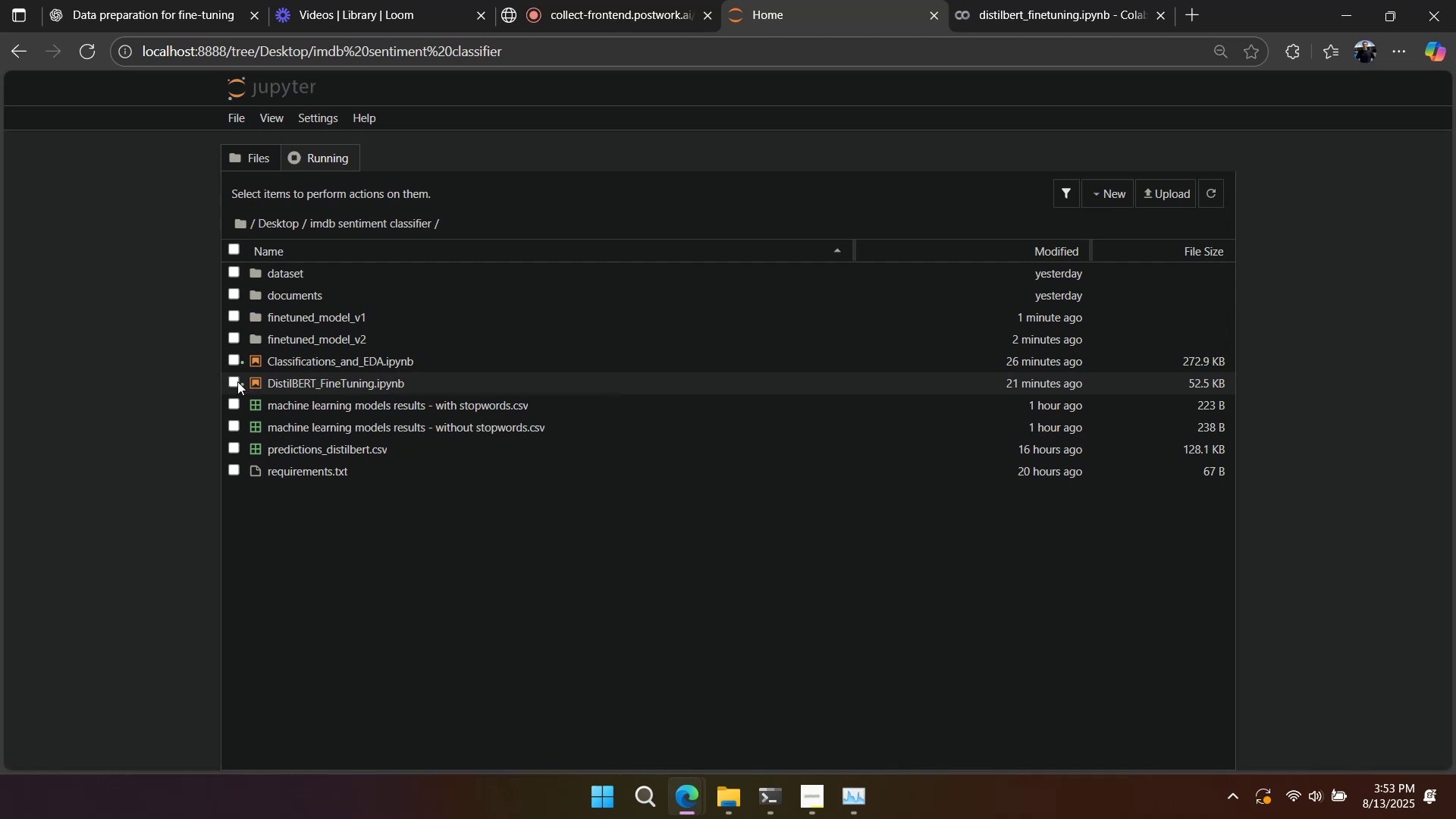 
left_click([237, 381])
 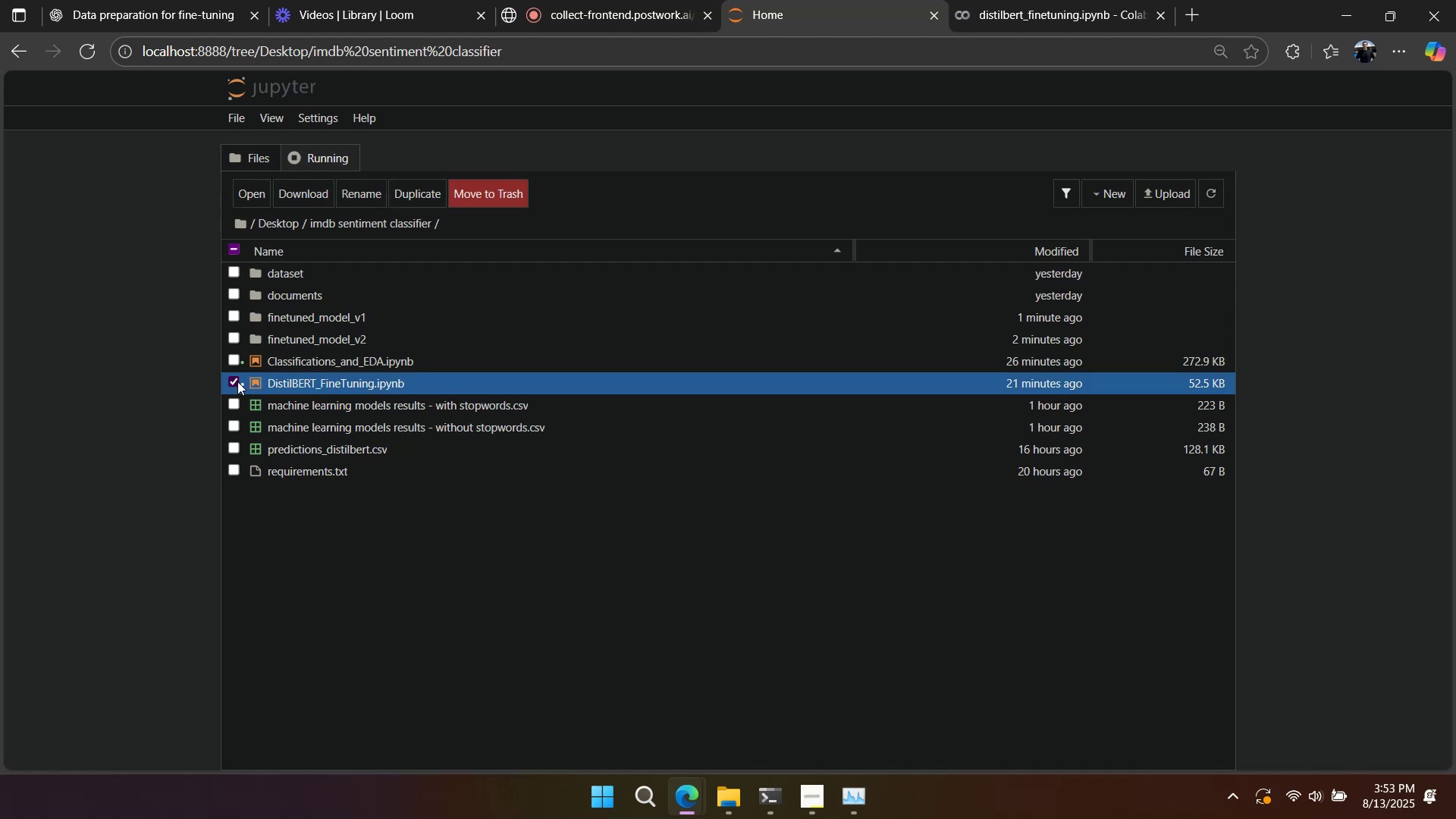 
left_click([238, 381])
 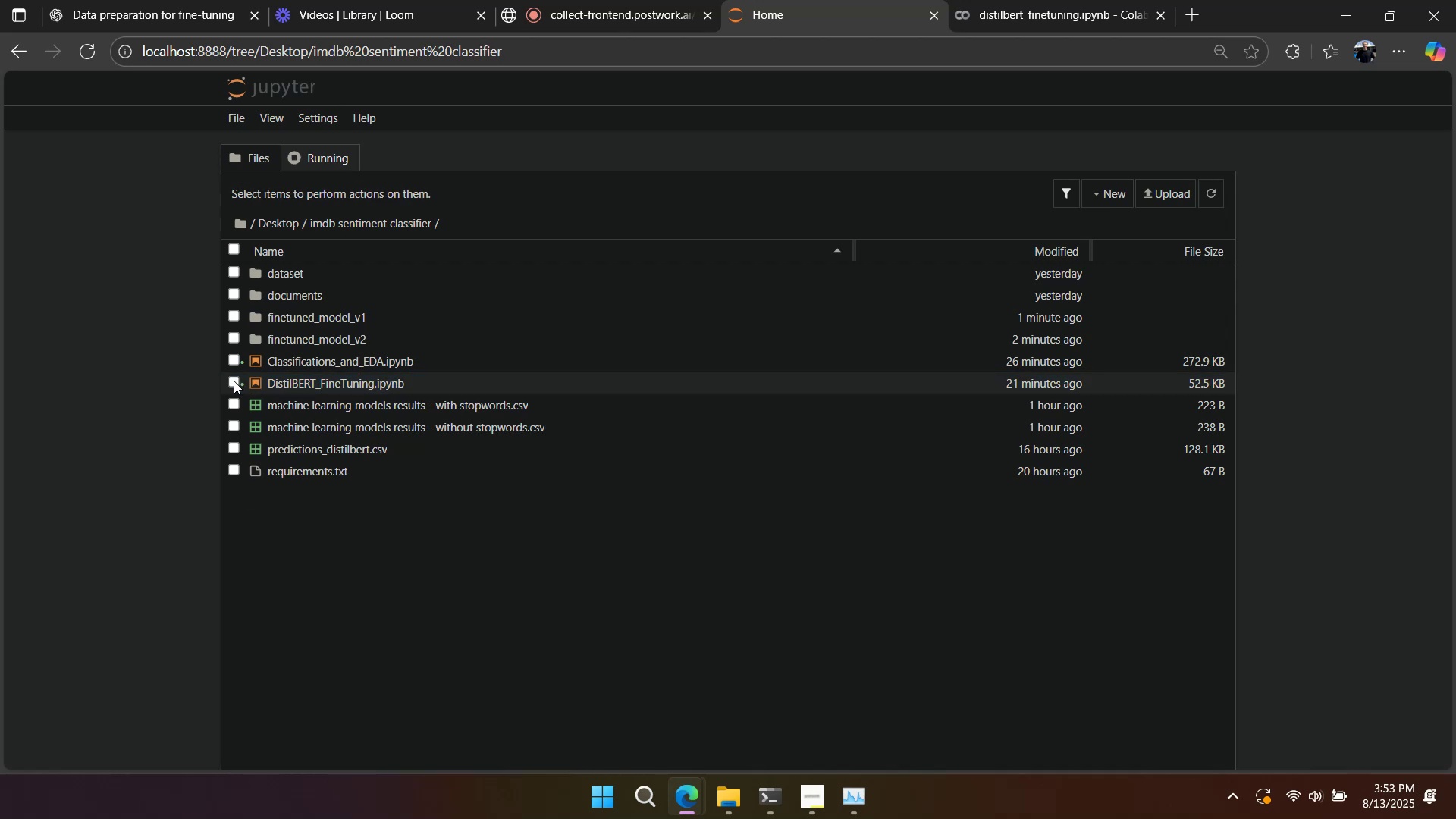 
left_click([236, 380])
 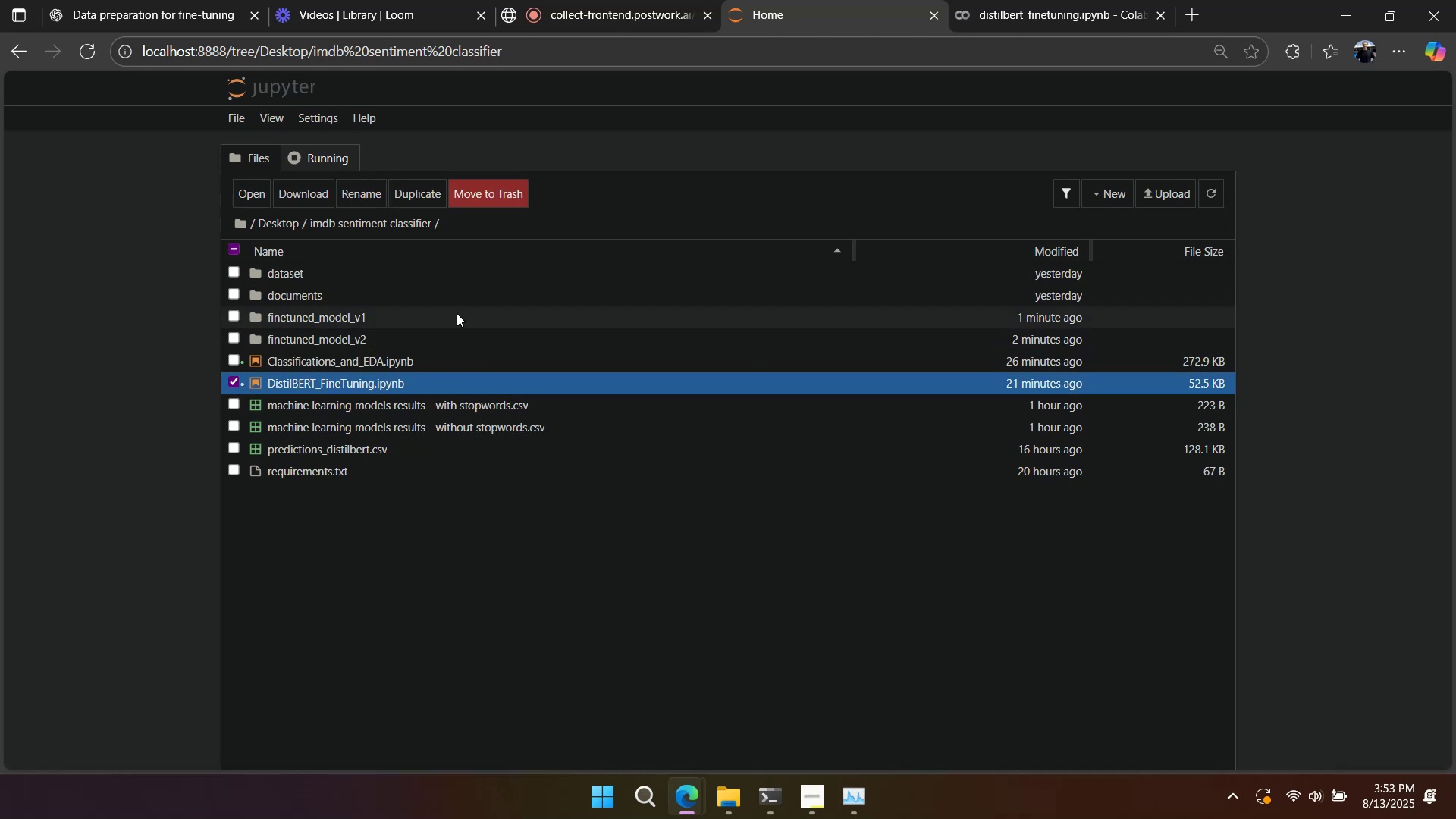 
mouse_move([507, 196])
 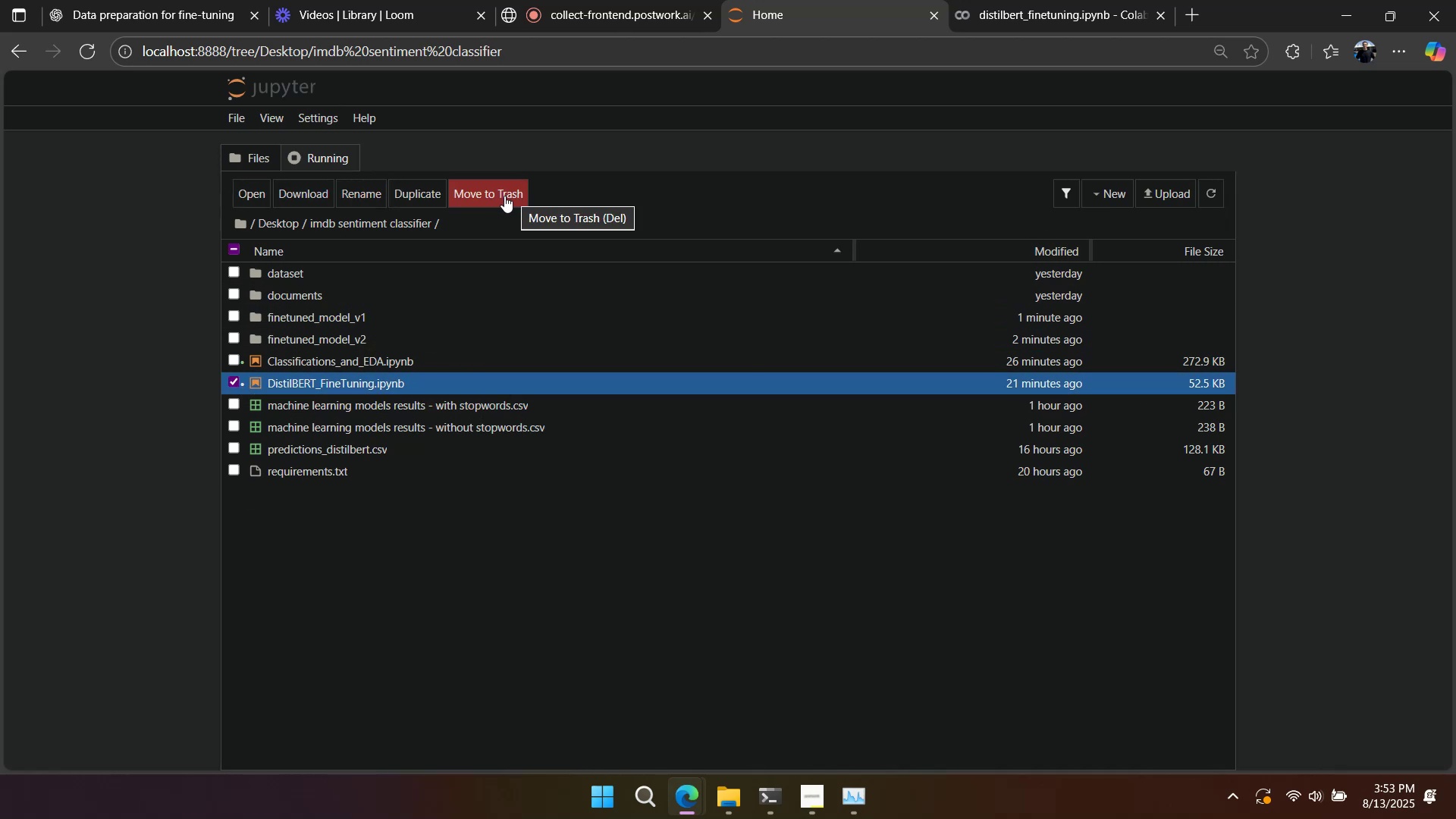 
left_click([500, 197])
 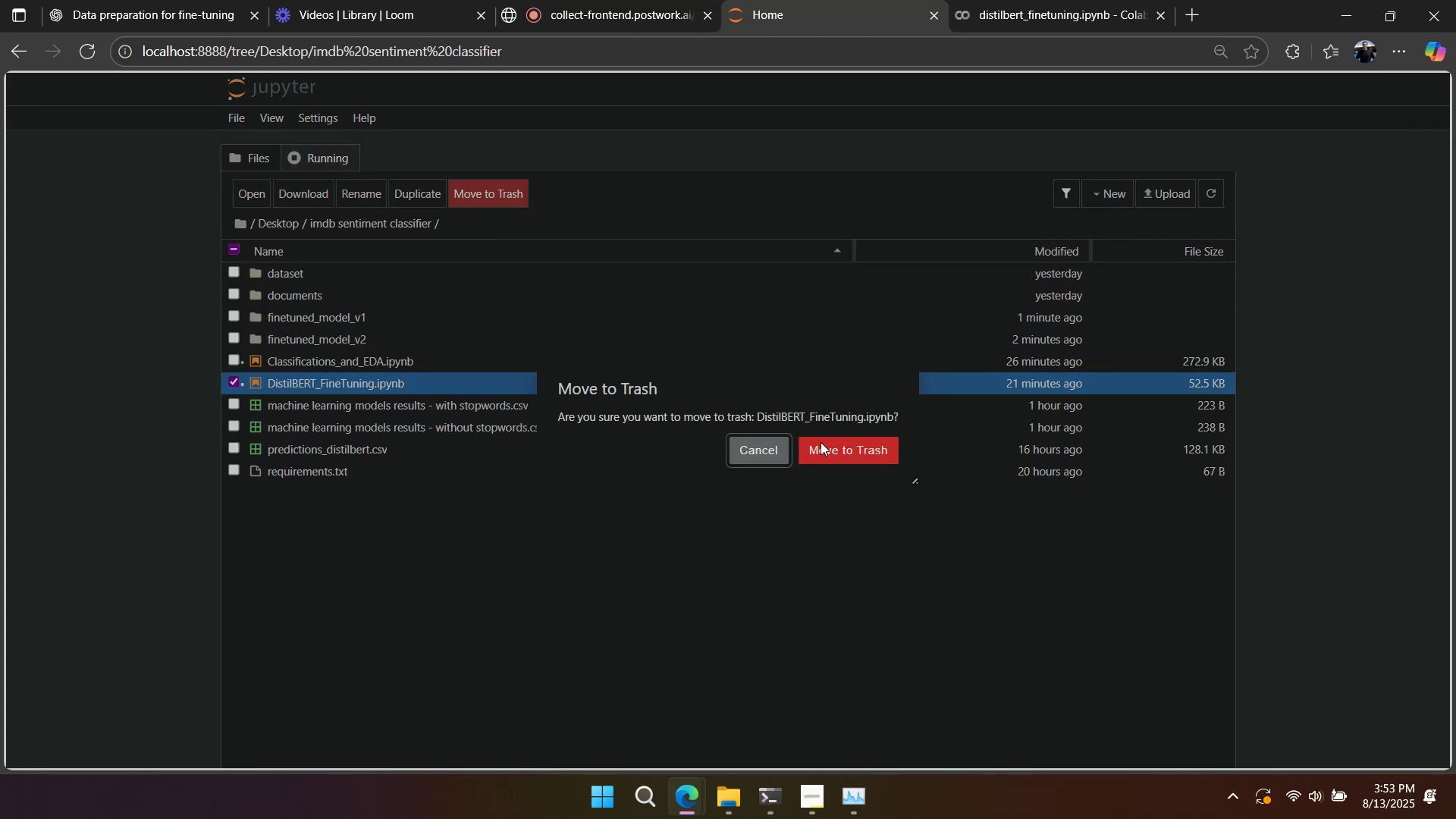 
left_click([843, 444])
 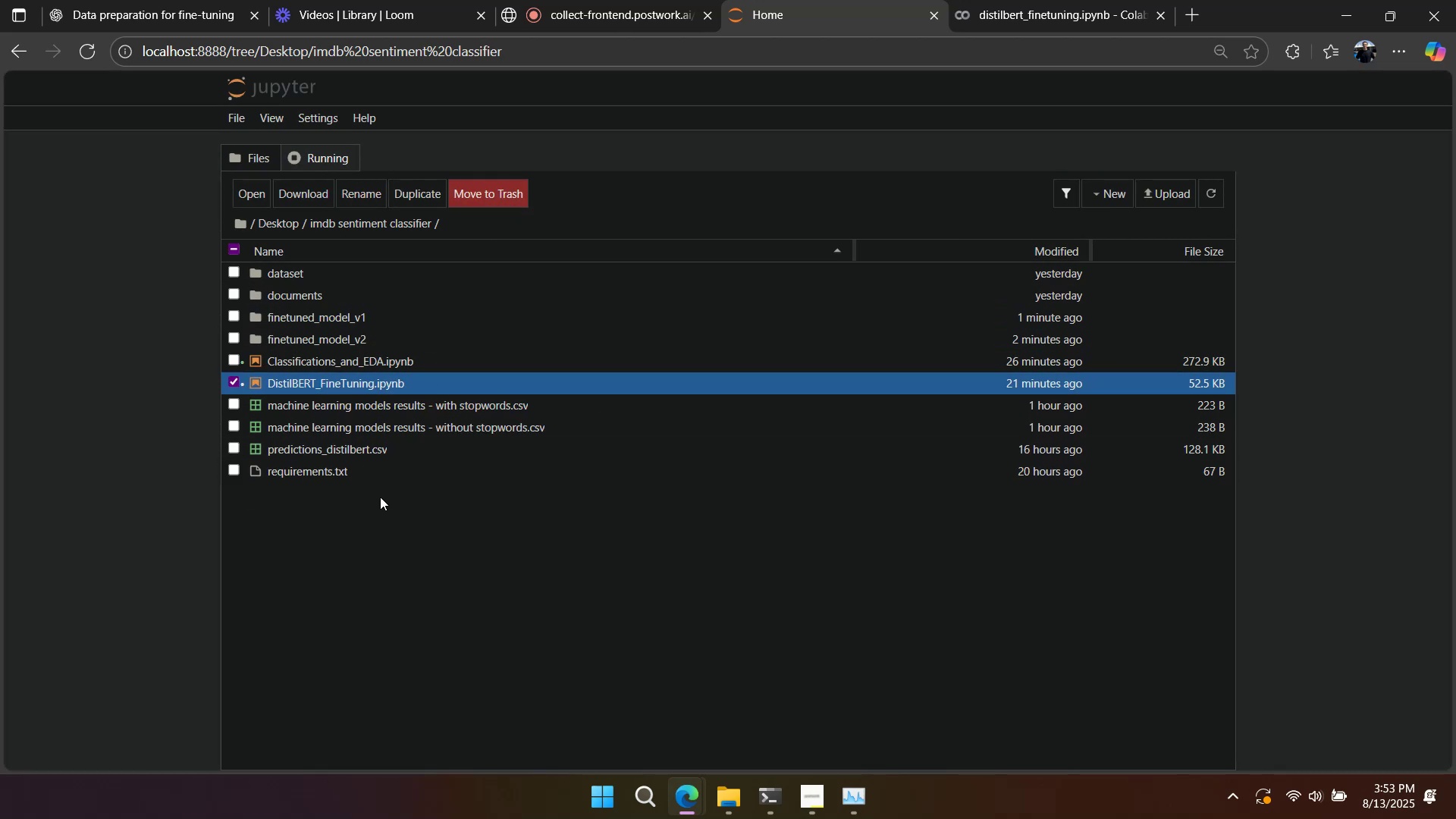 
left_click([180, 415])
 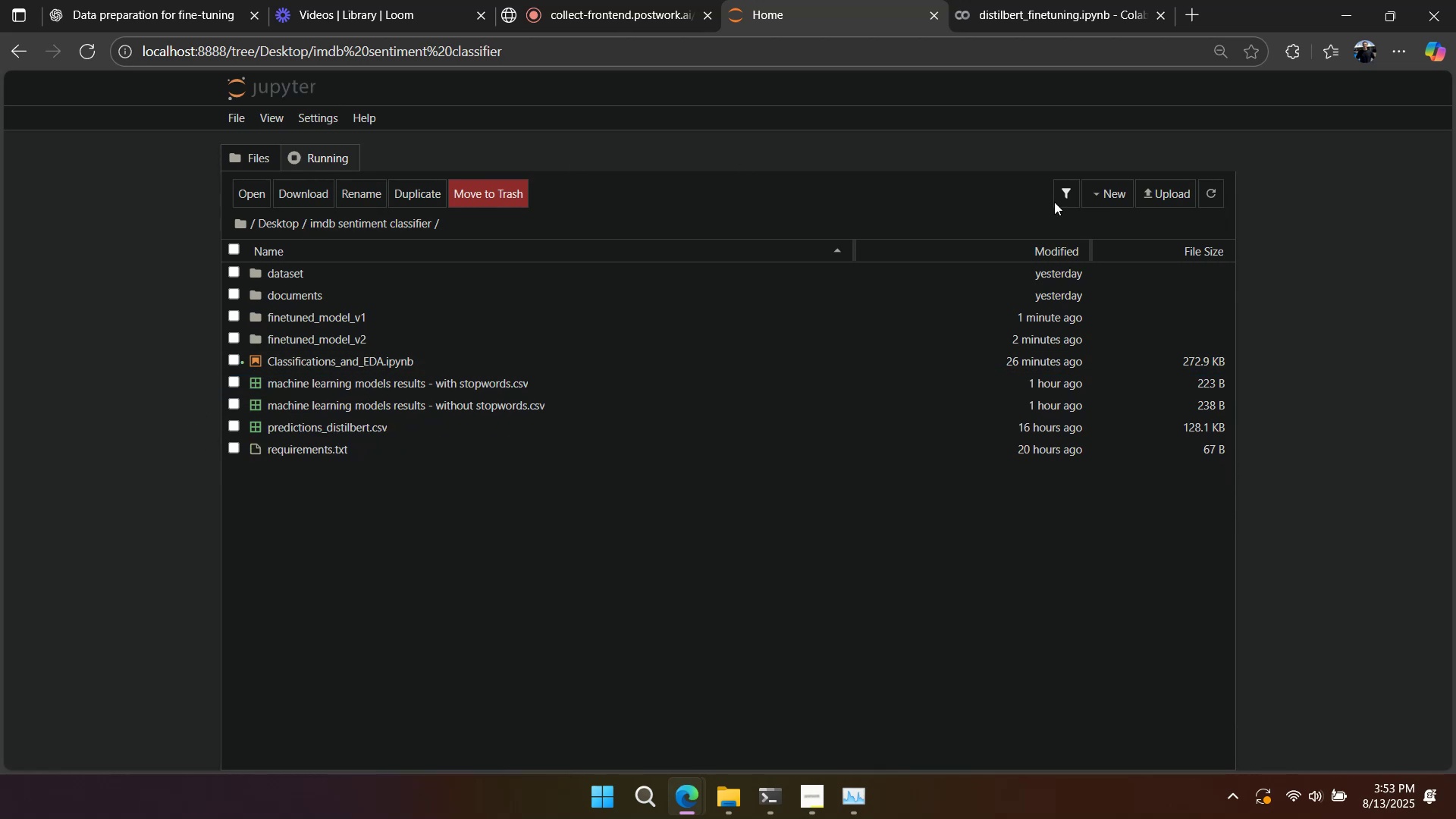 
left_click([361, 362])
 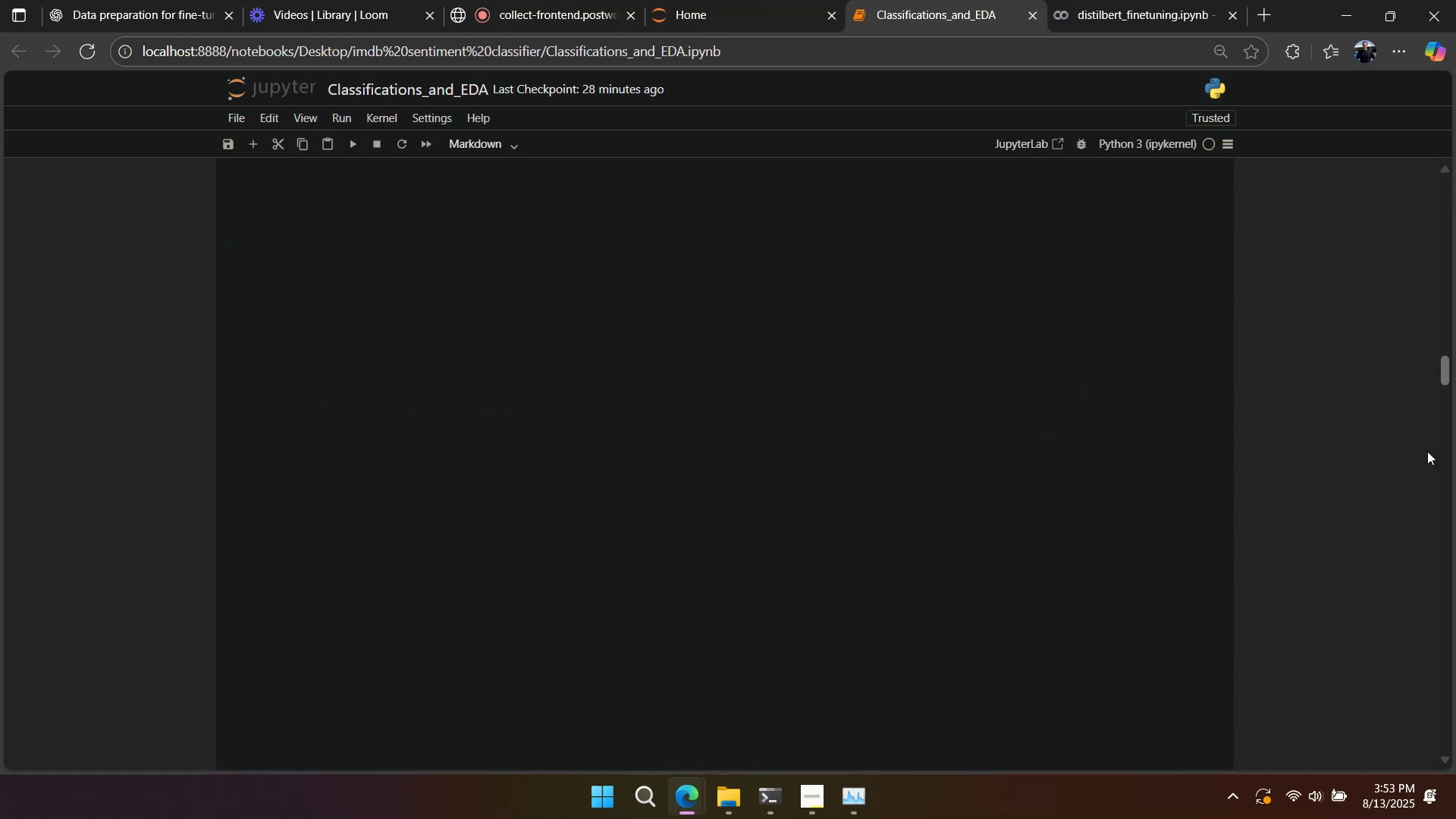 
wait(7.29)
 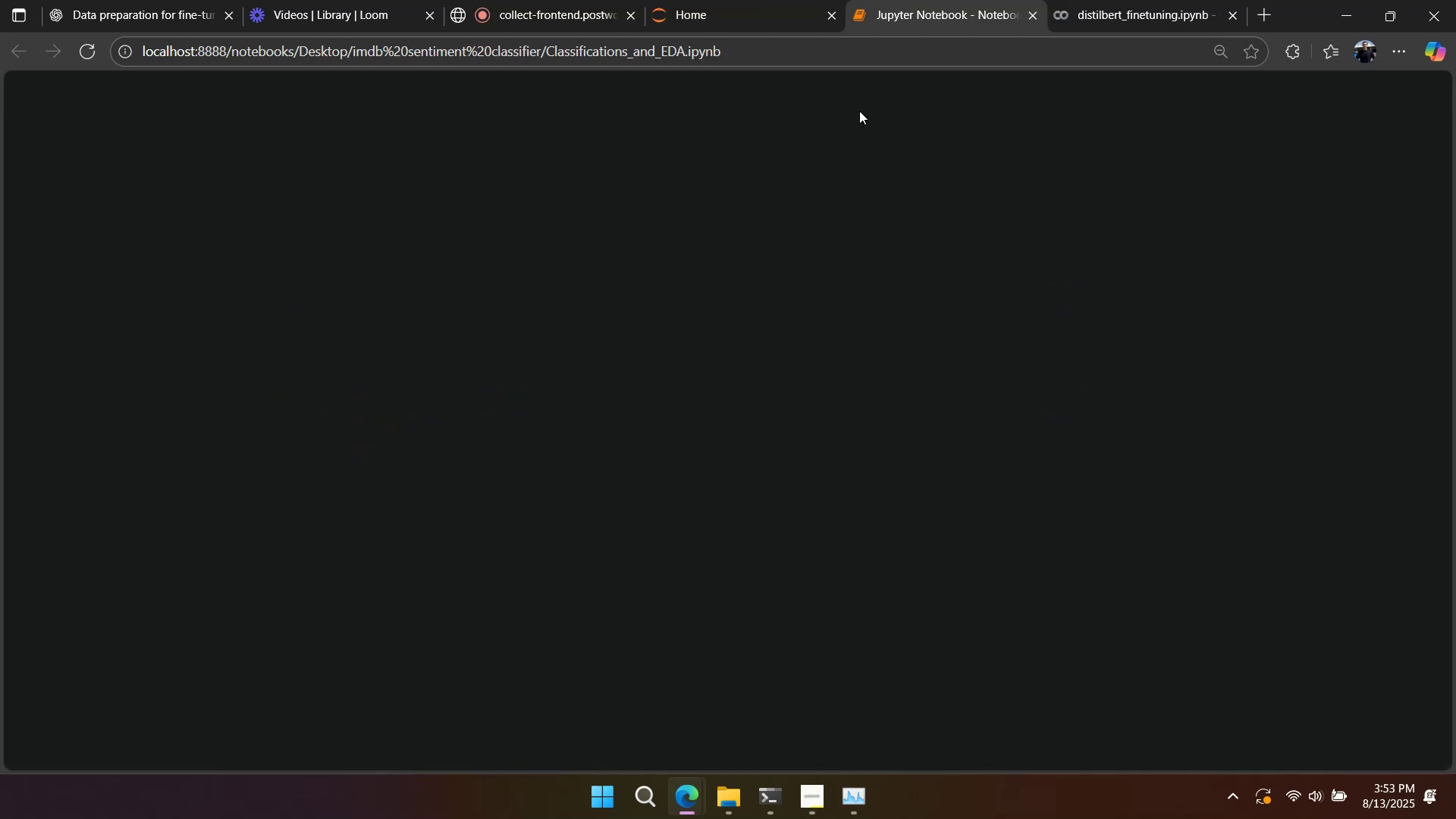 
scroll: coordinate [929, 573], scroll_direction: up, amount: 3.0
 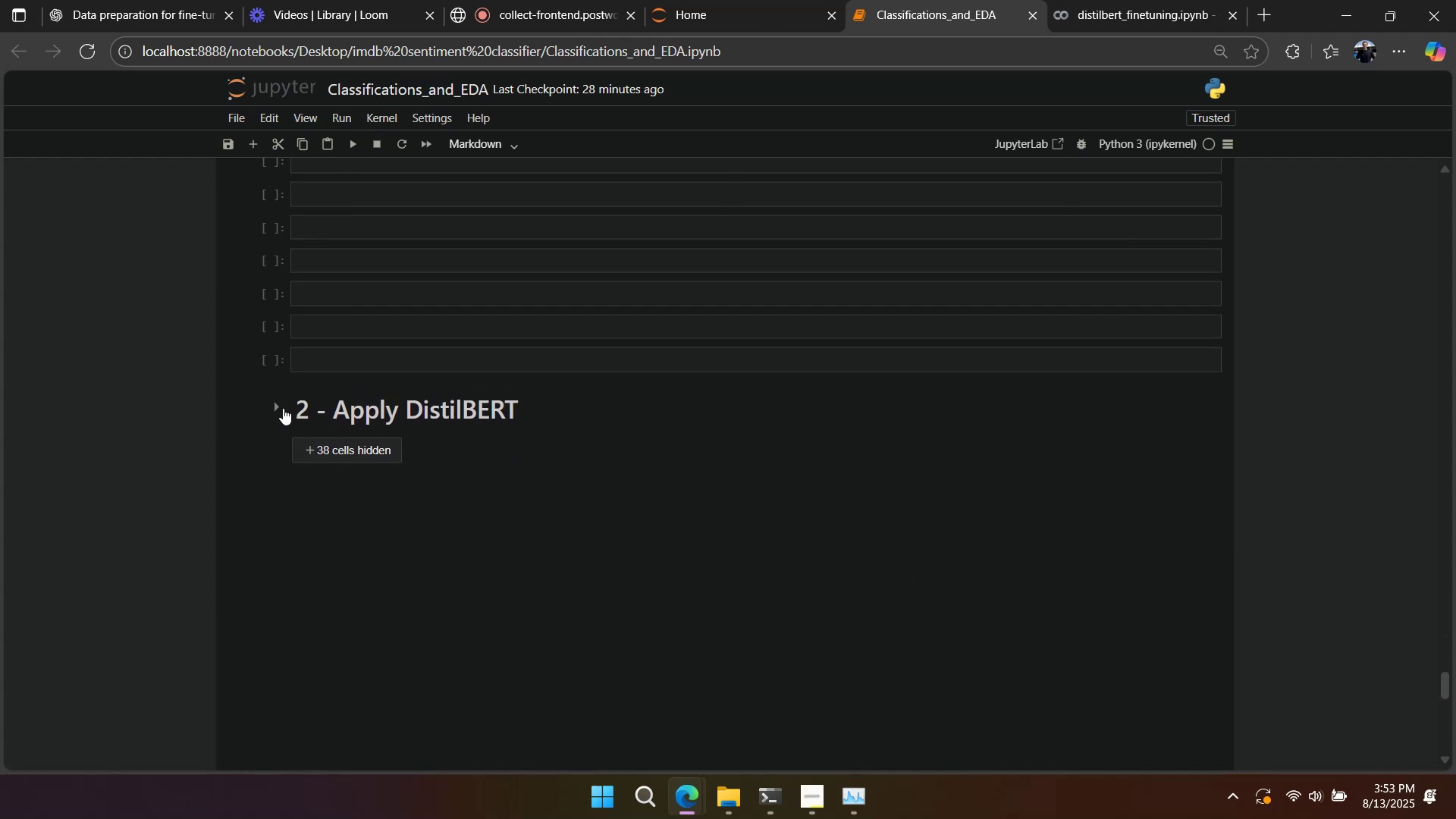 
double_click([281, 408])
 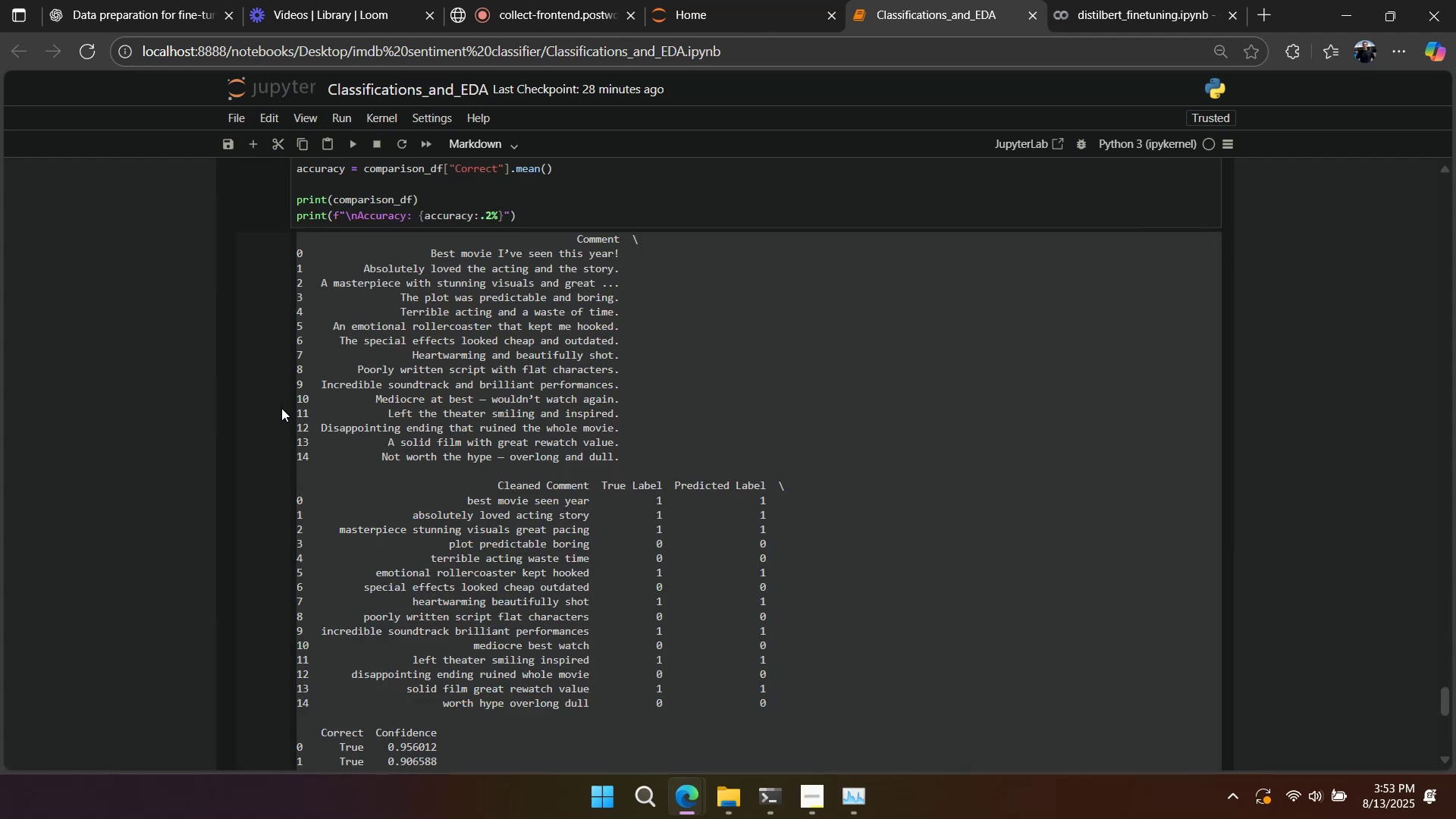 
scroll: coordinate [463, 434], scroll_direction: up, amount: 17.0
 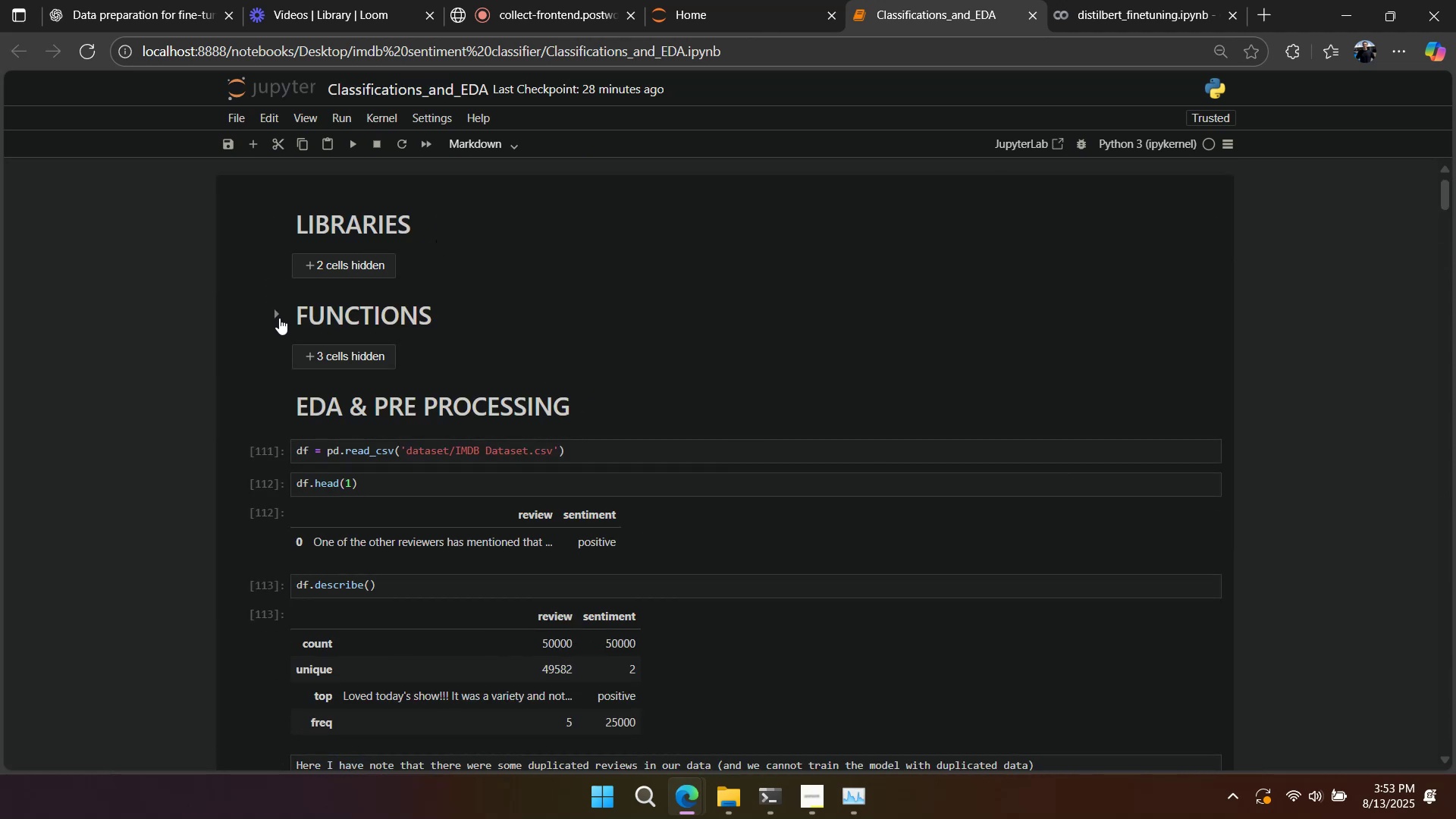 
left_click([273, 407])
 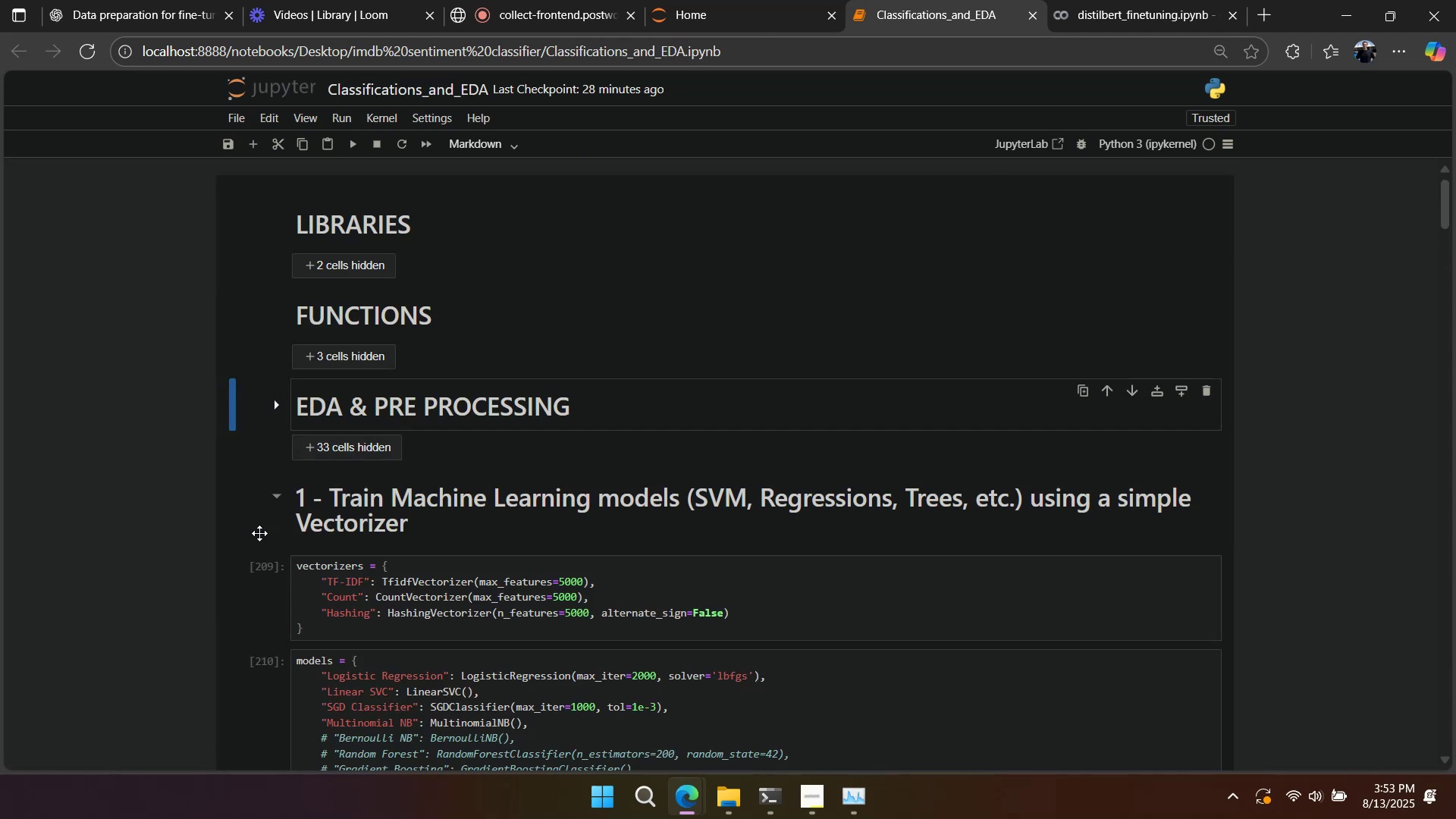 
left_click([275, 494])
 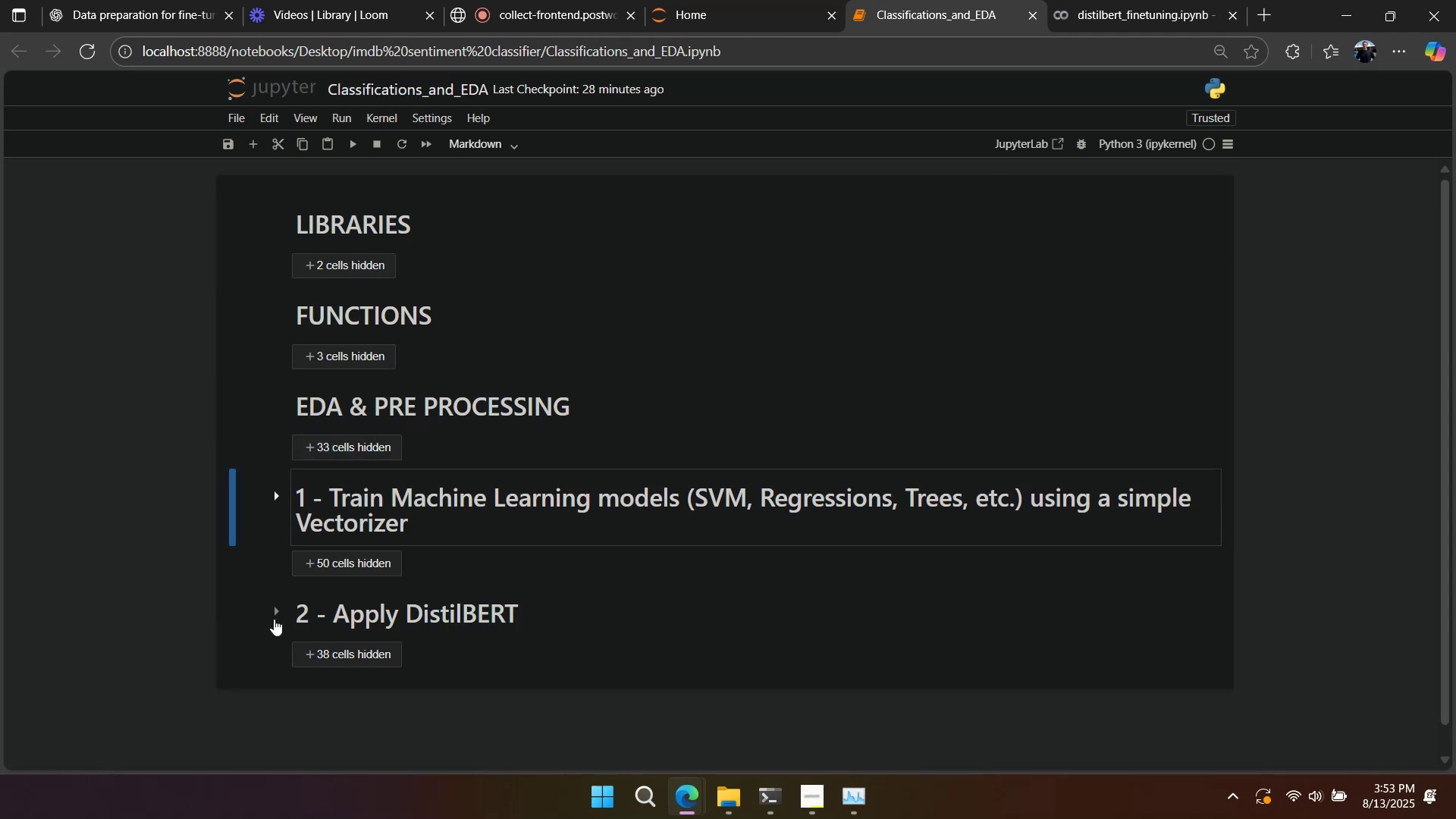 
left_click([253, 621])
 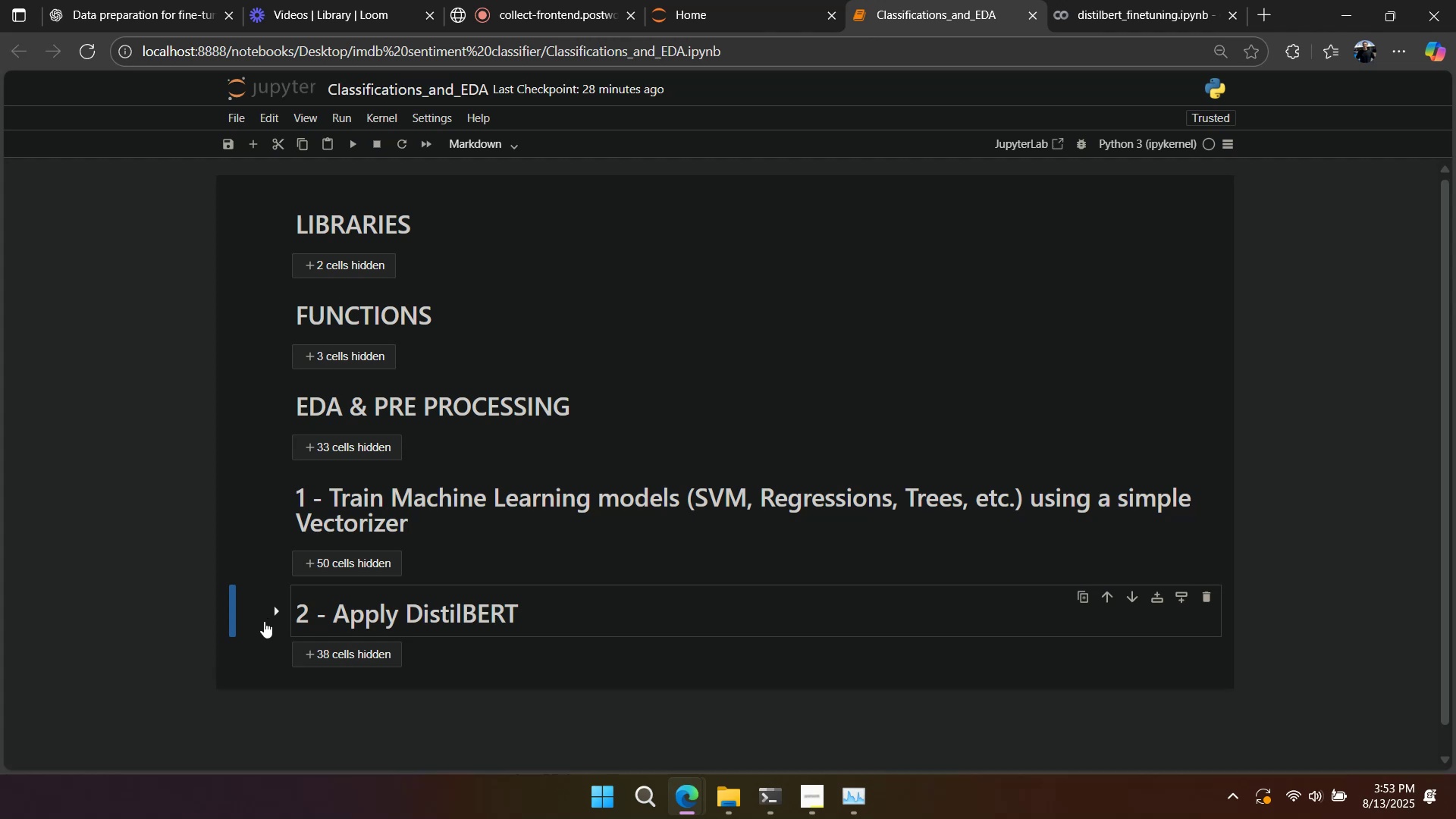 
key(B)
 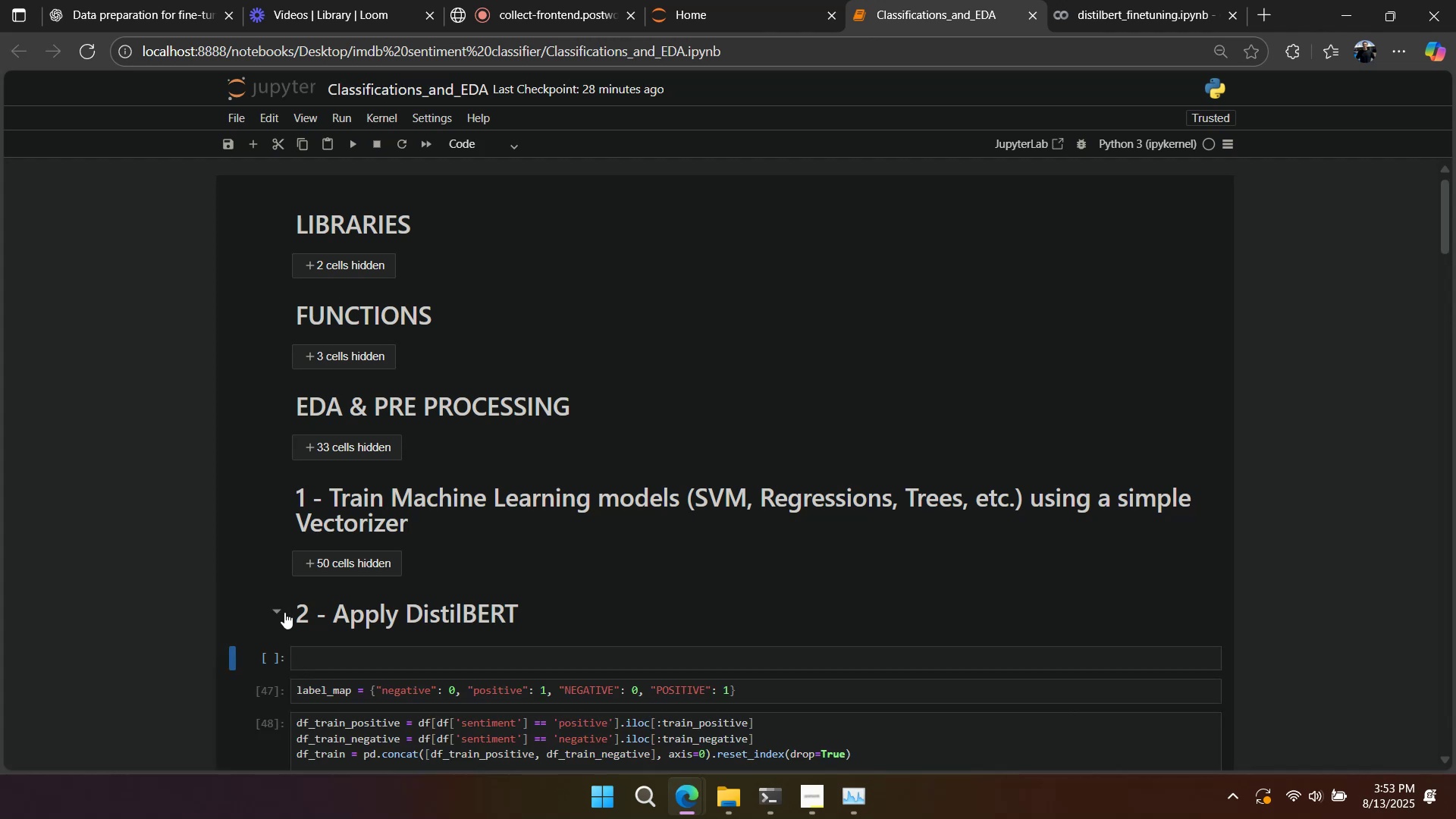 
scroll: coordinate [356, 488], scroll_direction: down, amount: 46.0
 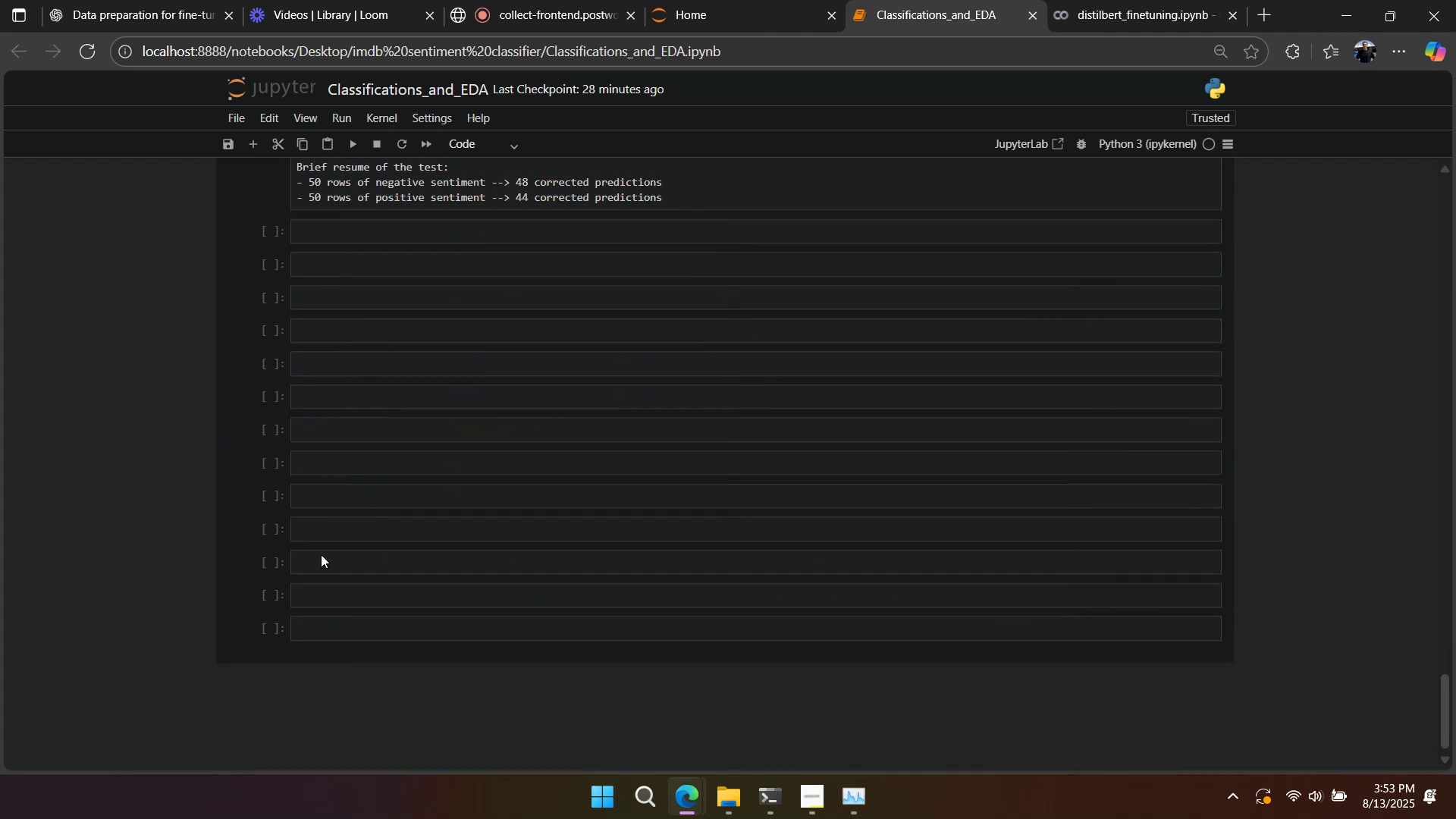 
left_click([312, 562])
 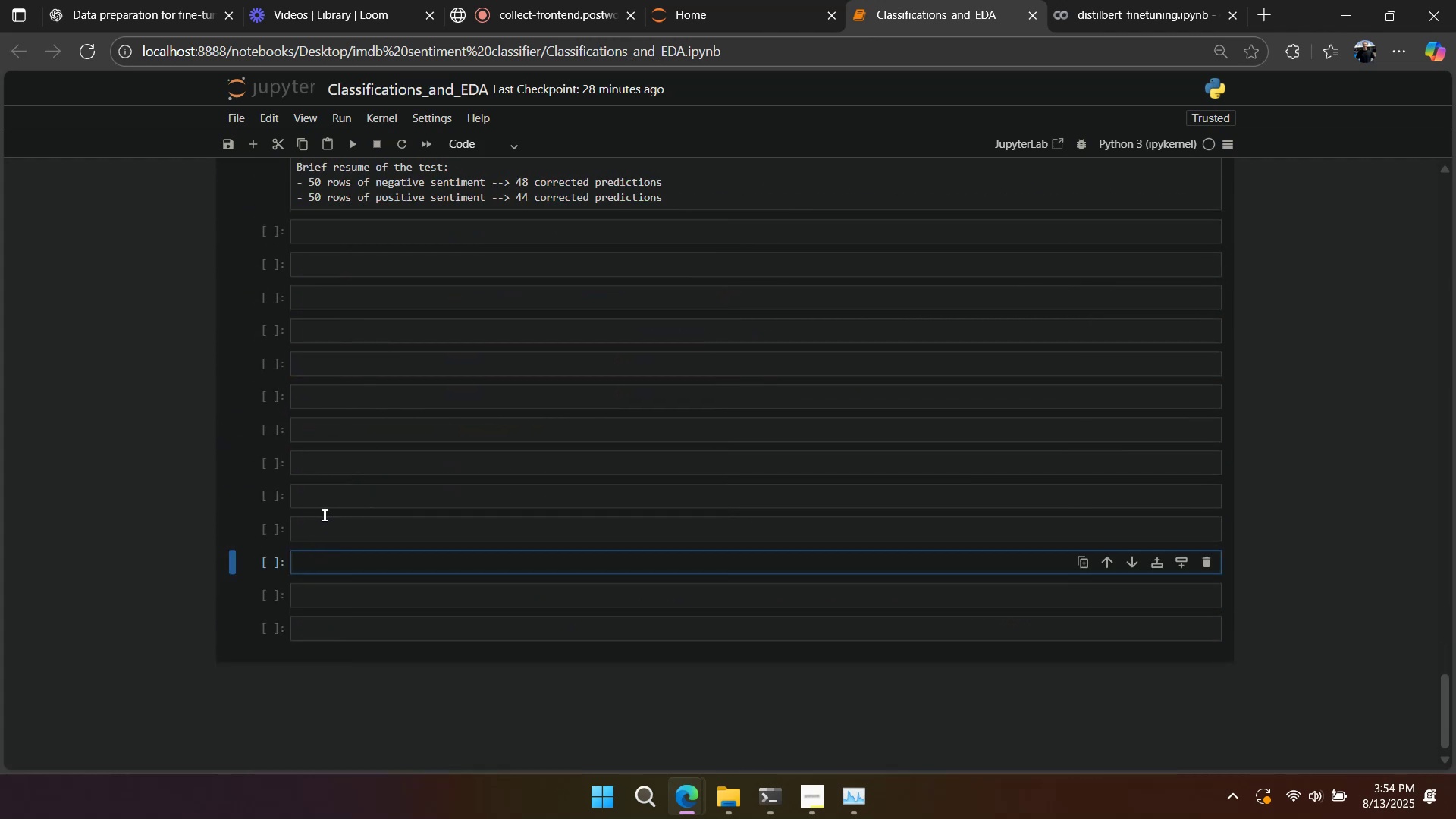 
left_click([321, 497])
 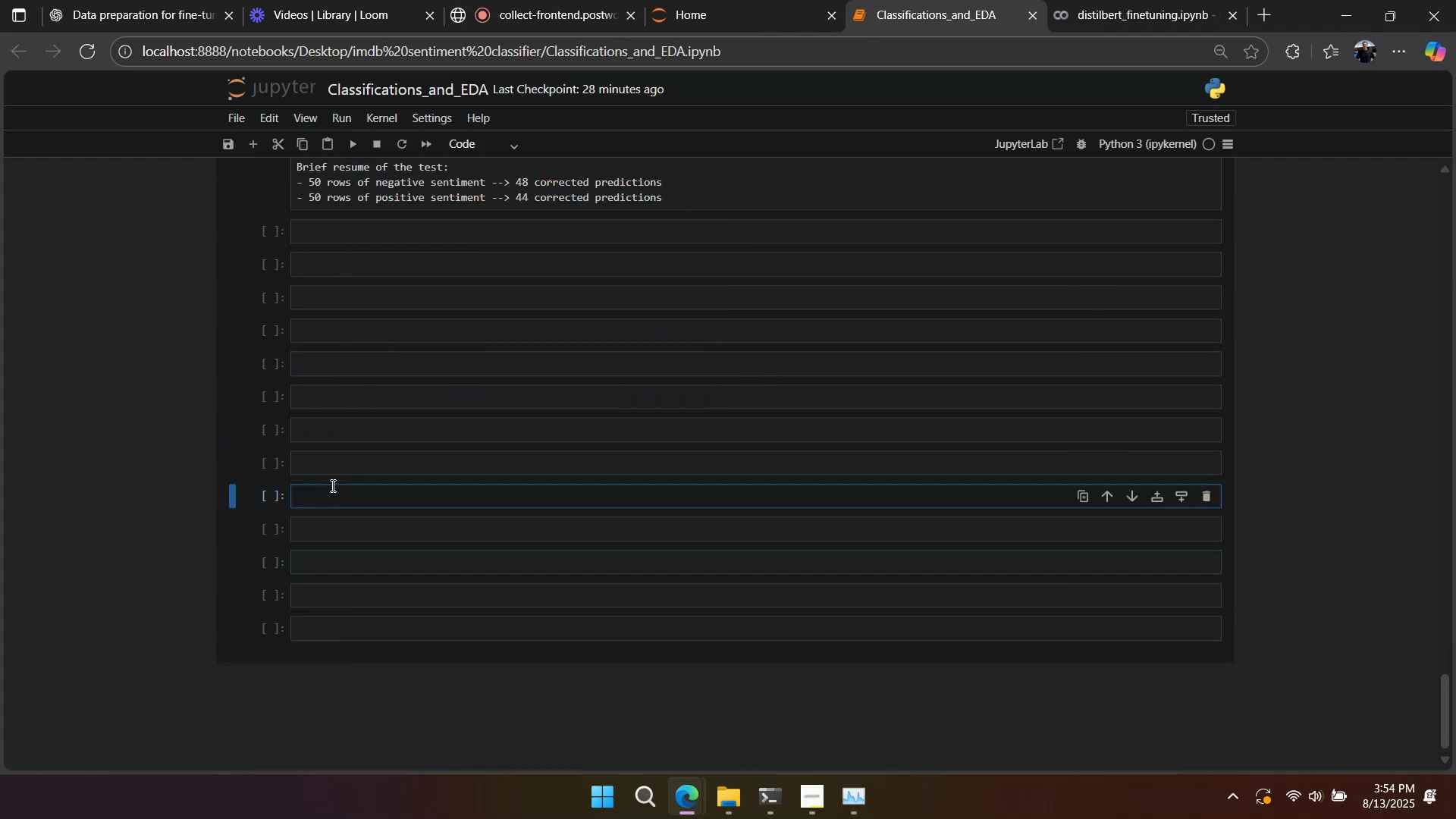 
type(# 3 - FineTuned DistilBERT)
 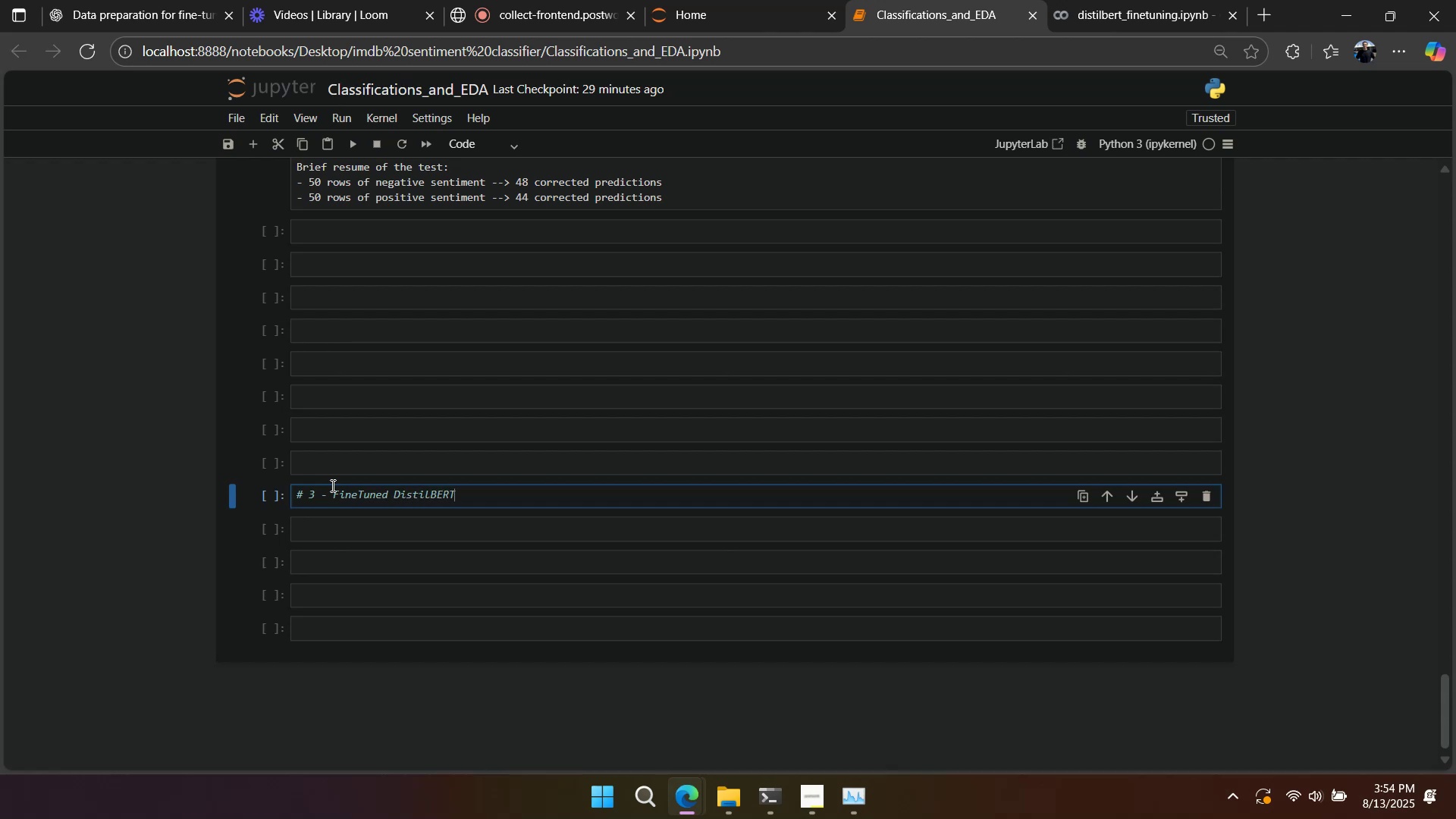 
scroll: coordinate [331, 485], scroll_direction: down, amount: 1.0
 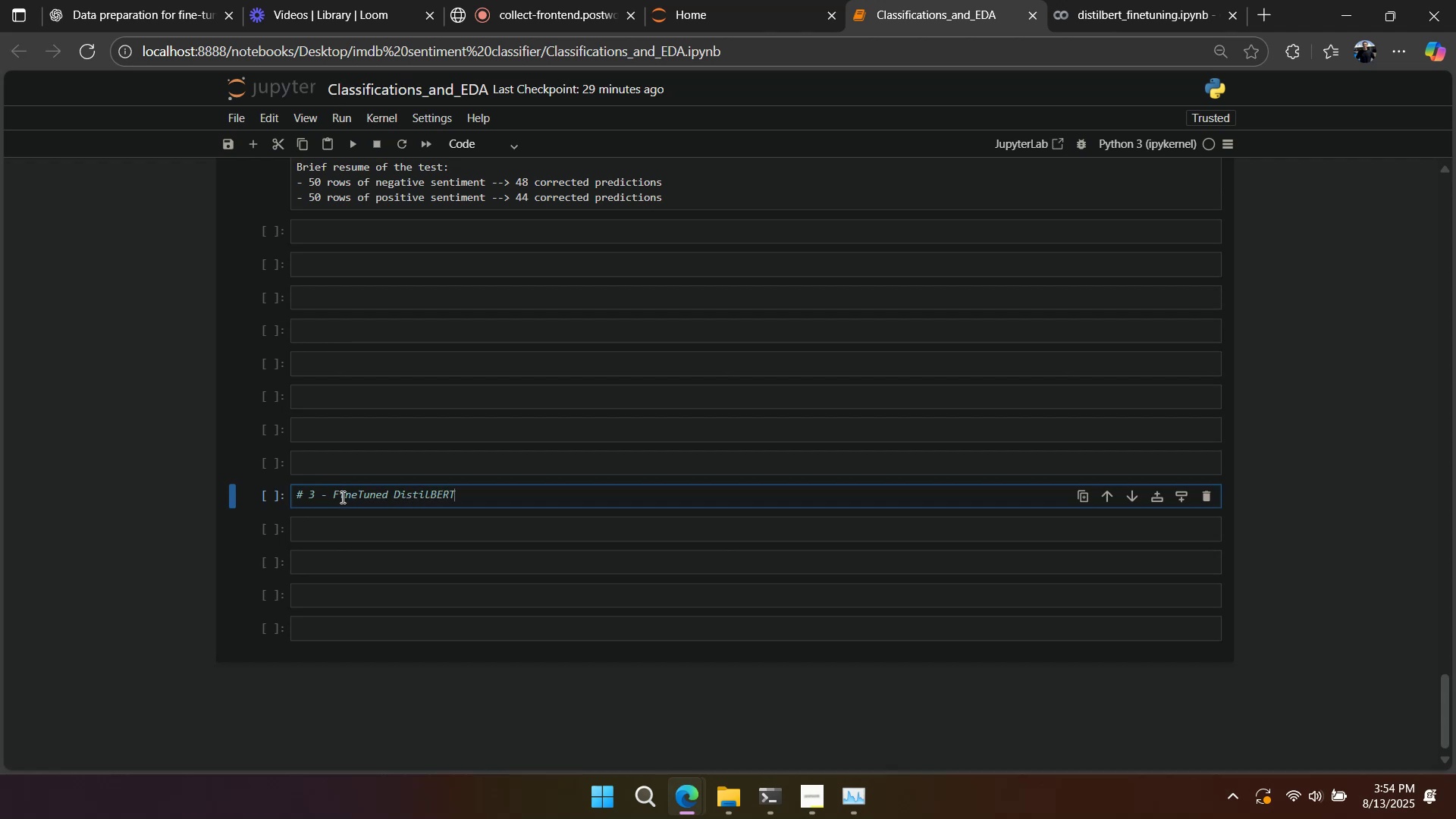 
left_click([337, 494])
 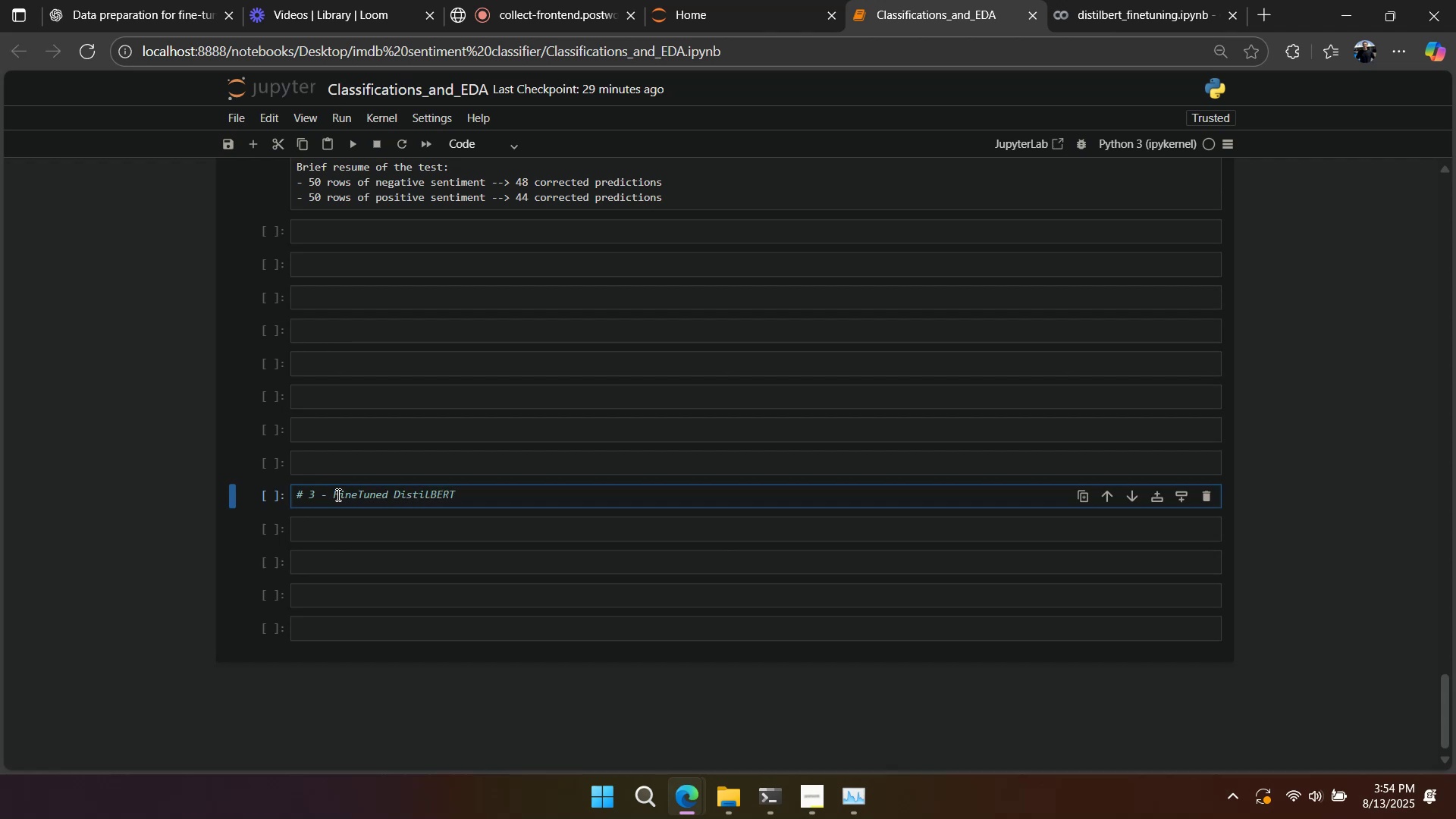 
left_click([334, 494])
 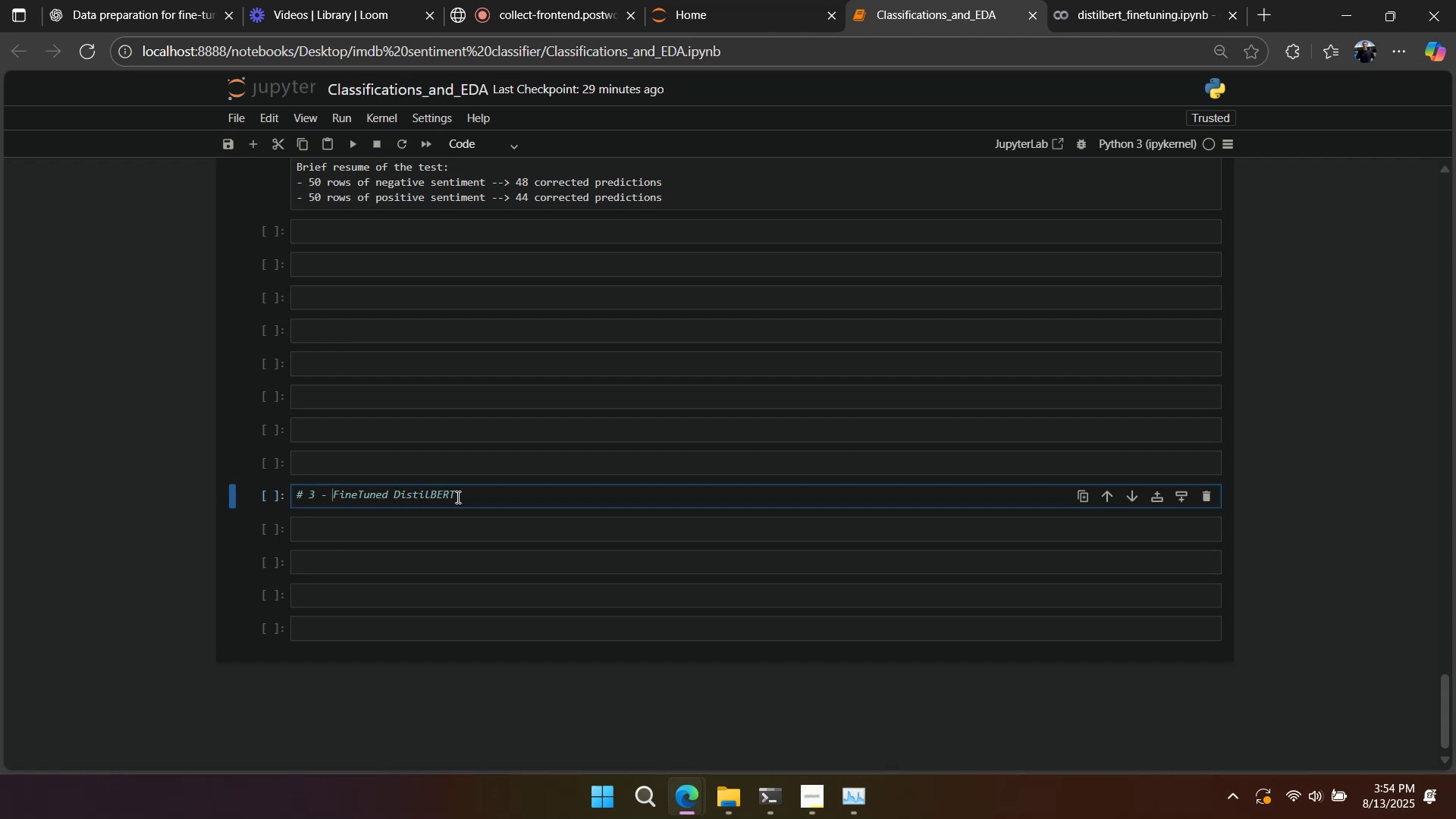 
type( (on IMDB D)
key(Backspace)
type(data))
 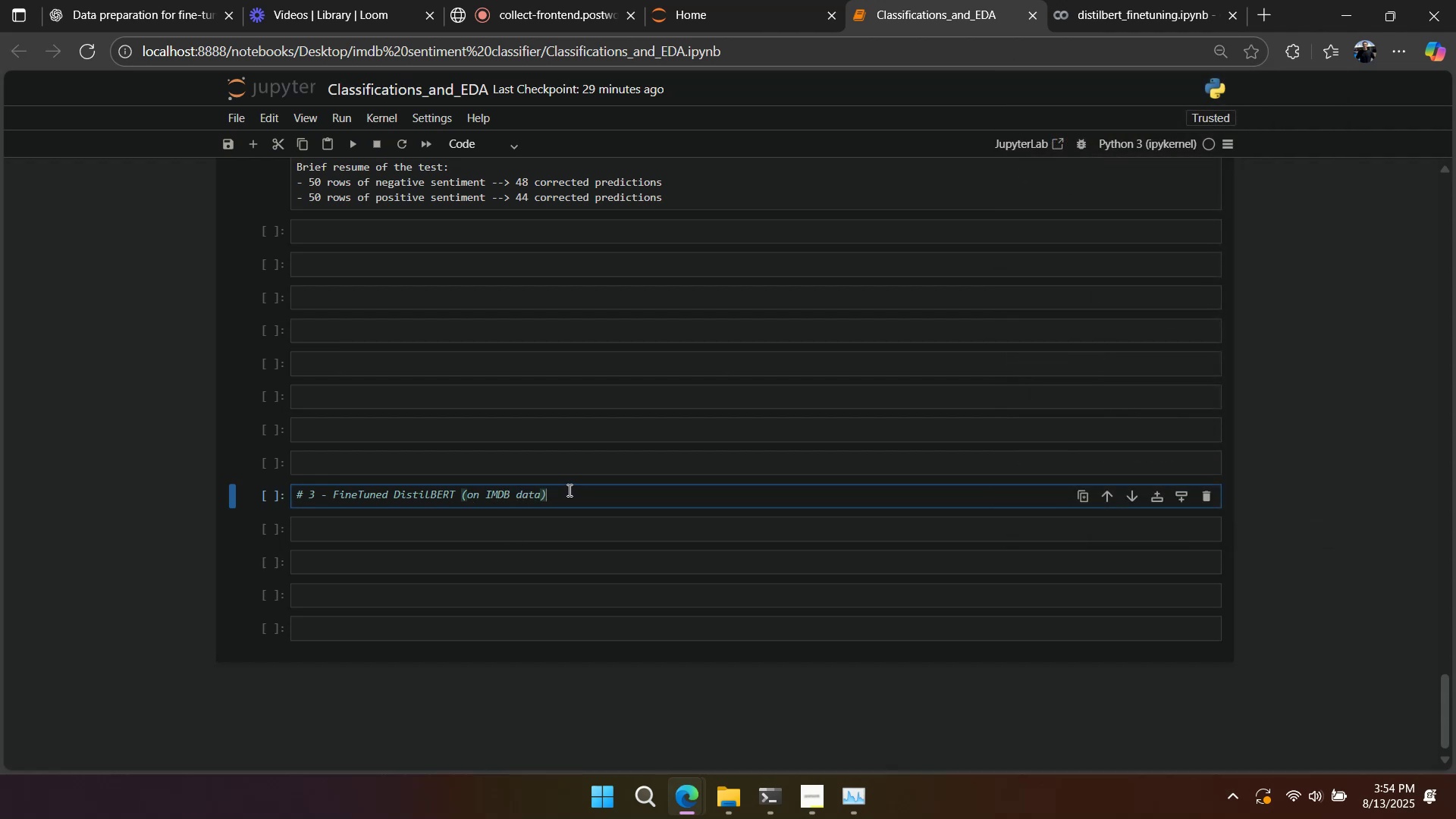 
left_click([505, 133])
 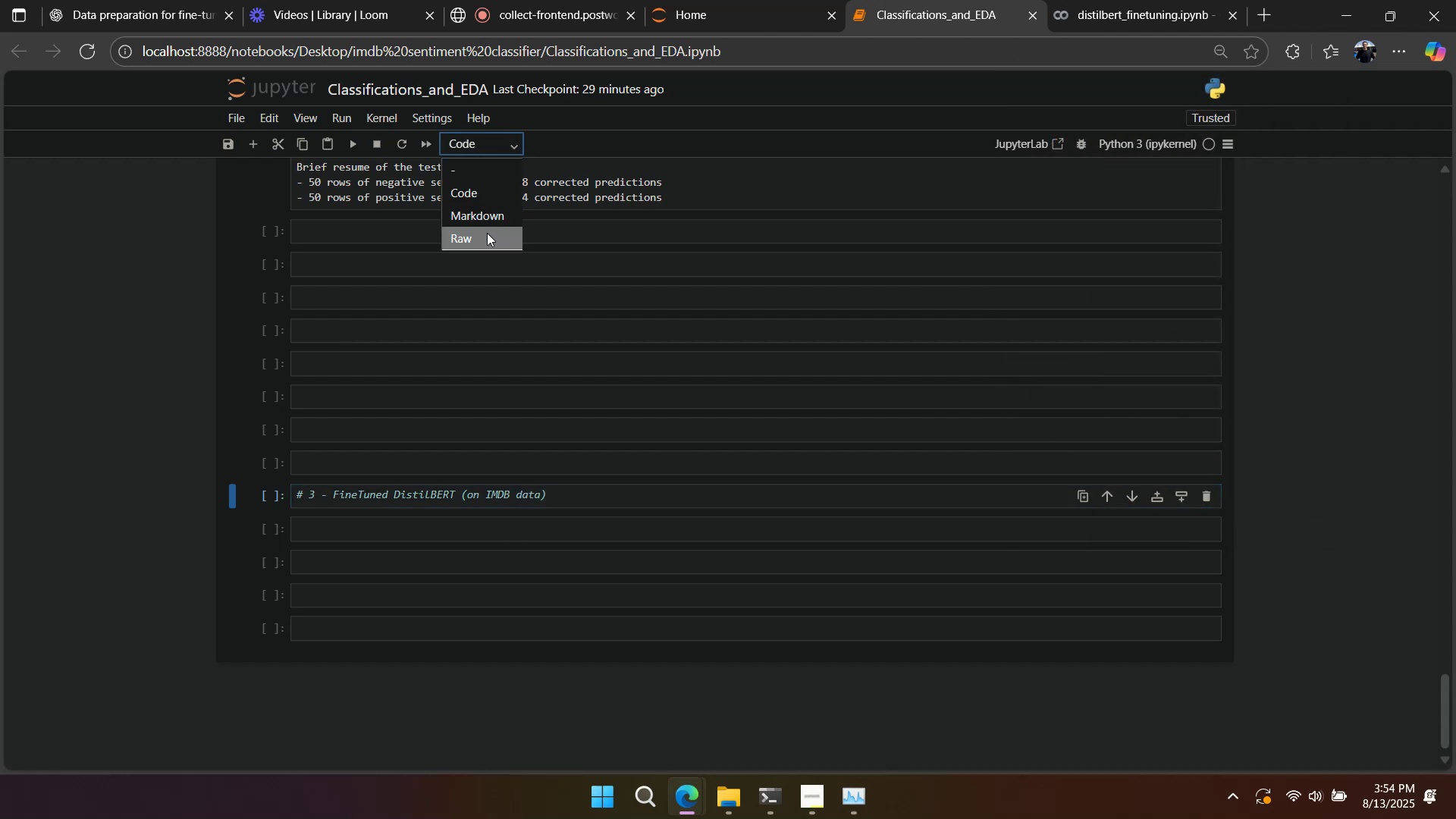 
left_click([485, 222])
 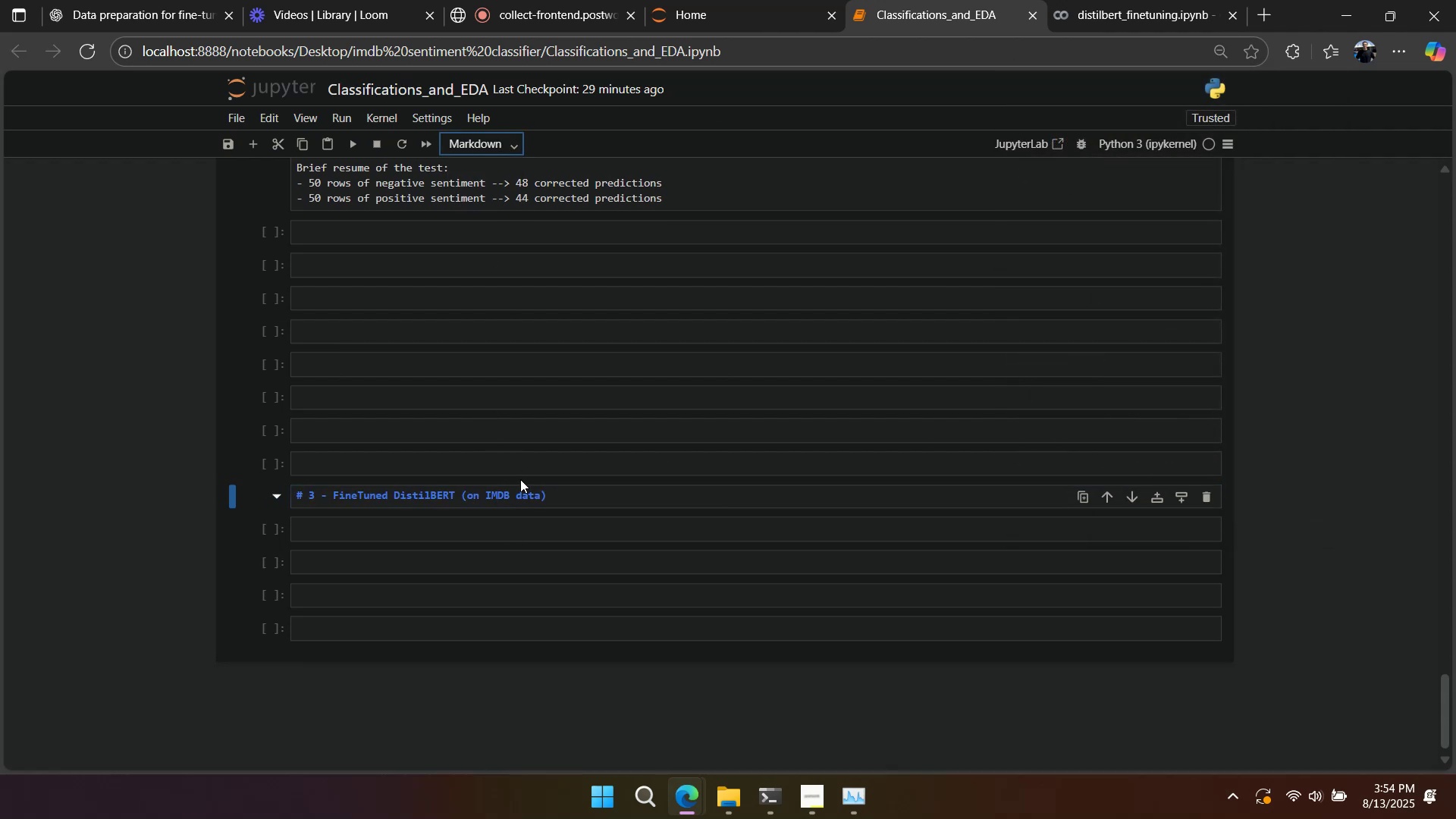 
left_click([529, 500])
 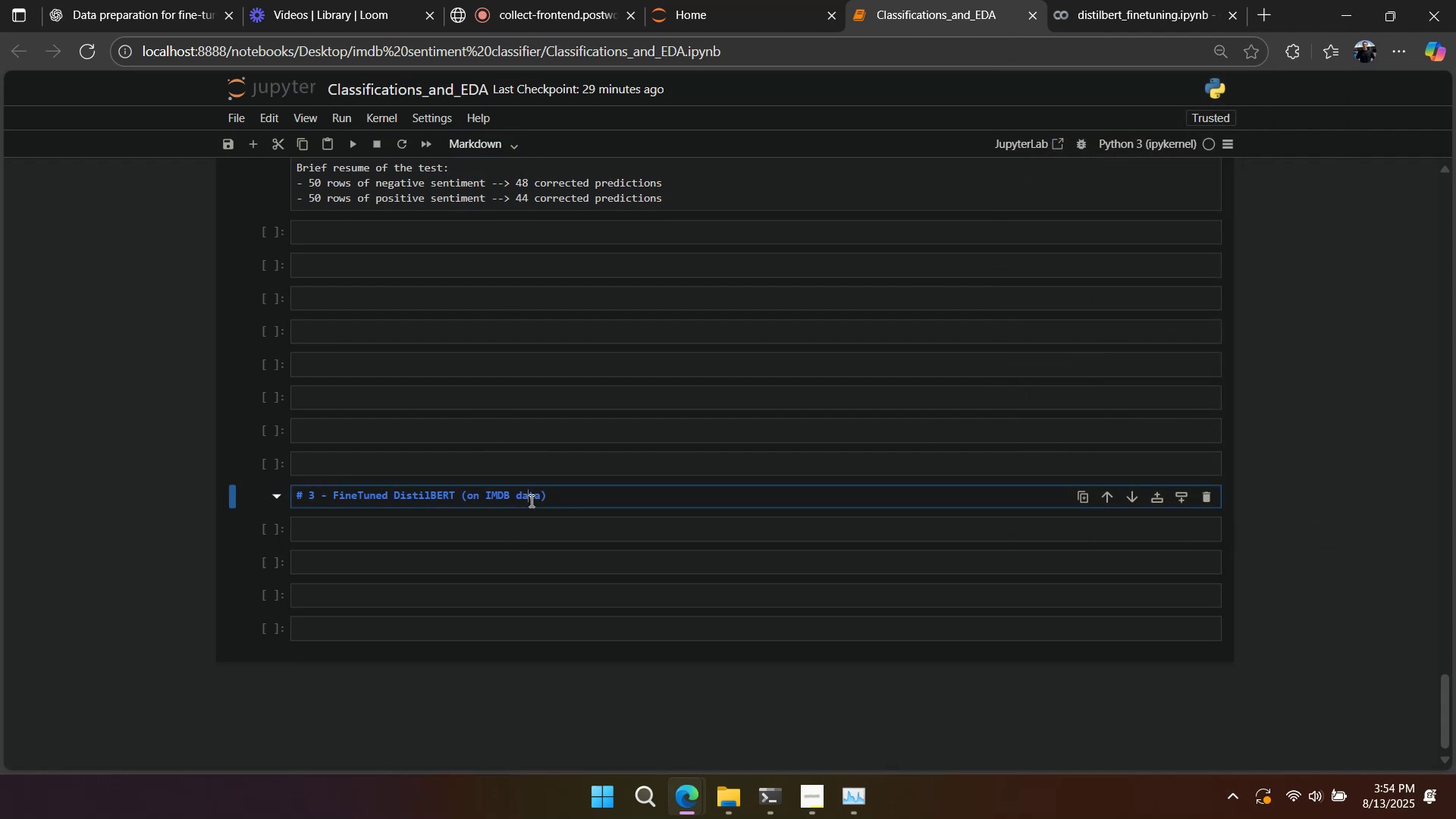 
key(Shift+Enter)
 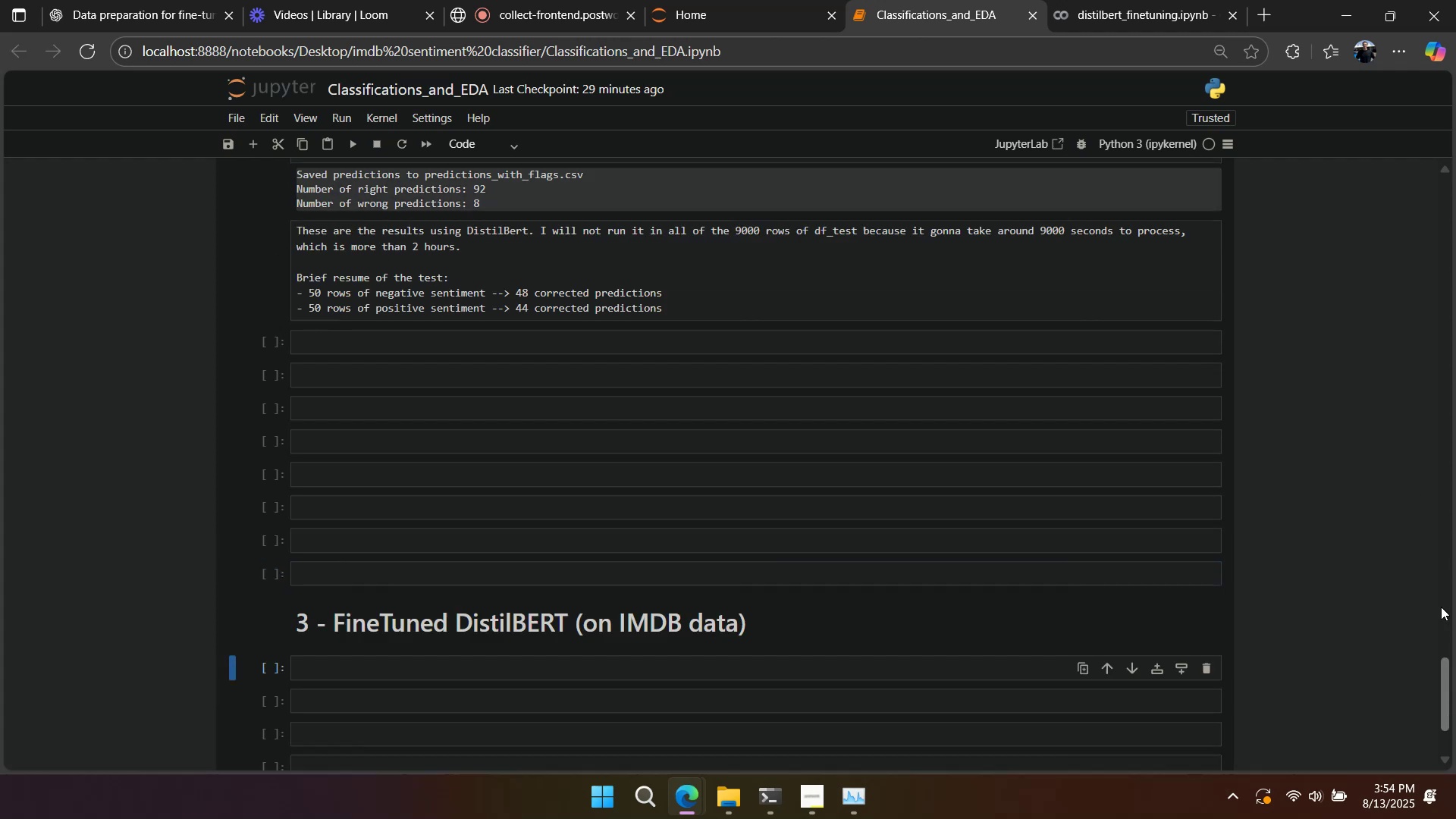 
scroll: coordinate [272, 475], scroll_direction: down, amount: 1.0
 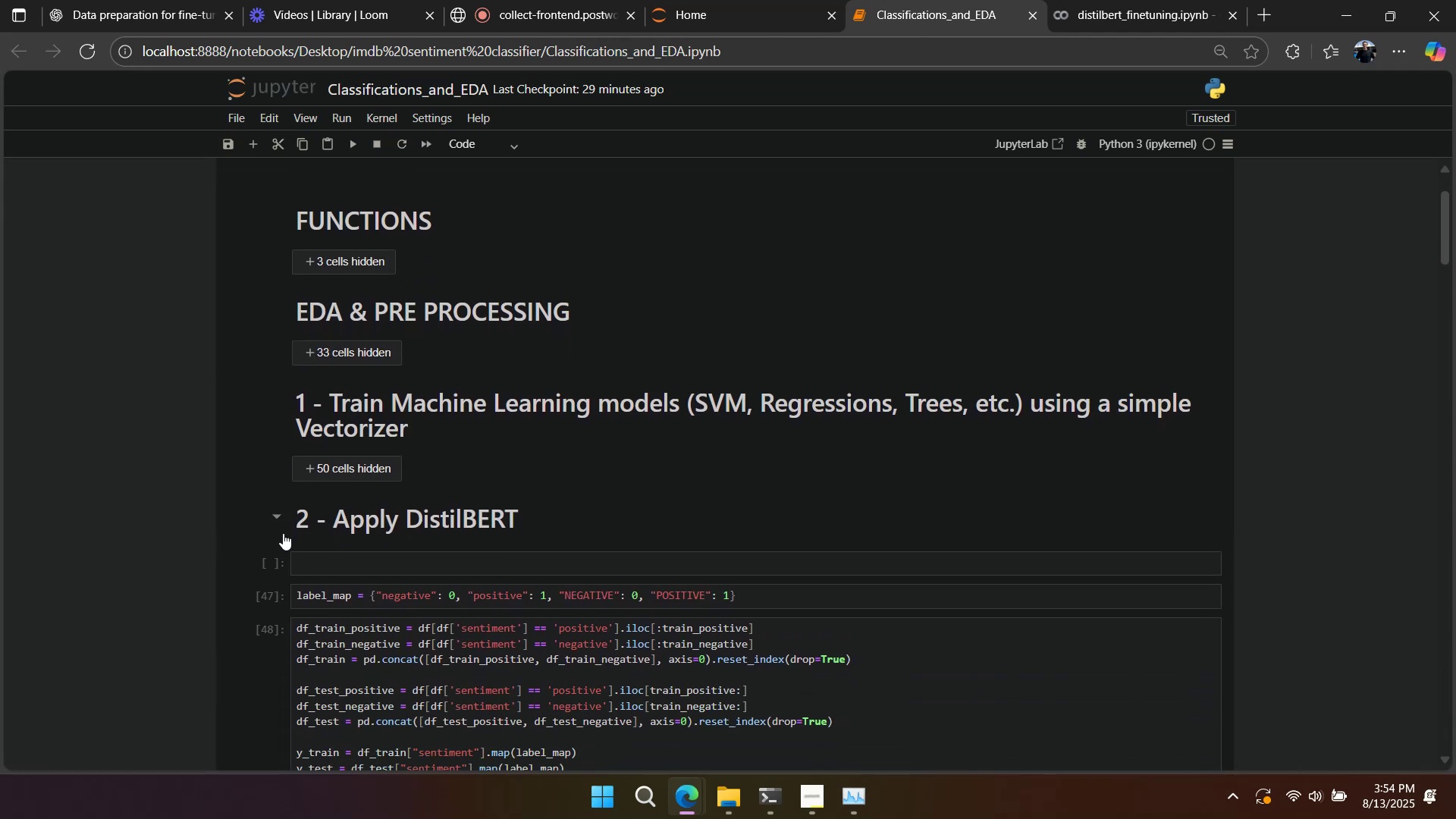 
left_click([275, 521])
 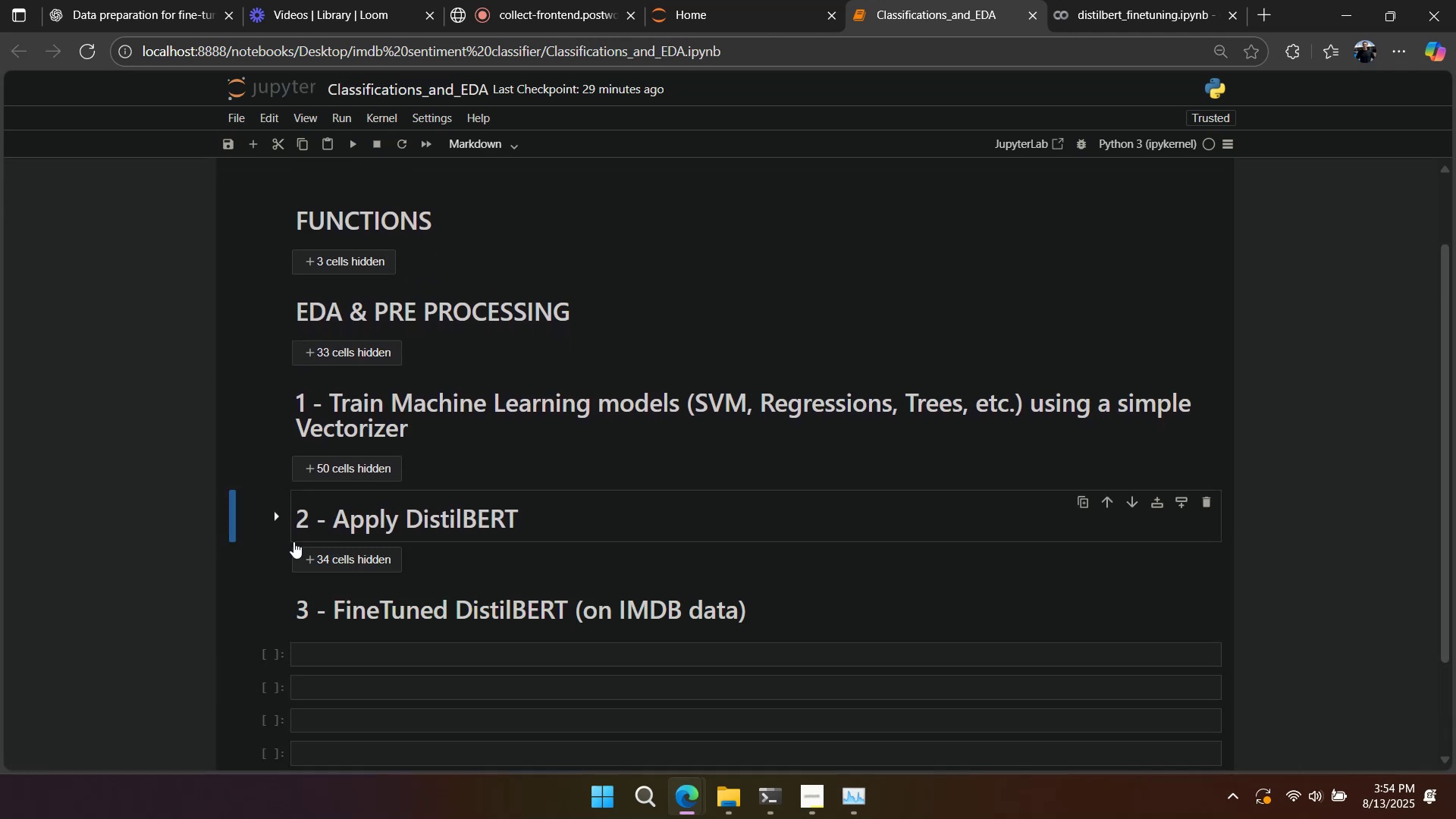 
scroll: coordinate [384, 586], scroll_direction: down, amount: 3.0
 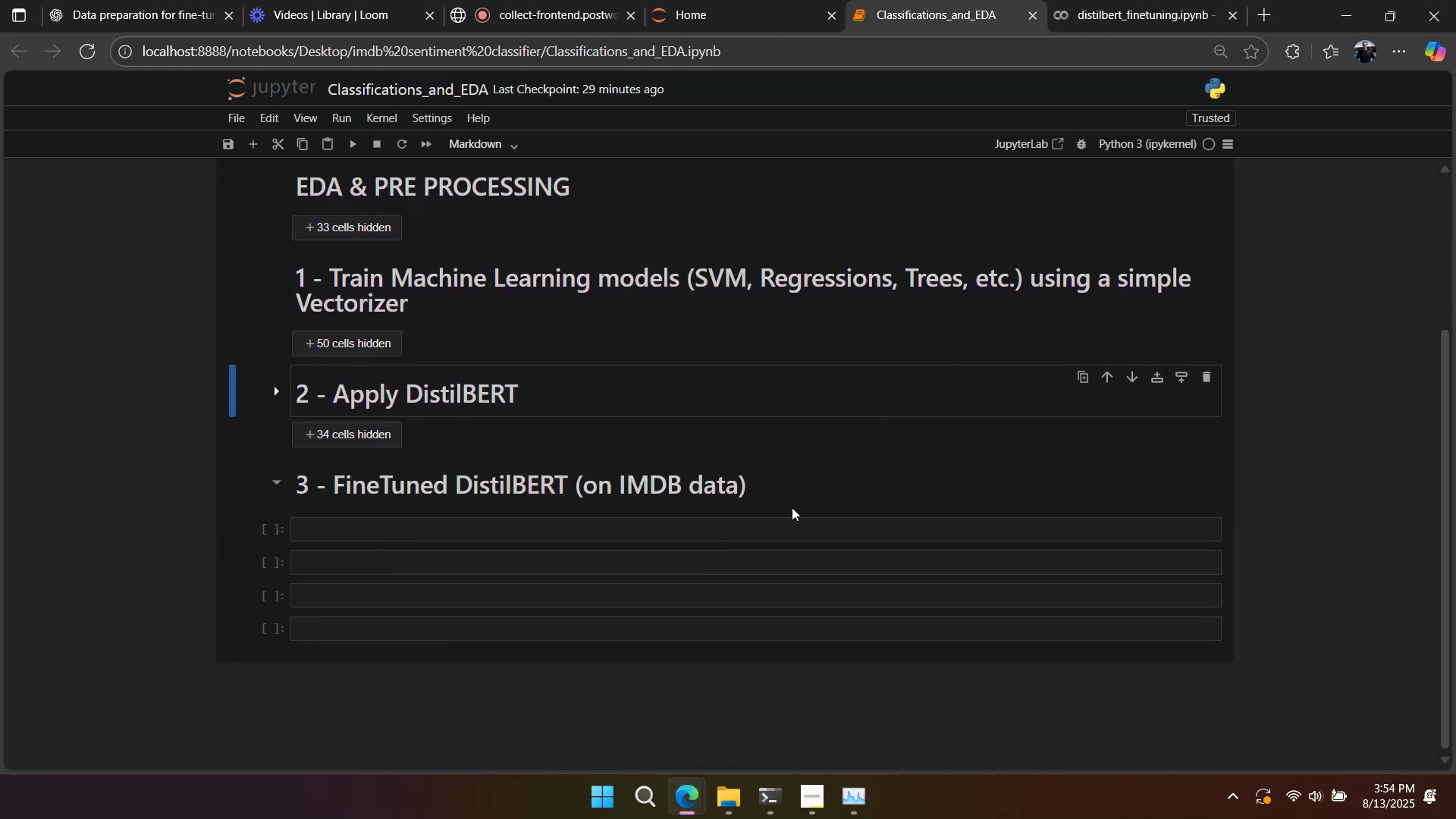 
left_click([799, 528])
 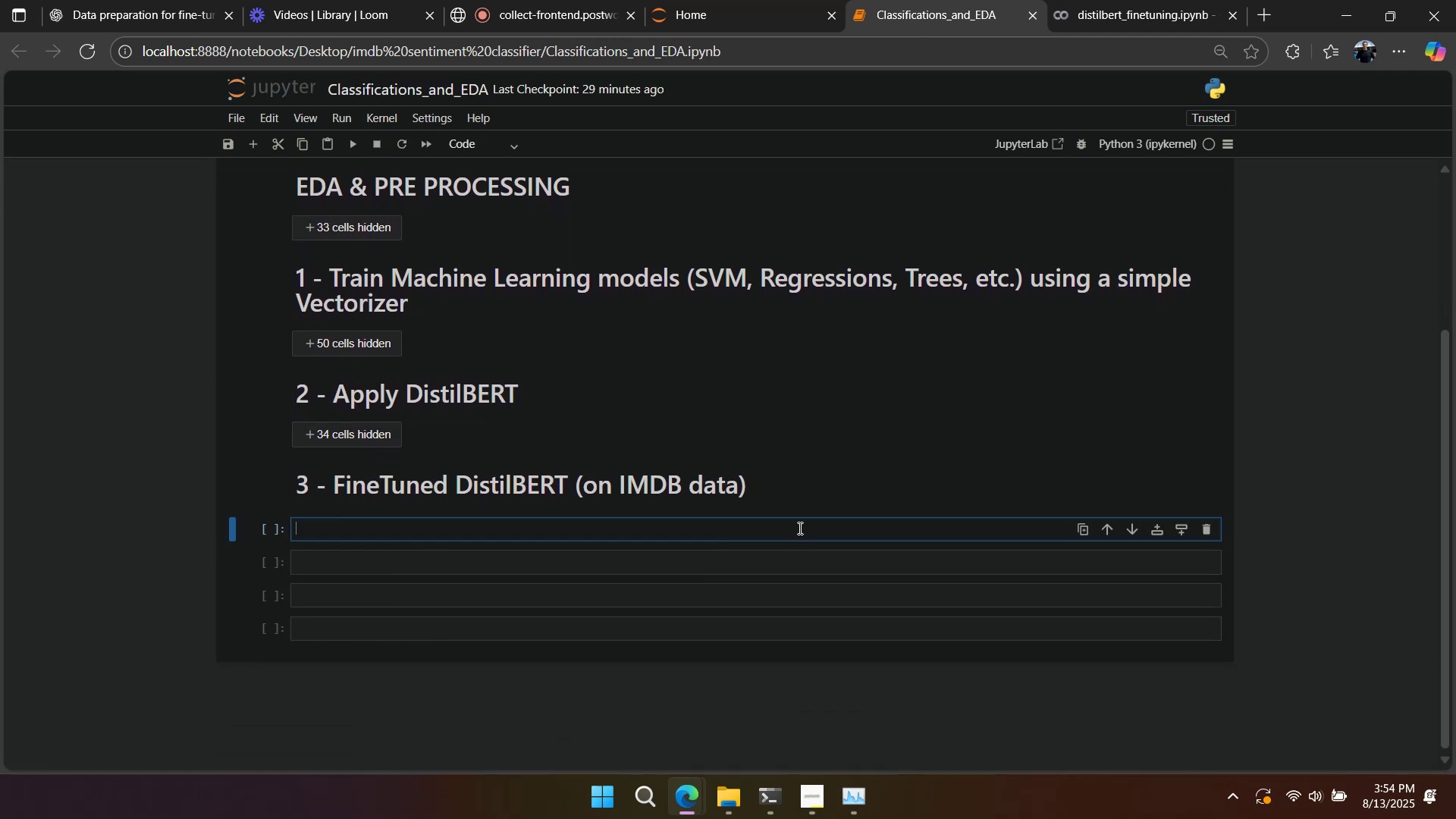 
key(Control+V)
 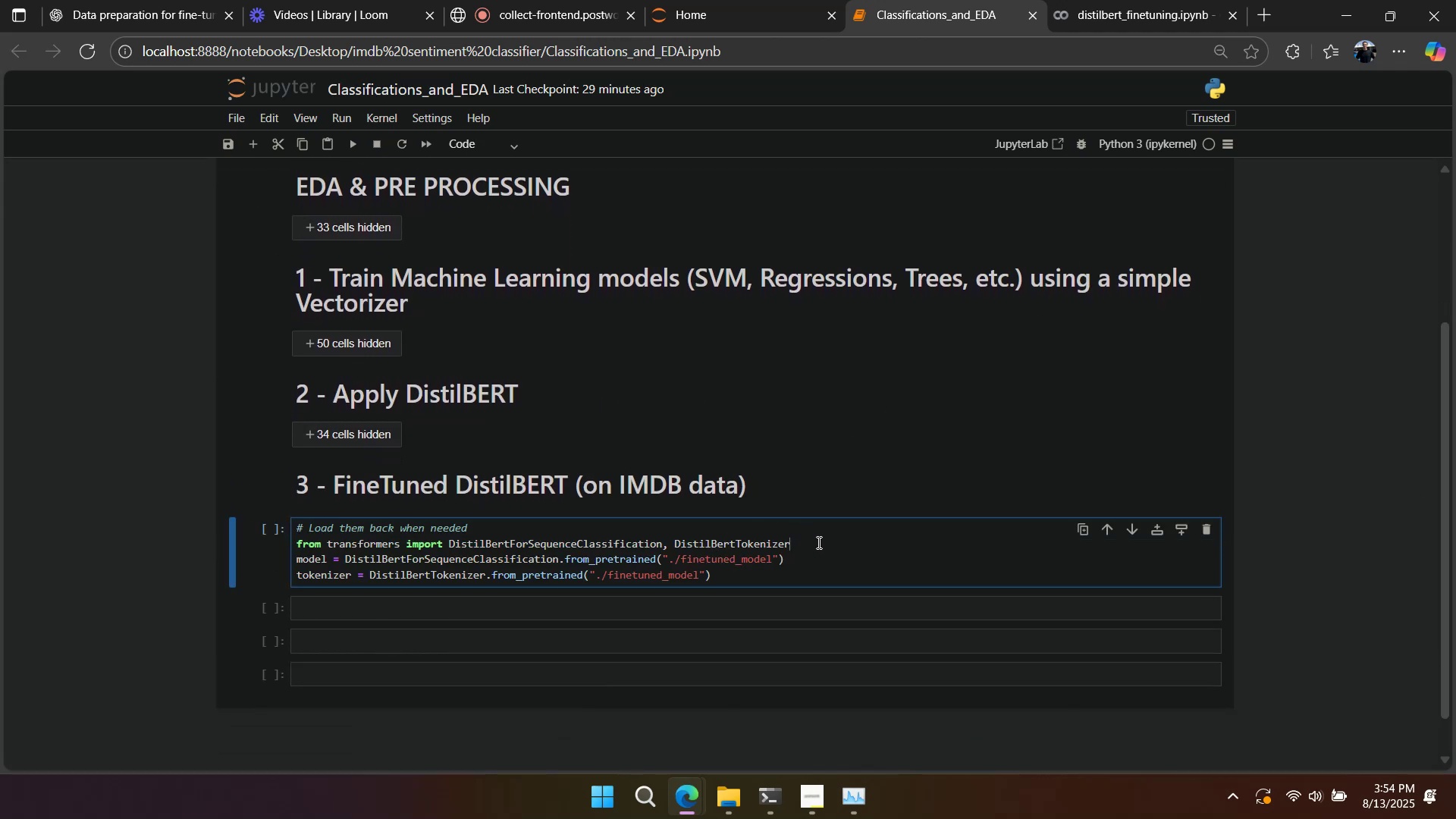 
key(Enter)
 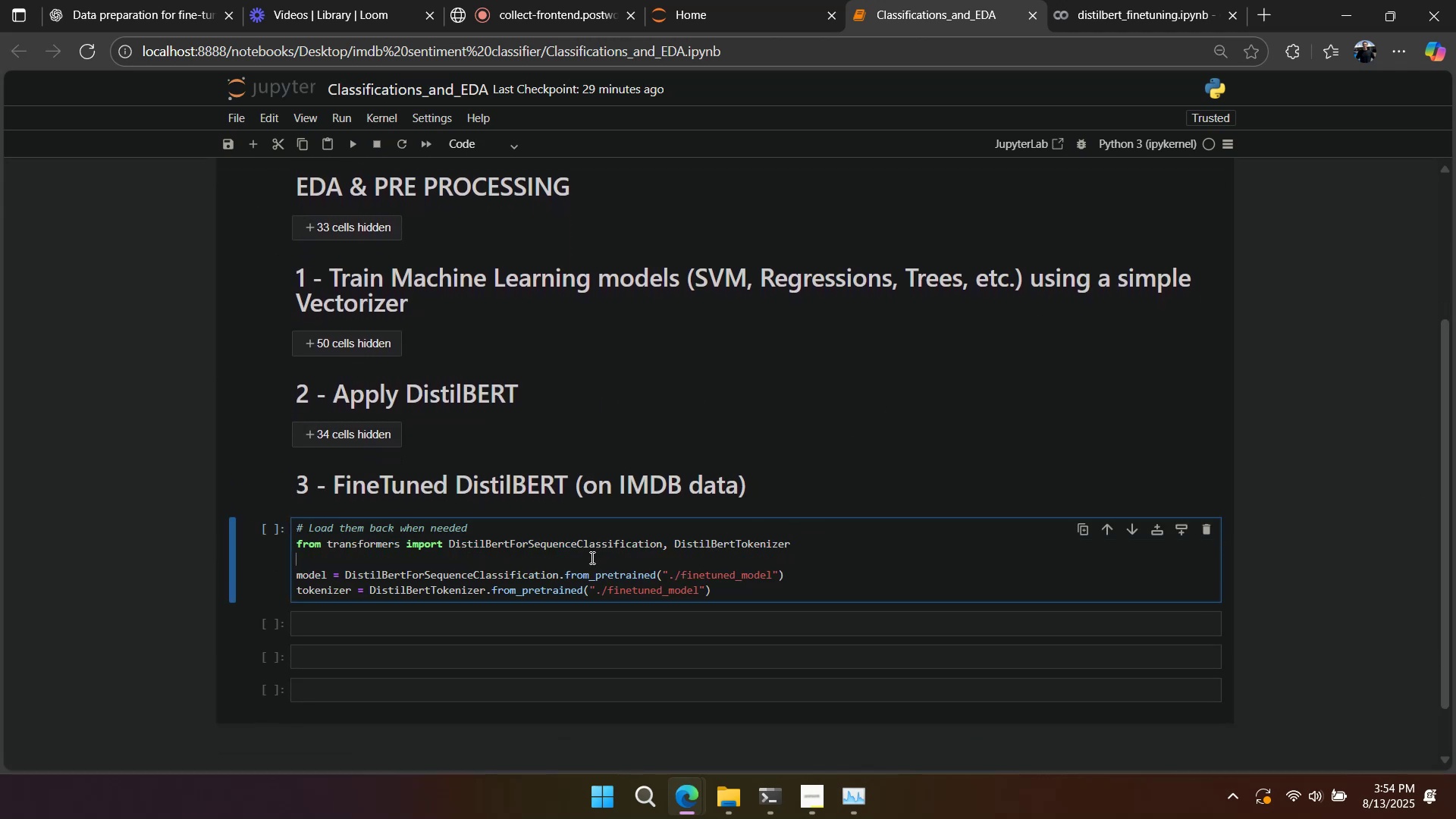 
left_click([733, 578])
 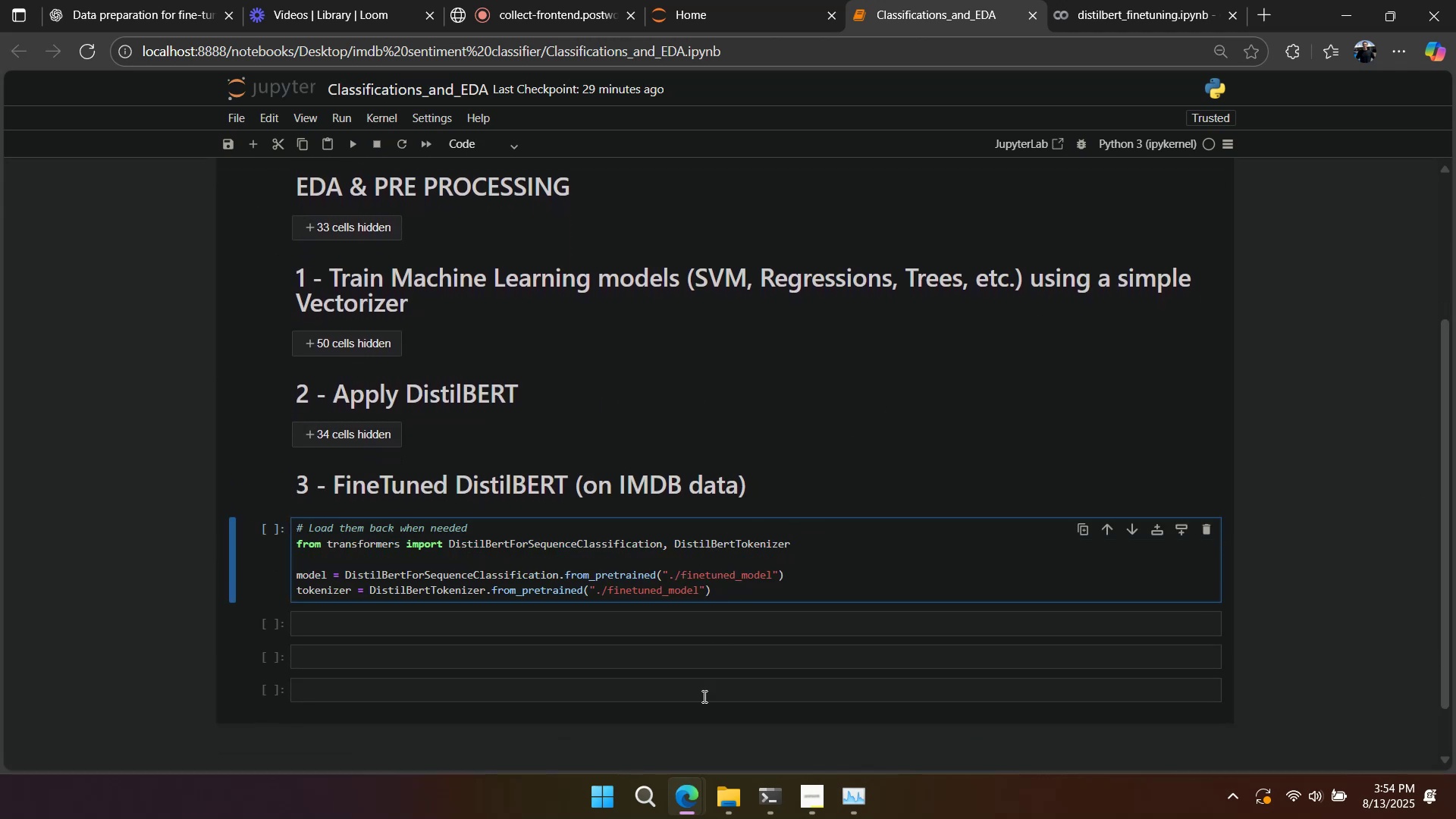 
left_click([730, 785])
 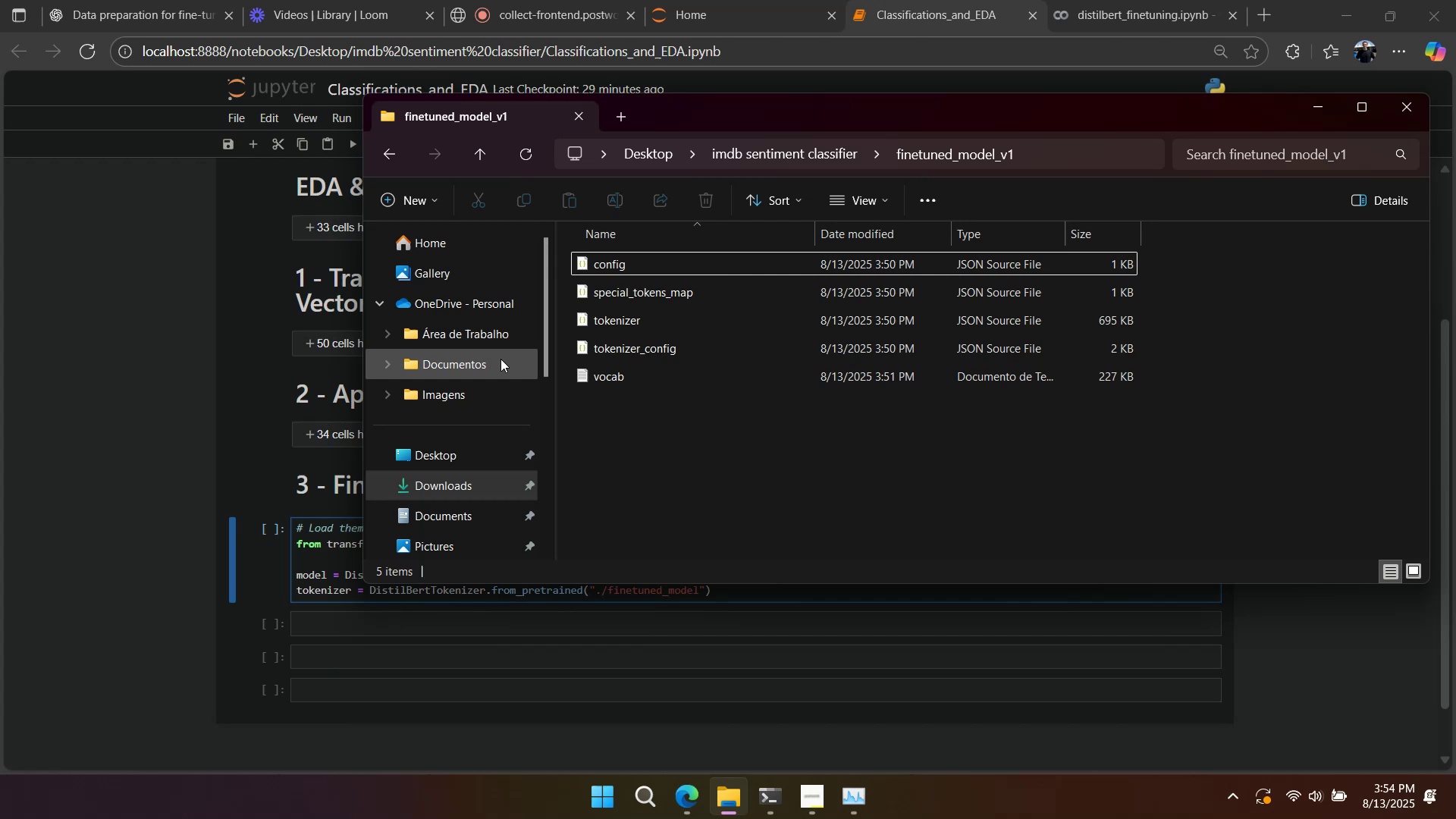 
left_click([470, 493])
 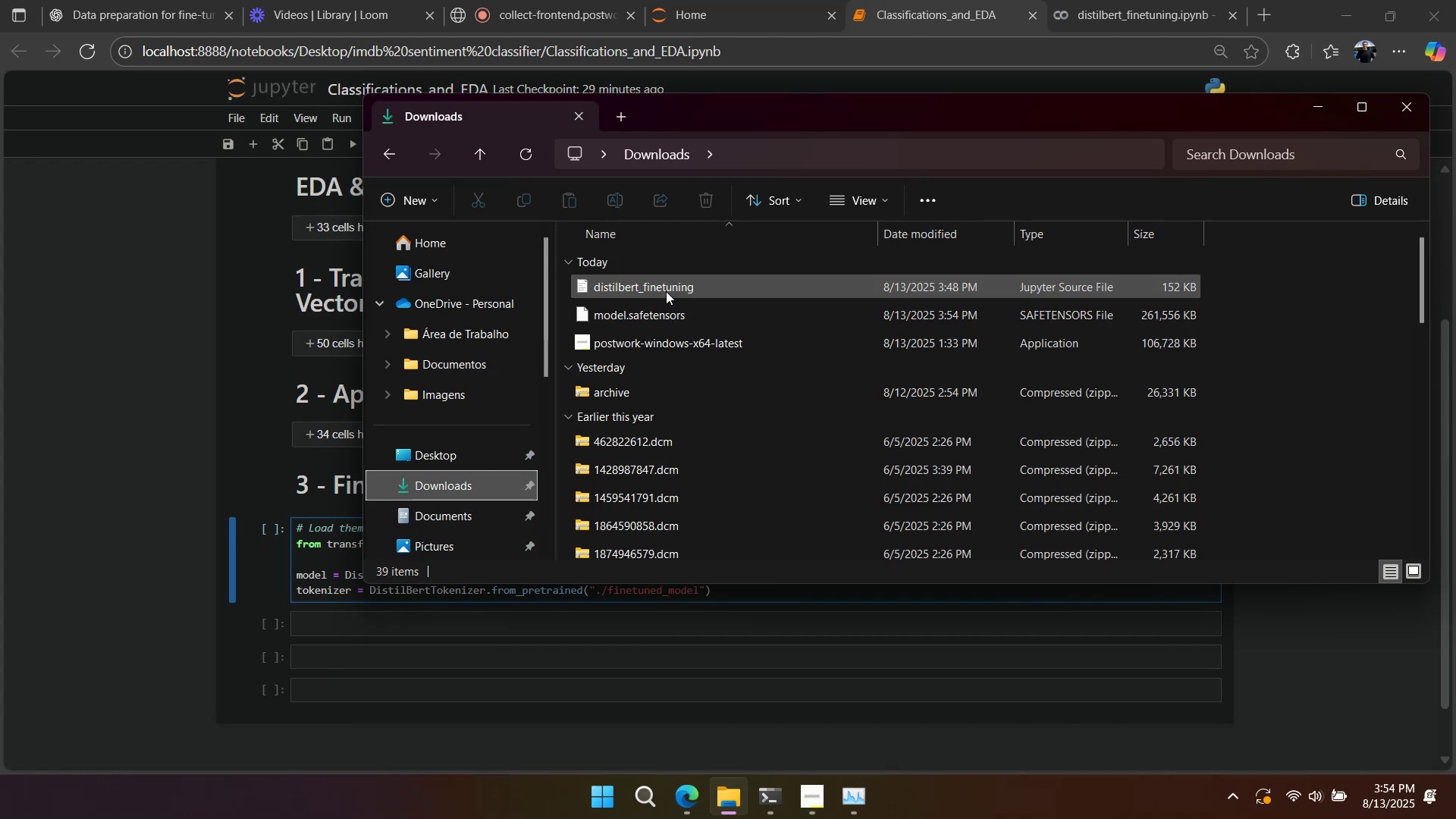 
key(Control+X)
 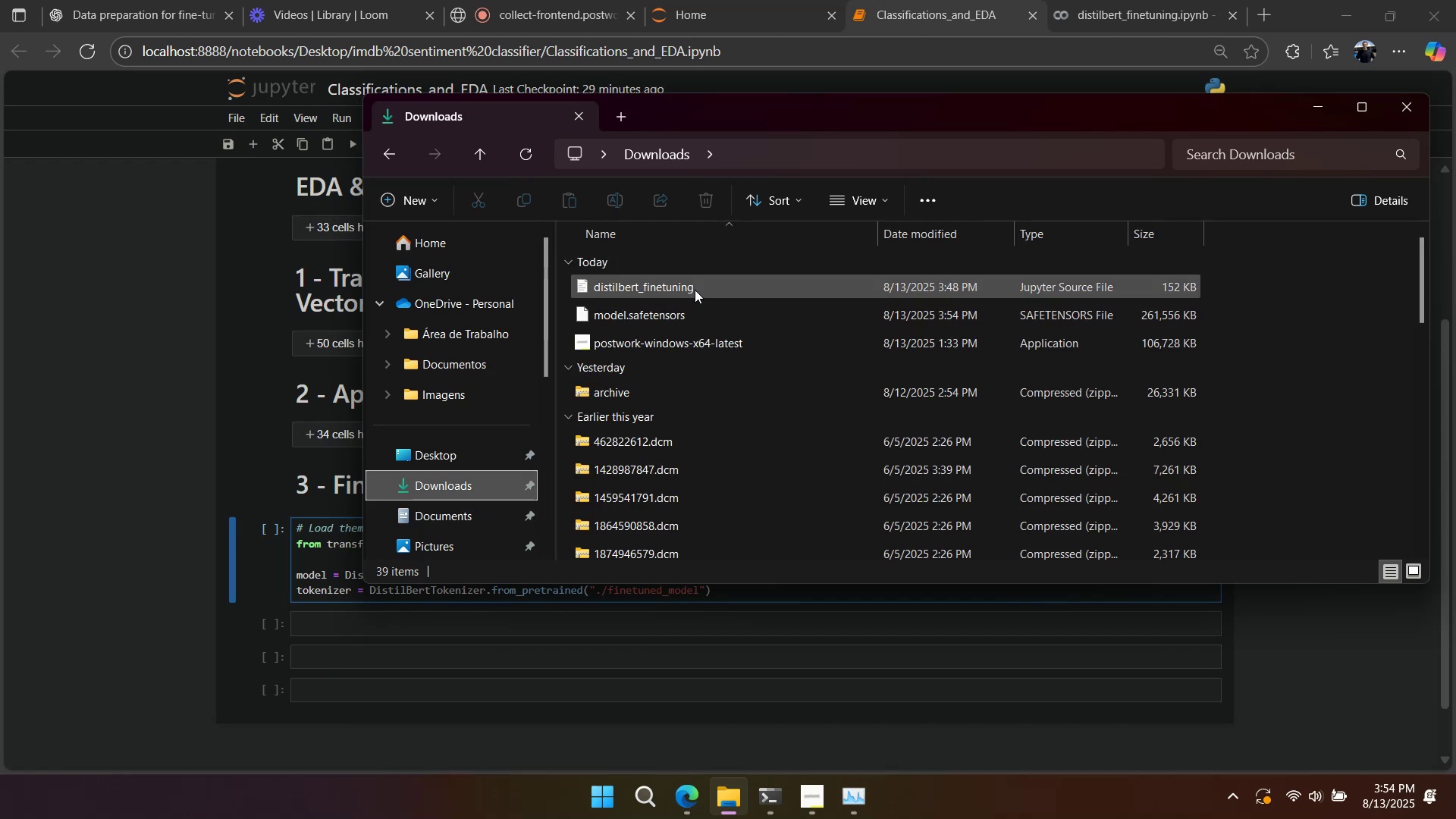 
double_click([729, 320])
 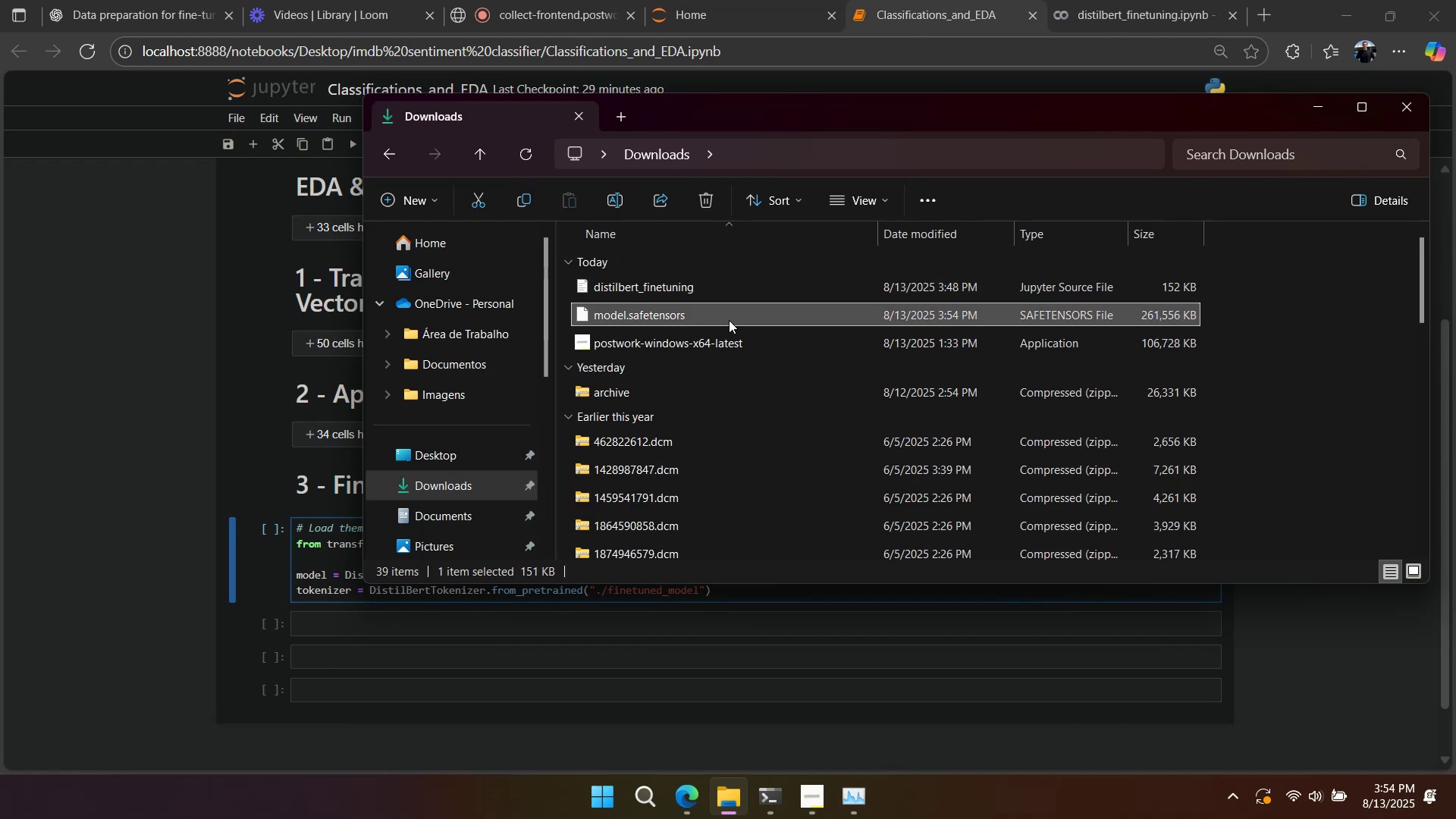 
key(Control+ControlLeft)
 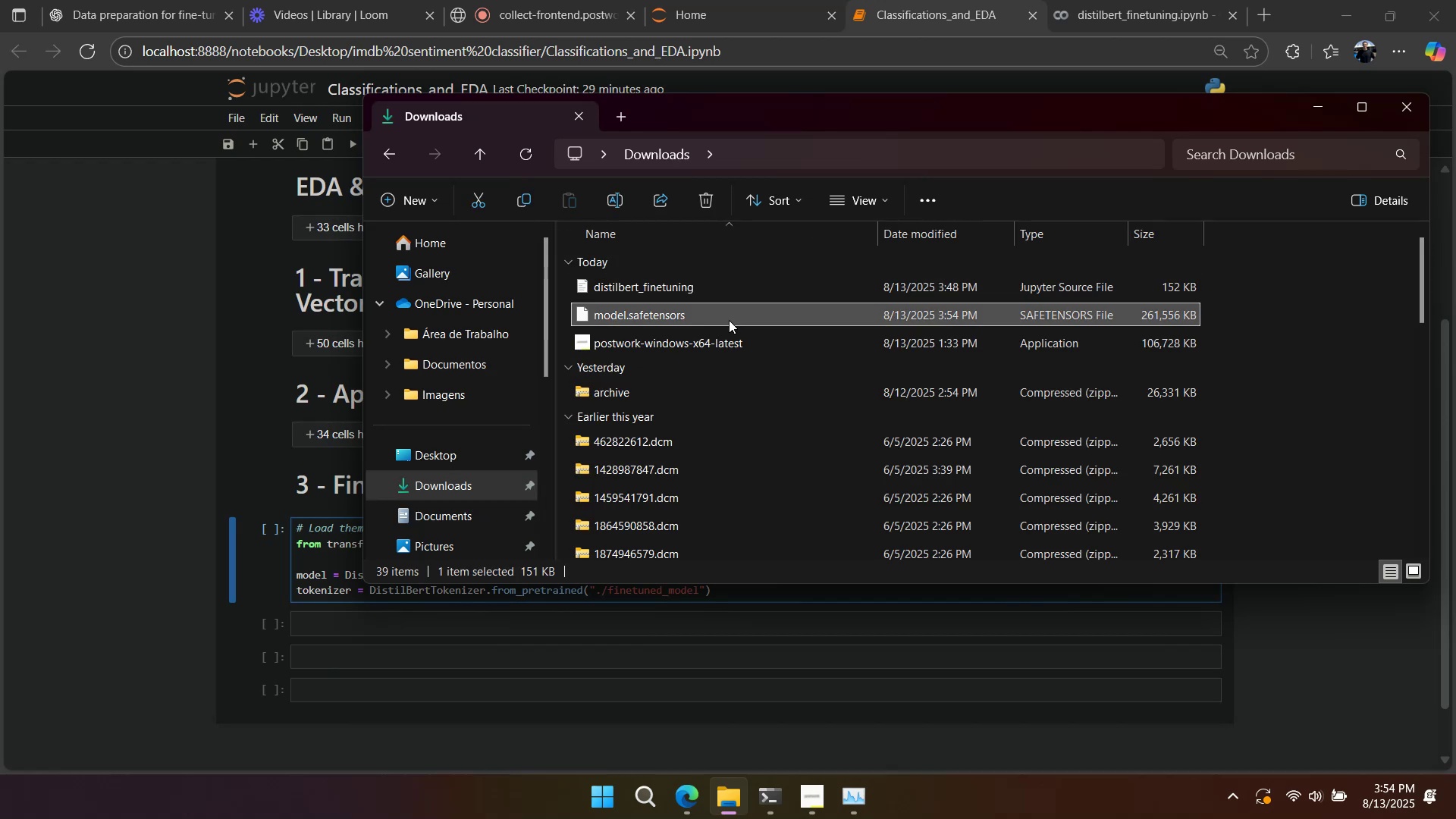 
key(X)
 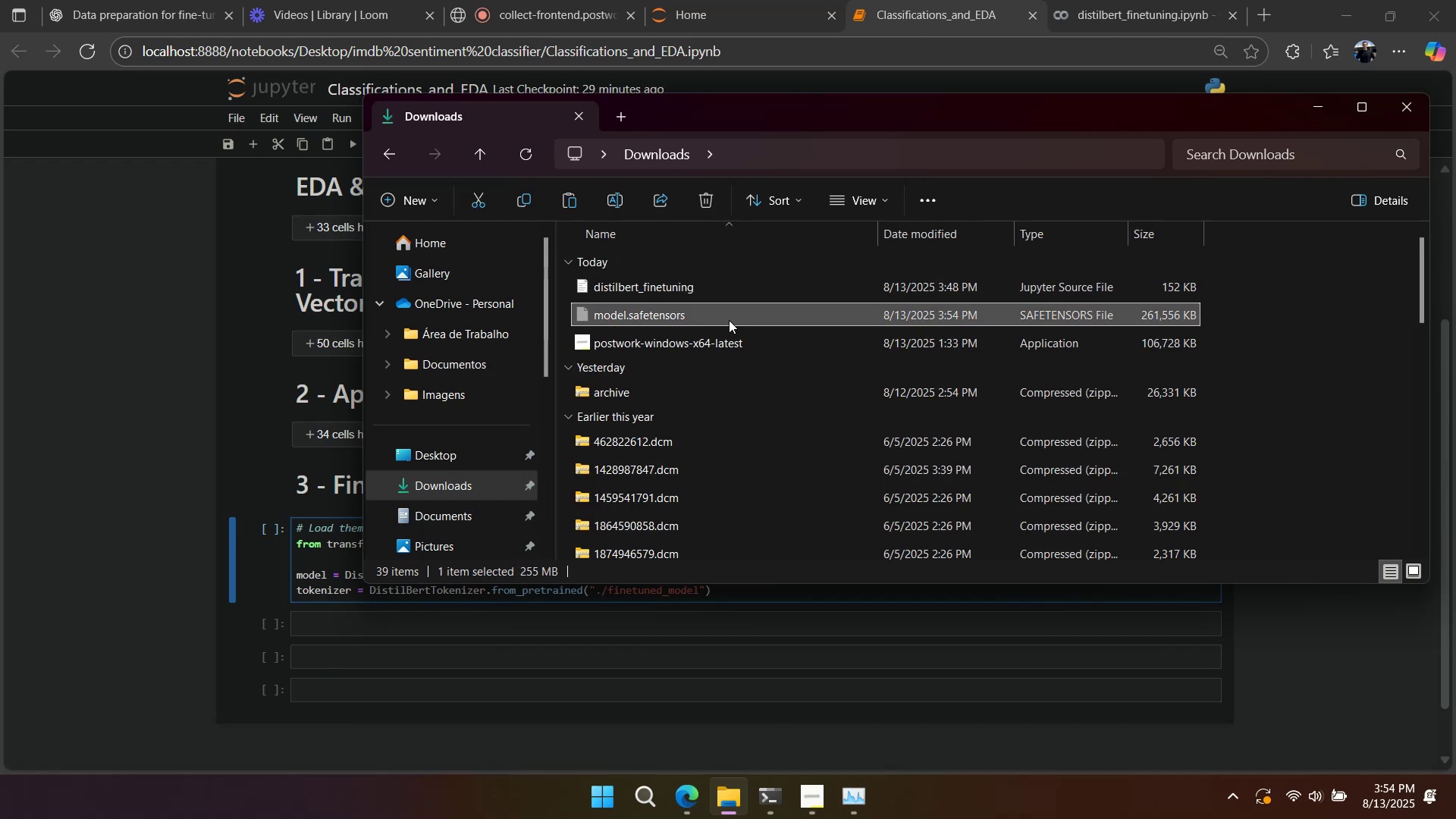 
 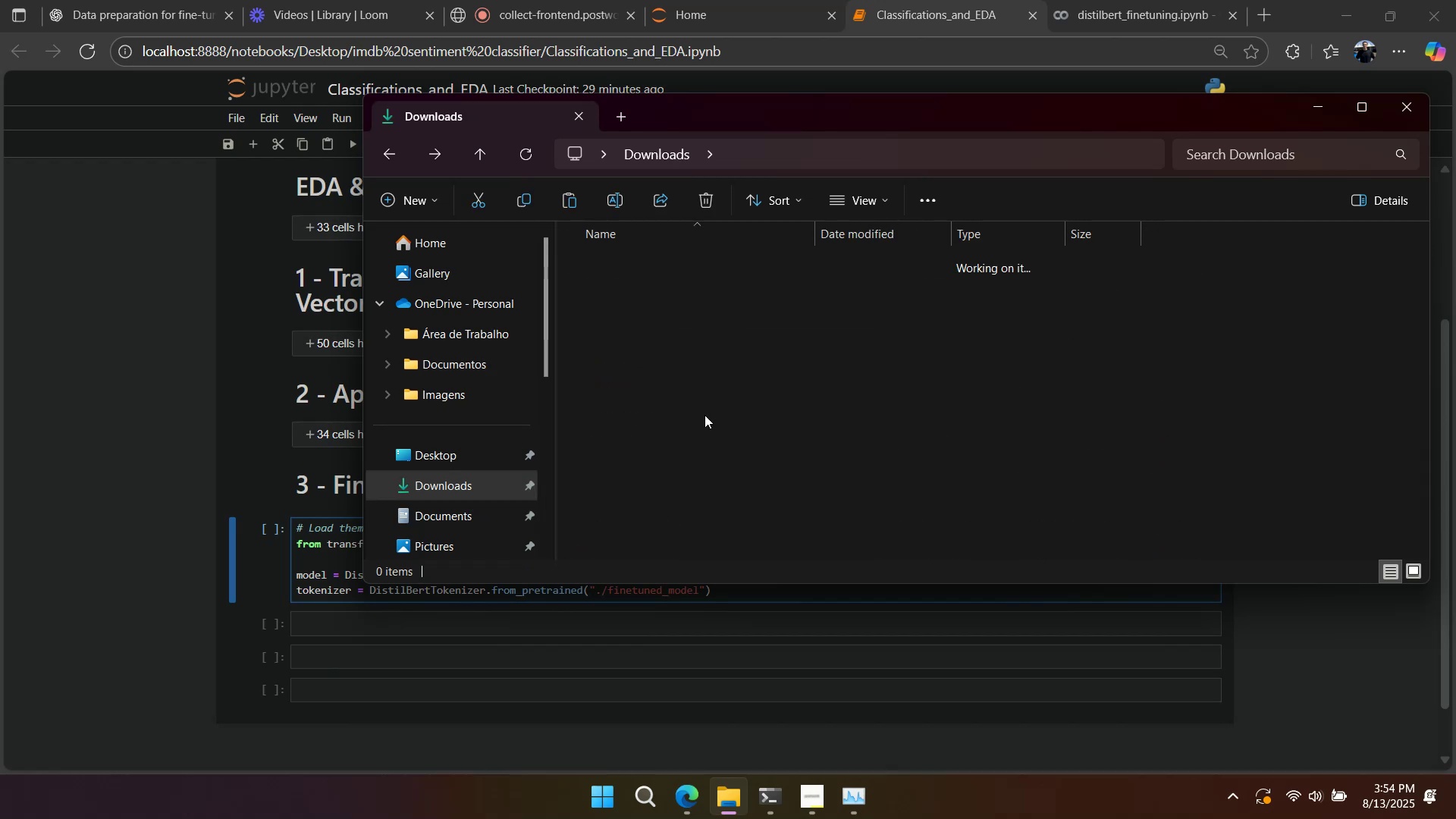 
left_click([704, 431])
 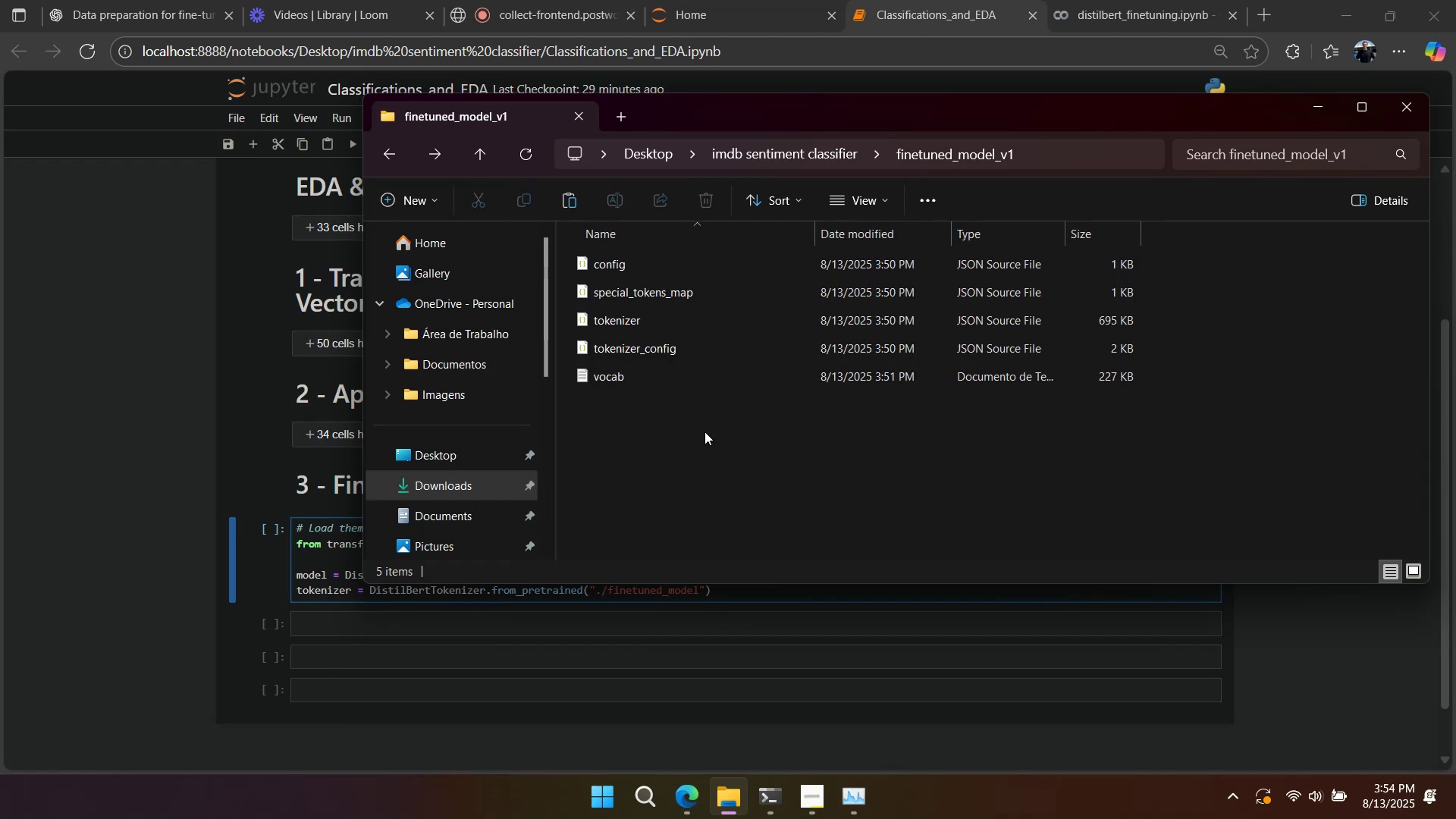 
key(Control+V)
 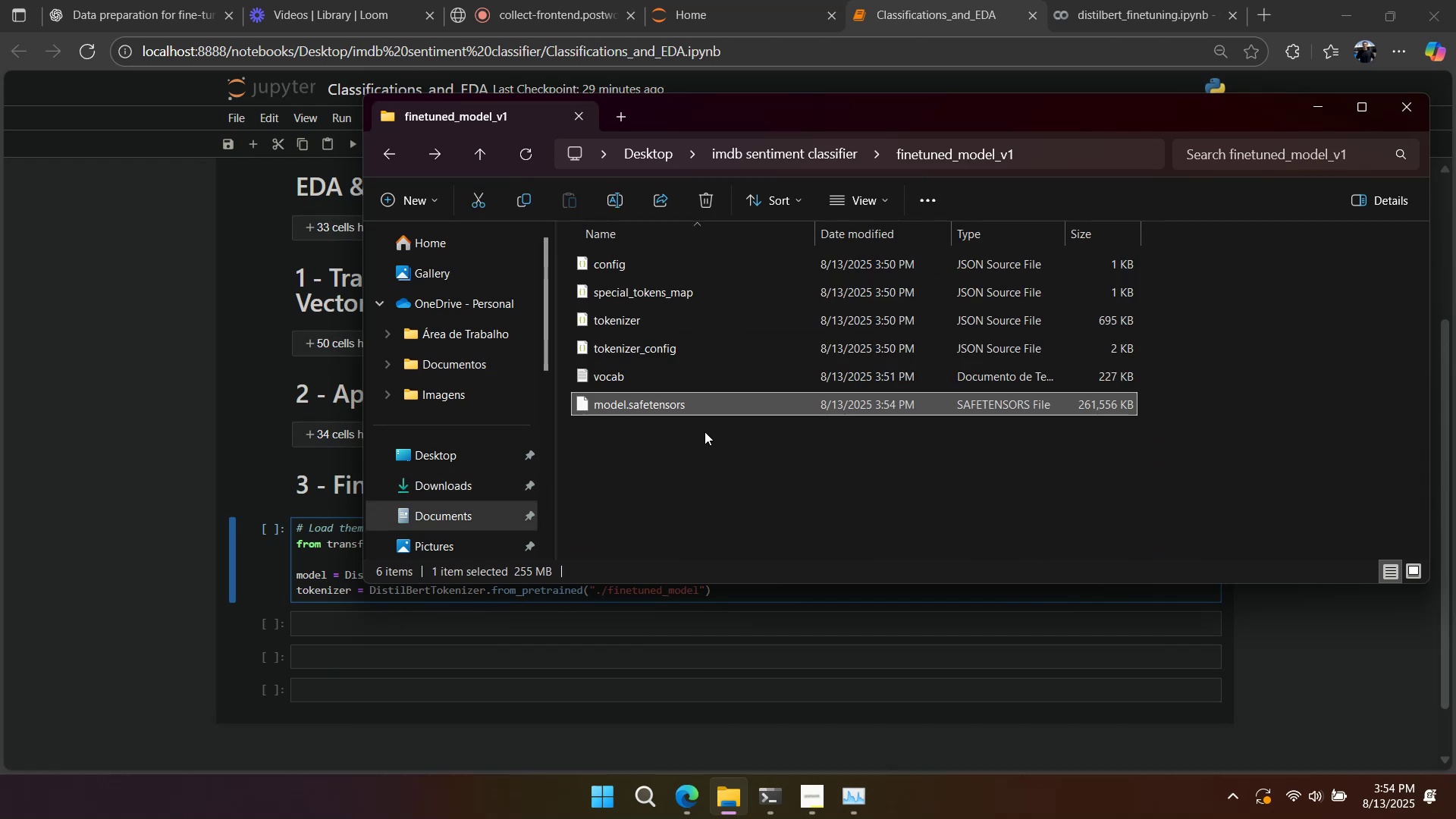 
left_click([704, 431])
 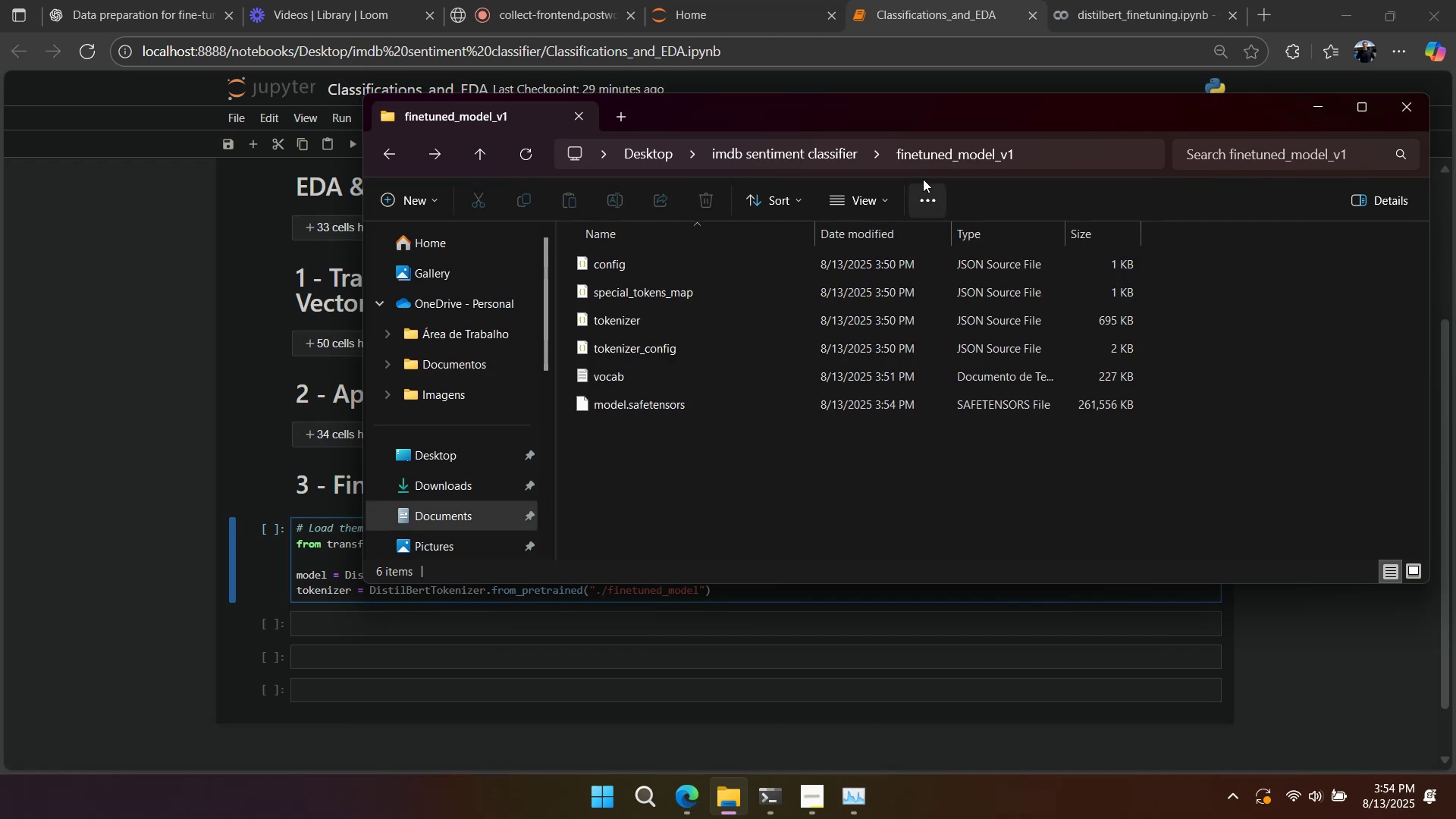 
double_click([927, 165])
 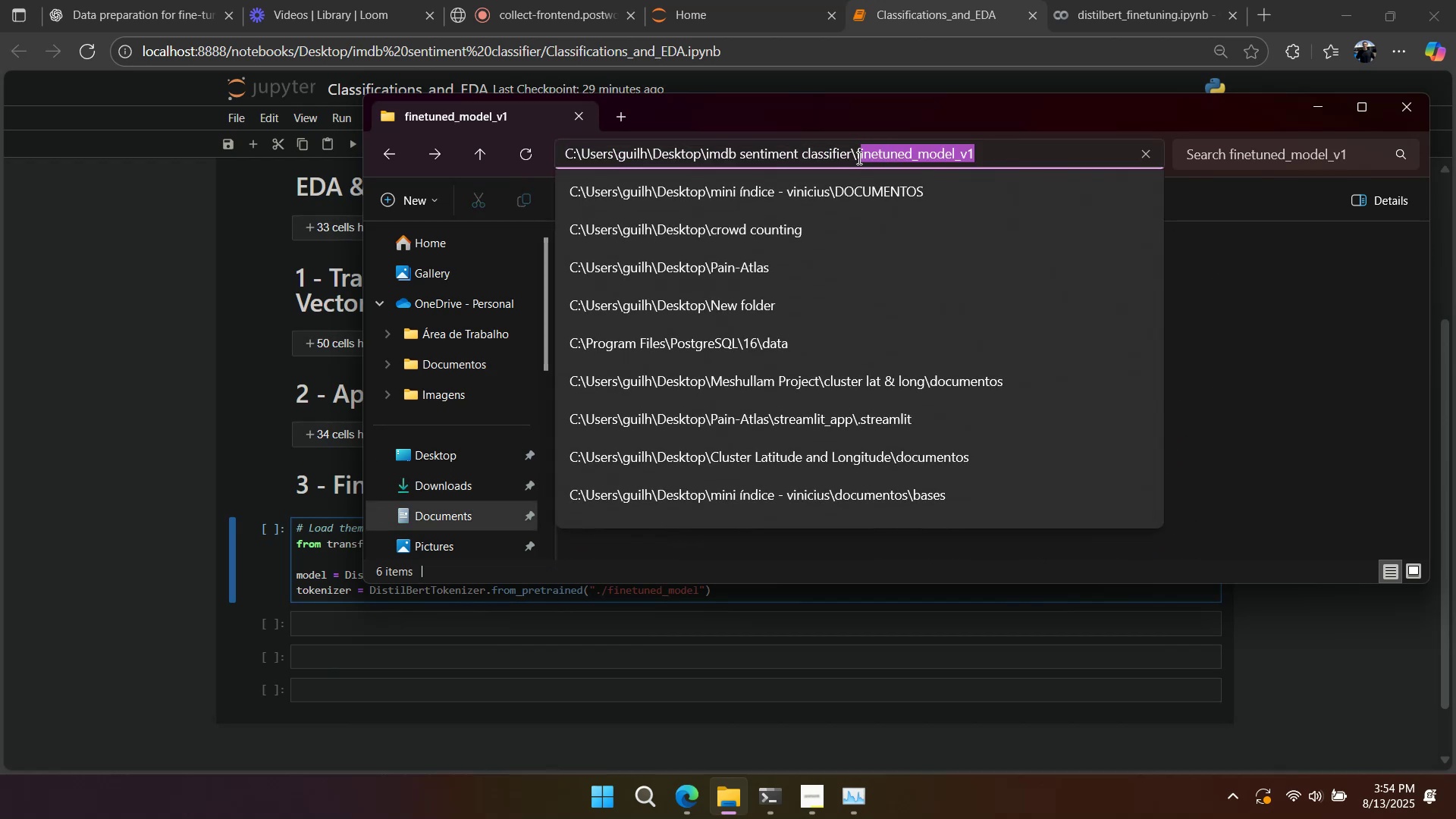 
key(Control+C)
 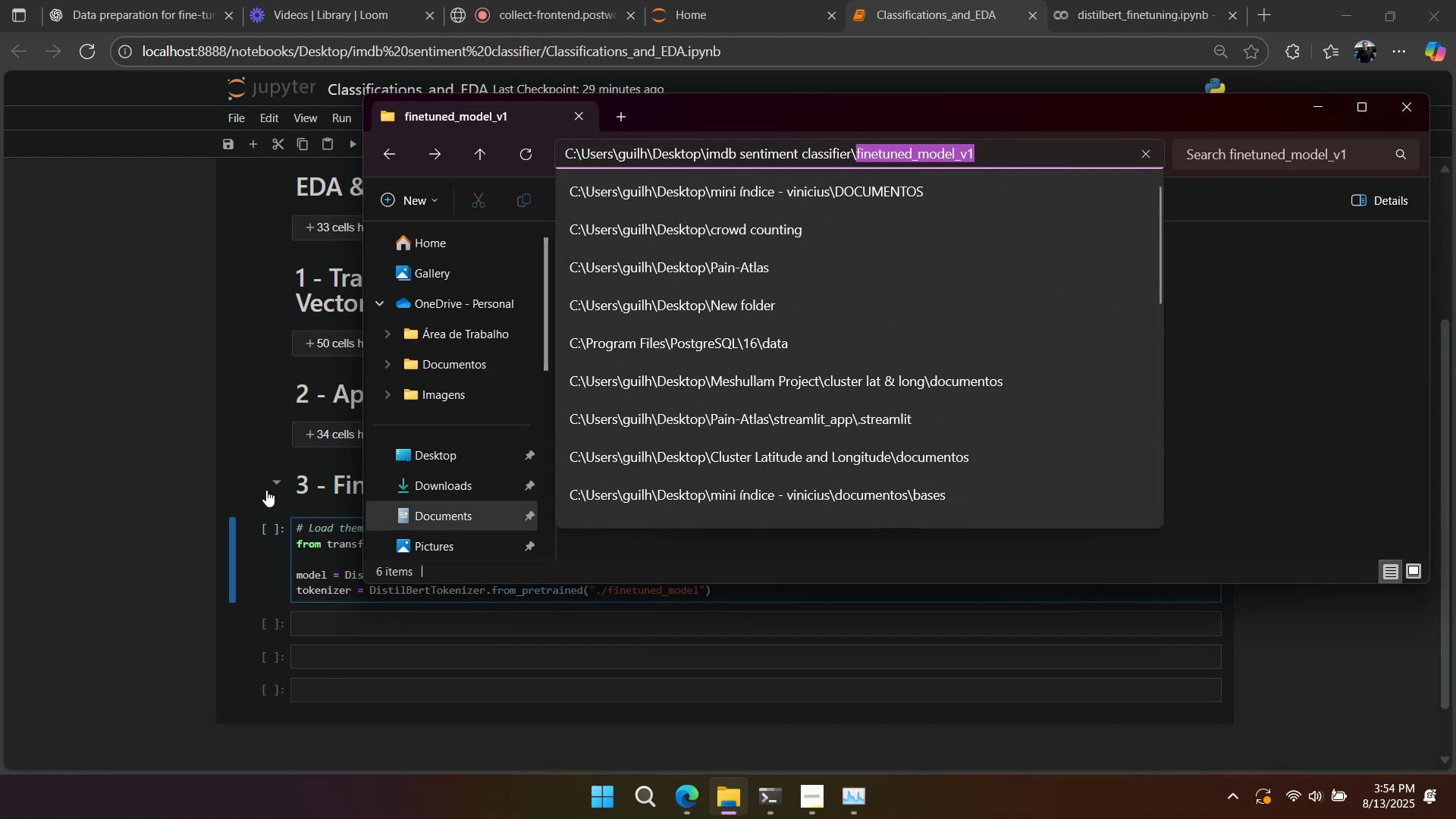 
left_click([224, 507])
 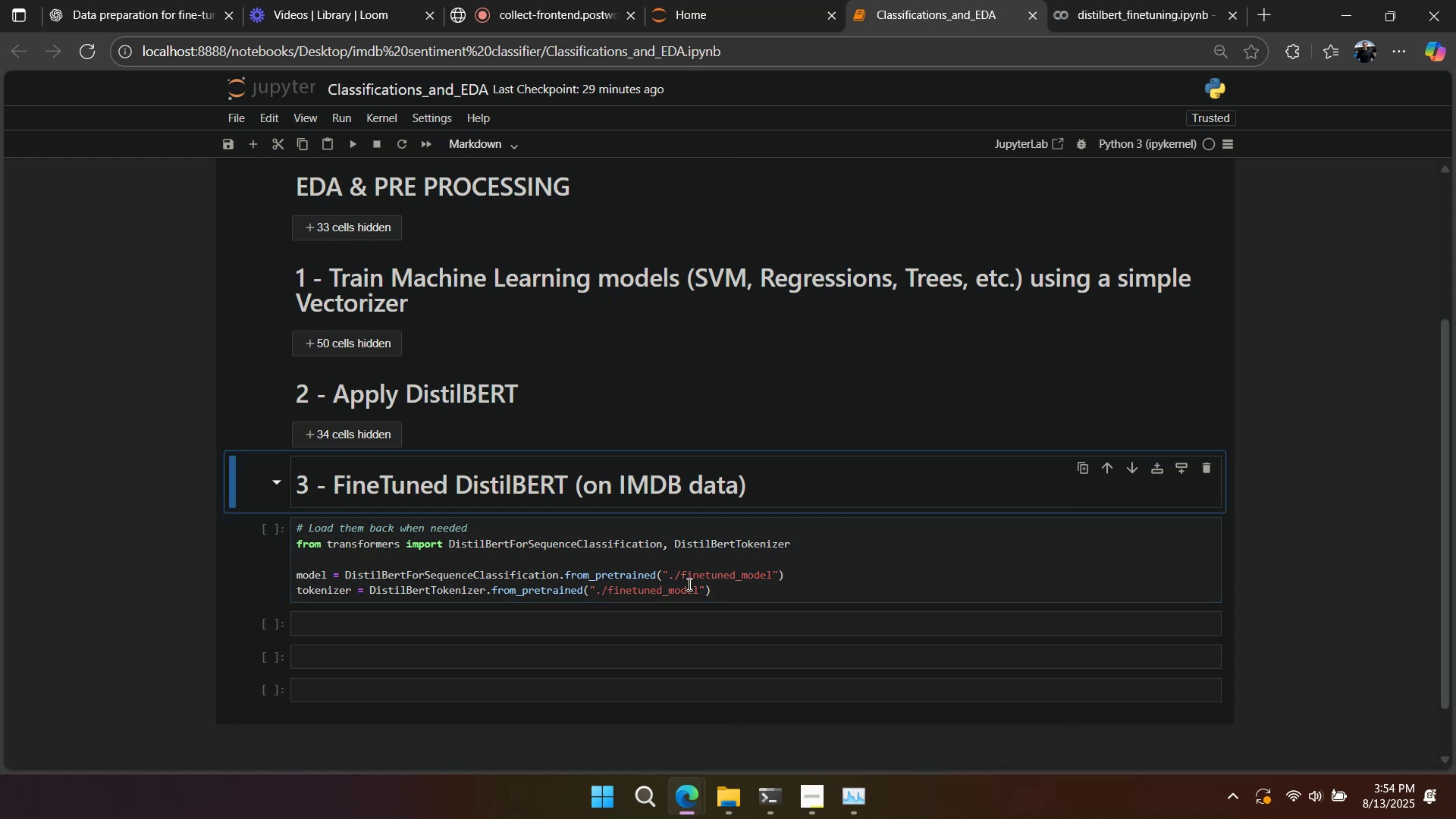 
double_click([693, 576])
 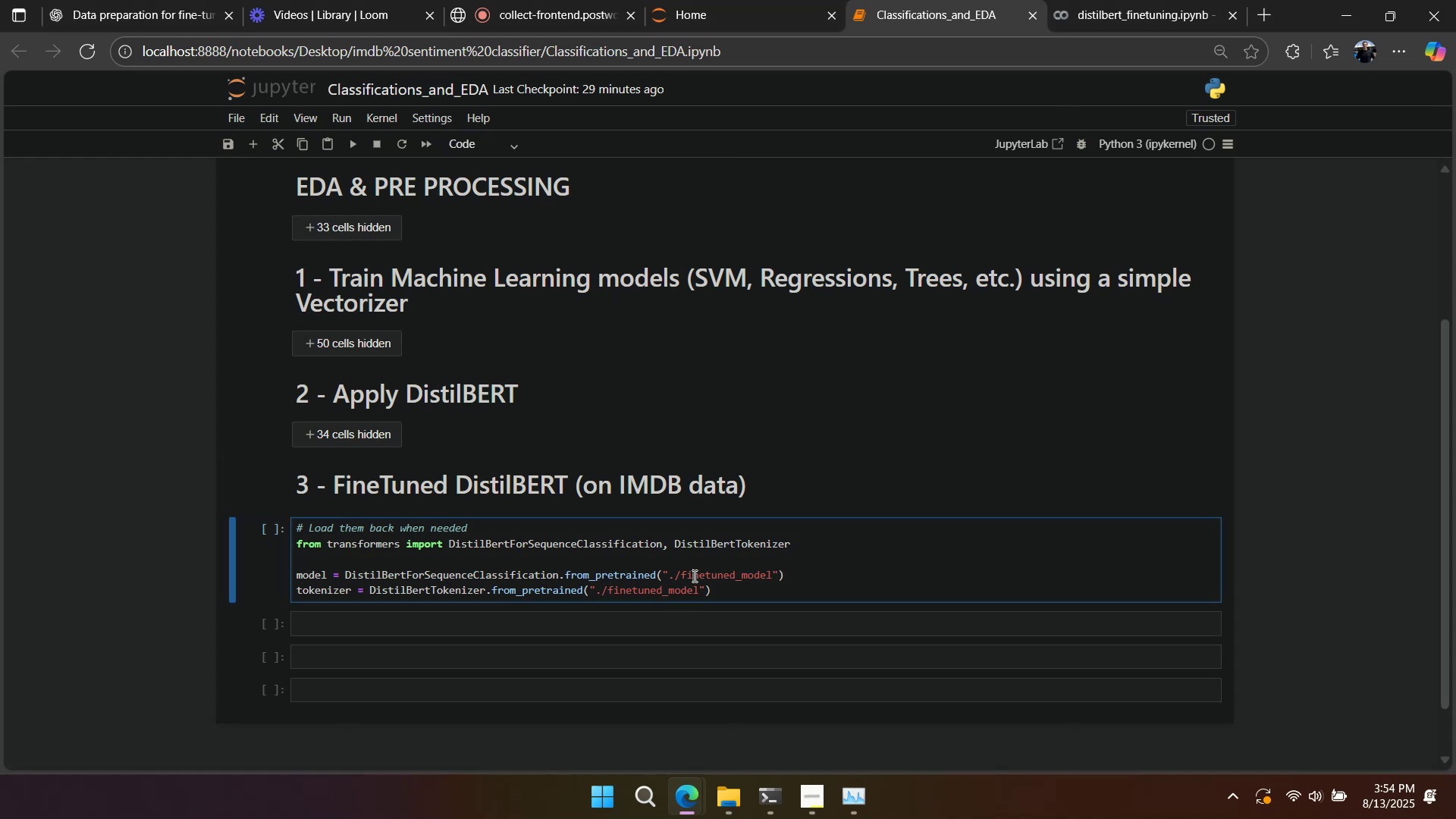 
key(Control+V)
 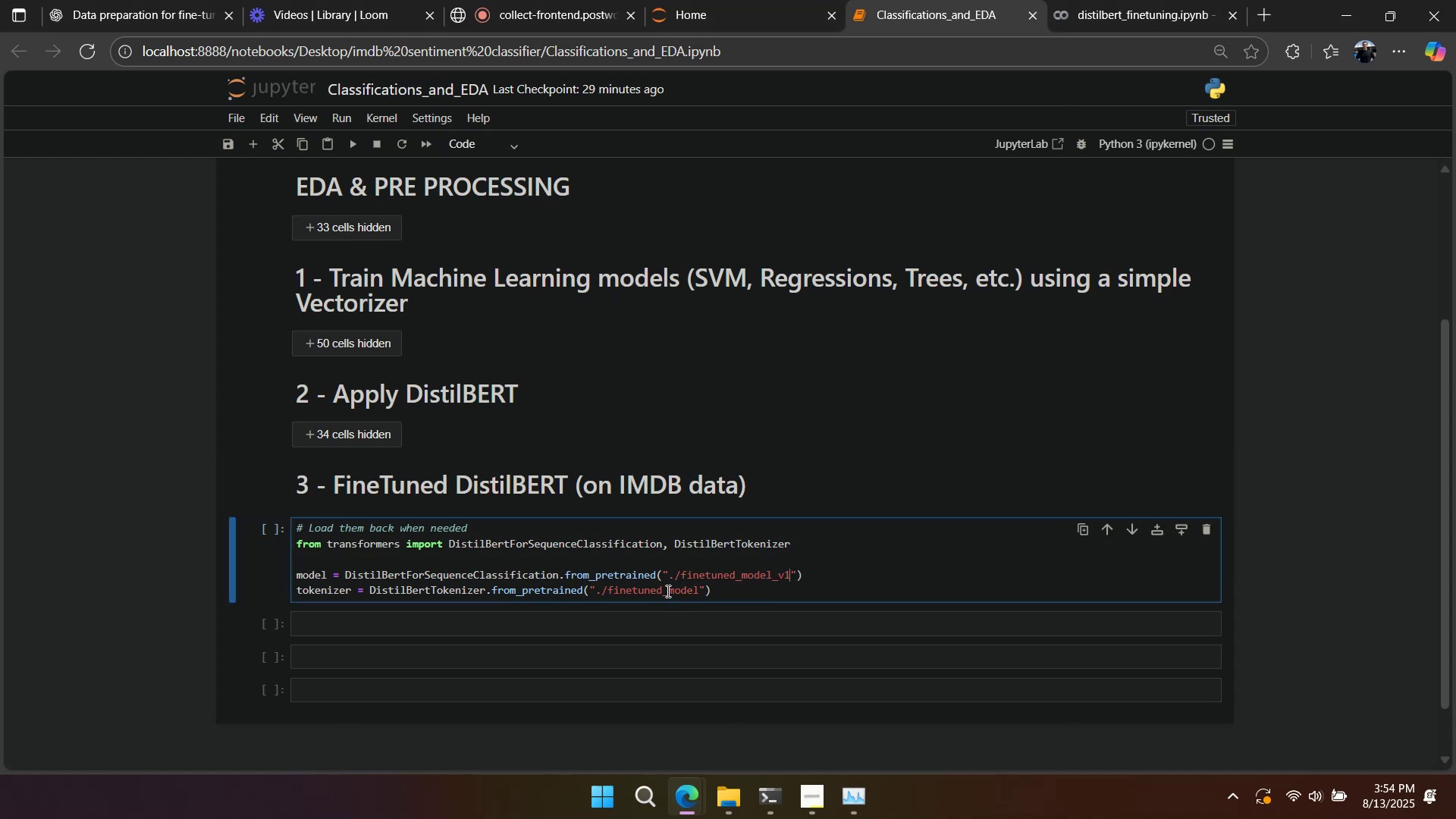 
double_click([667, 591])
 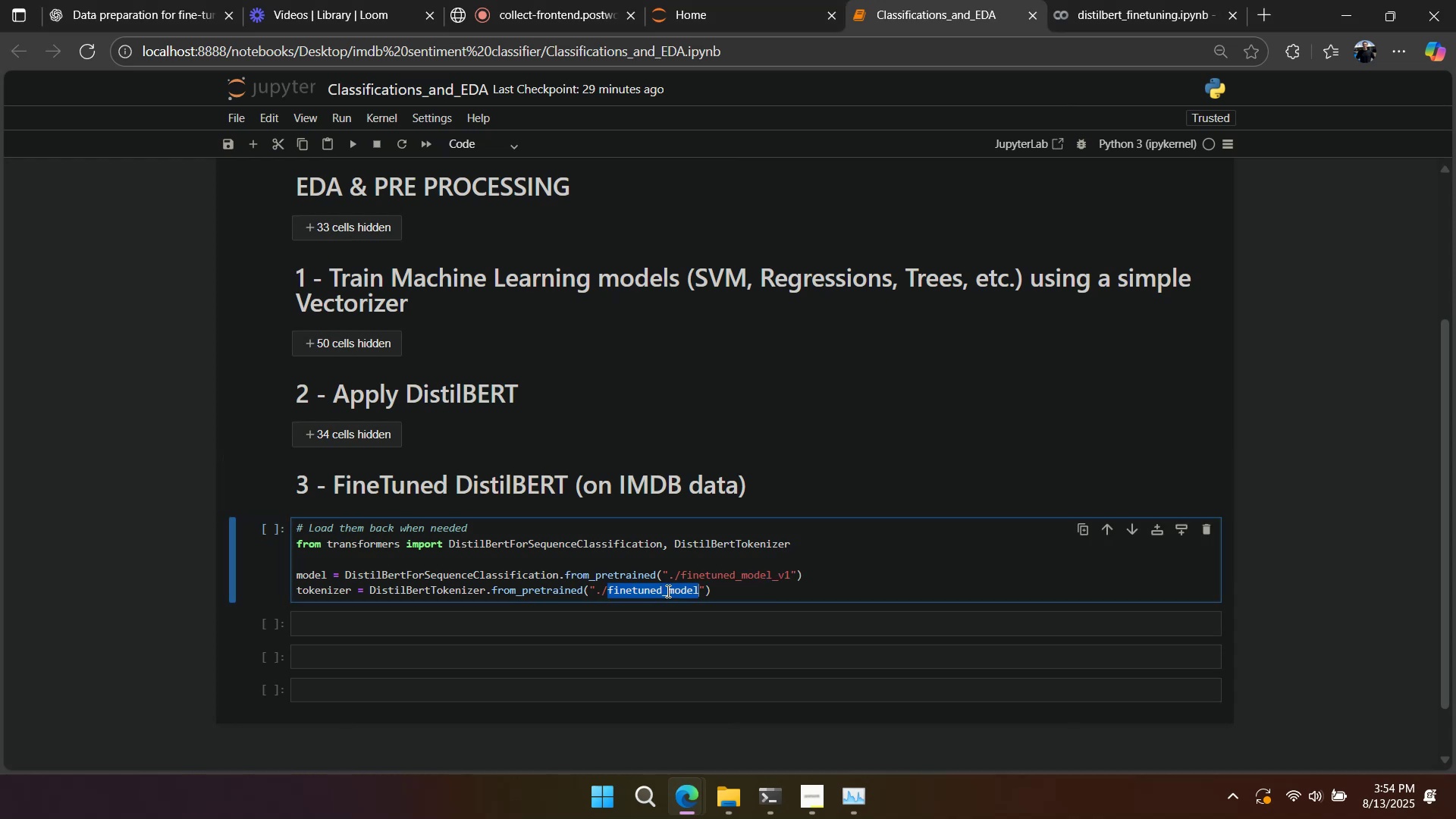 
key(Control+V)
 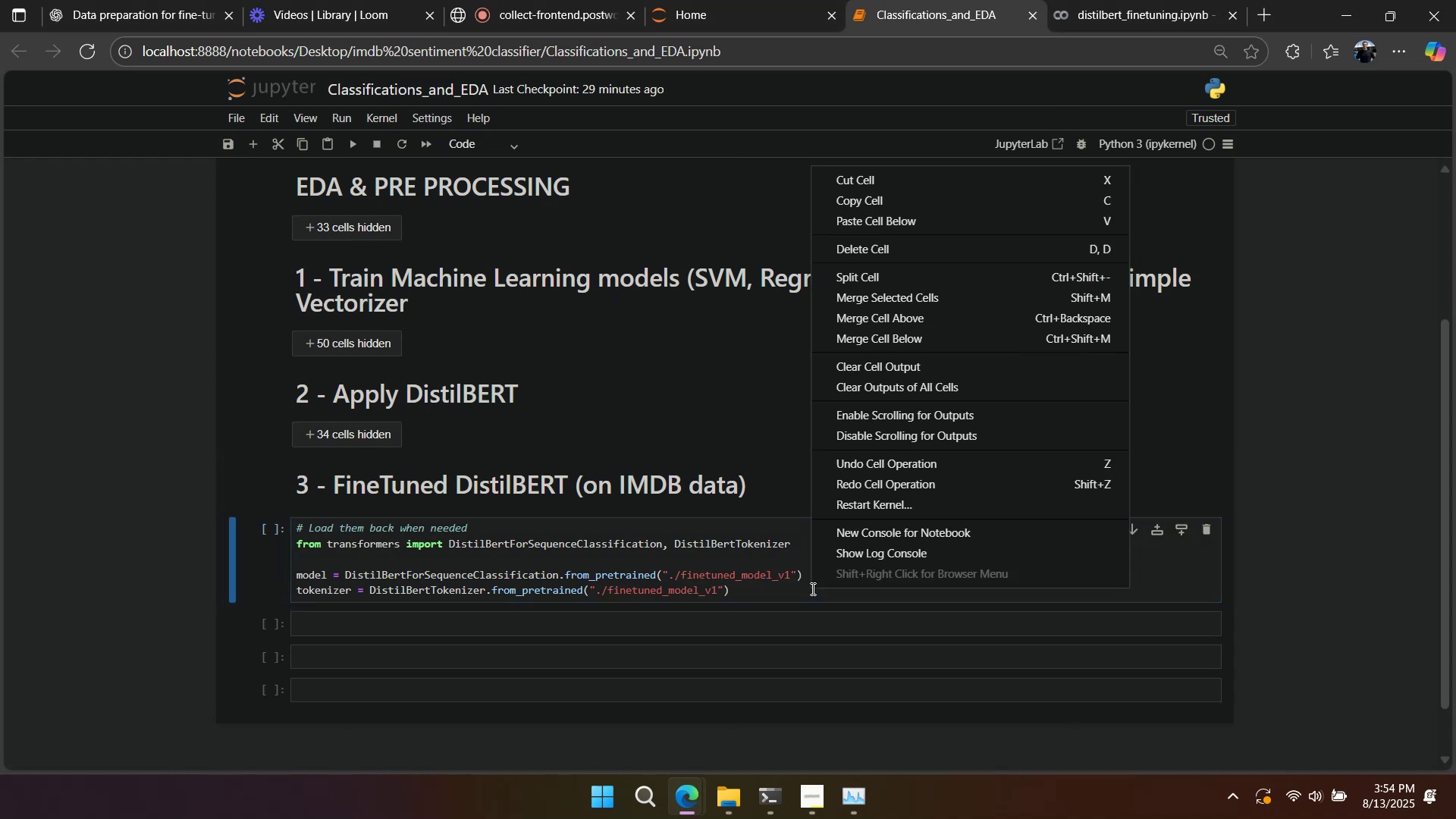 
left_click([751, 596])
 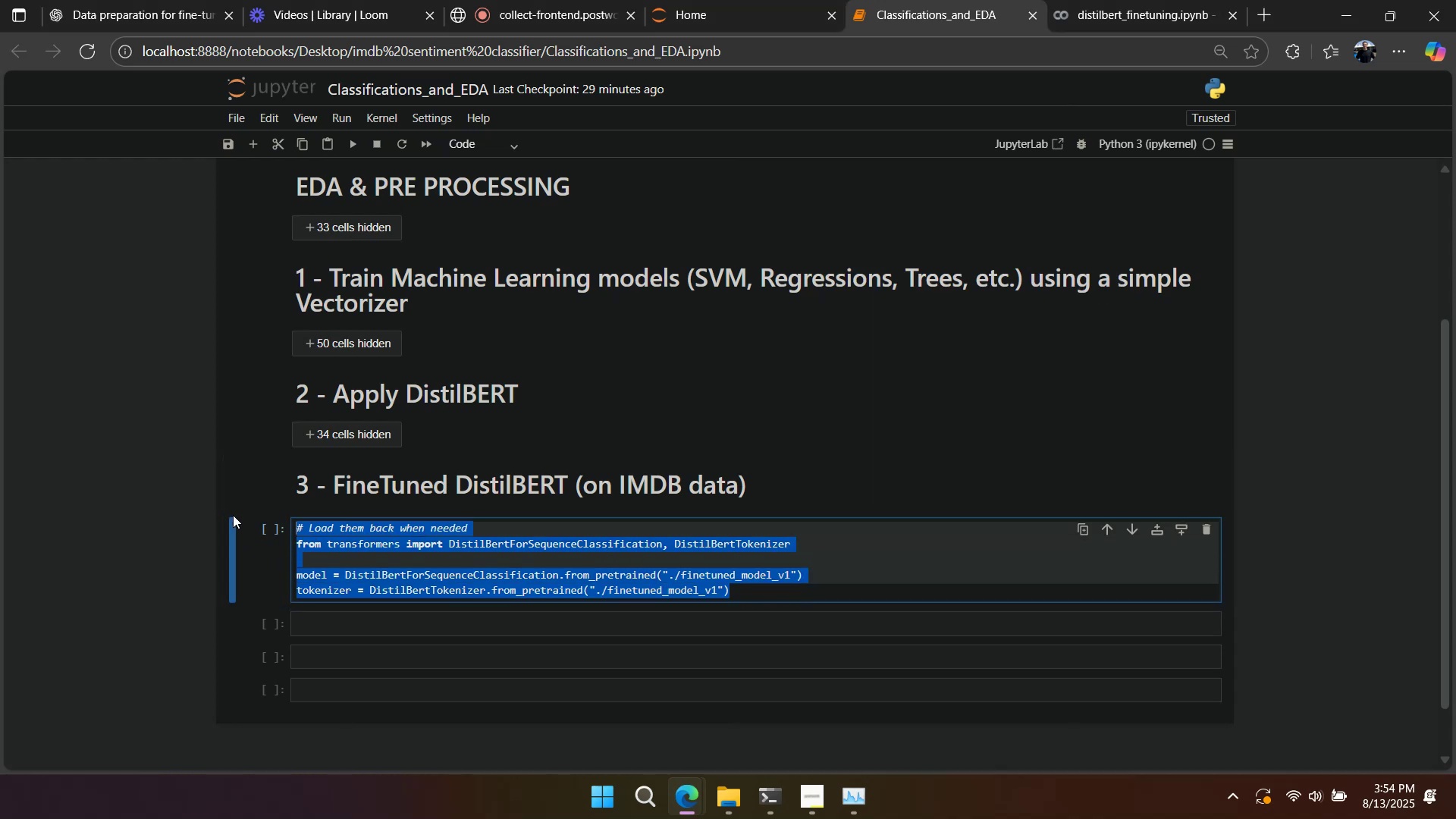 
left_click([579, 565])
 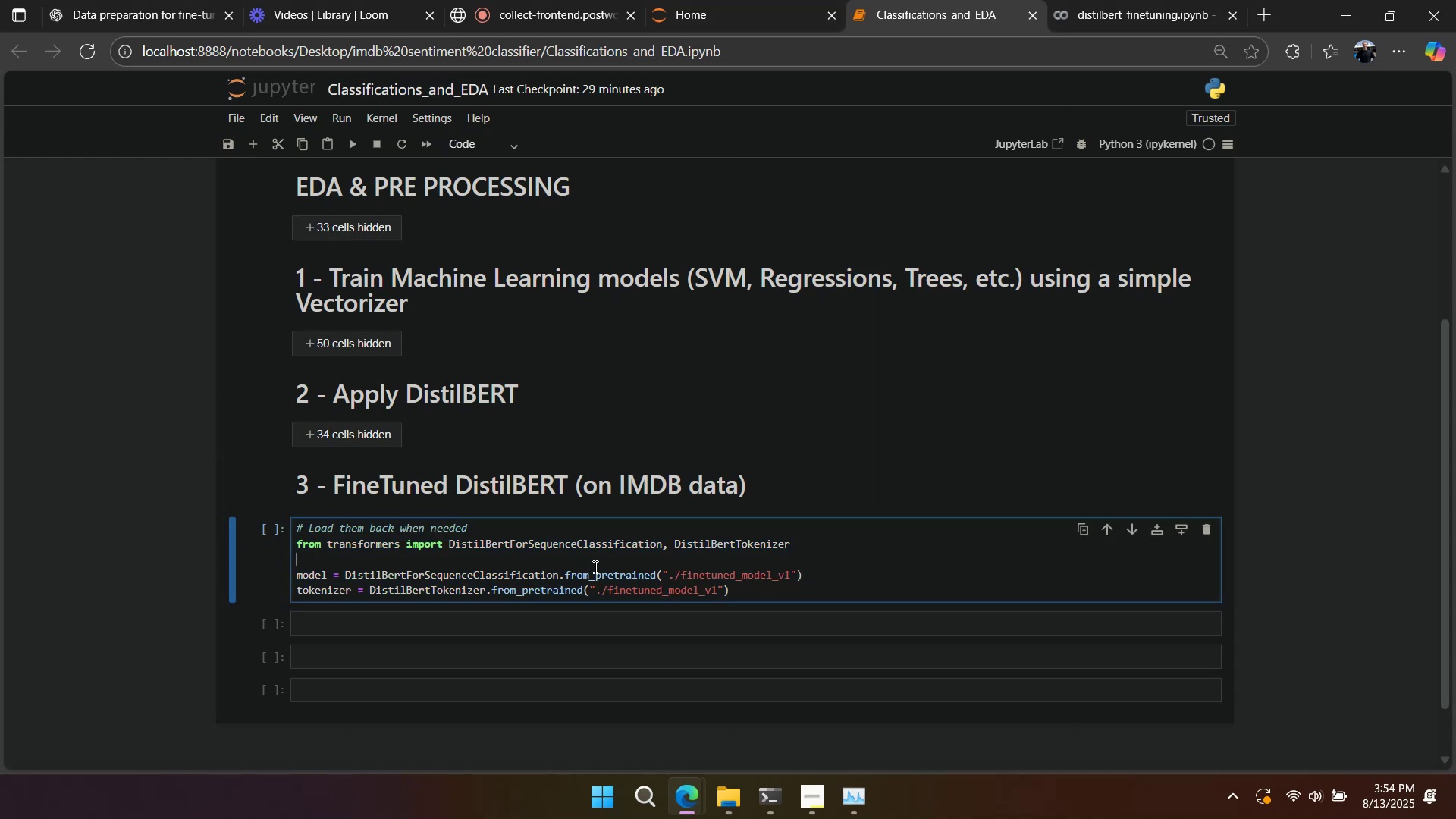 
key(Shift+Enter)
 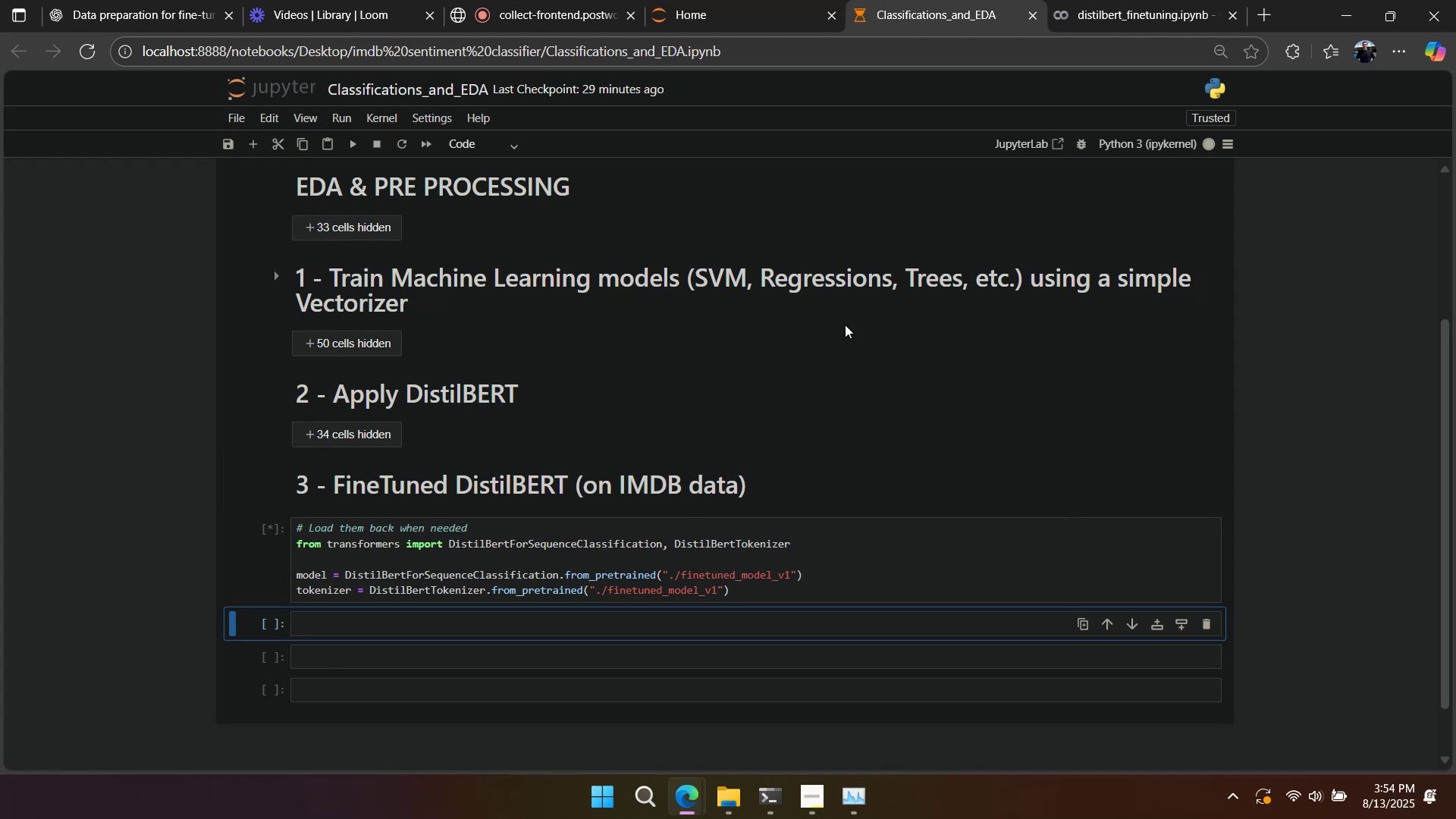 
left_click([1124, 18])
 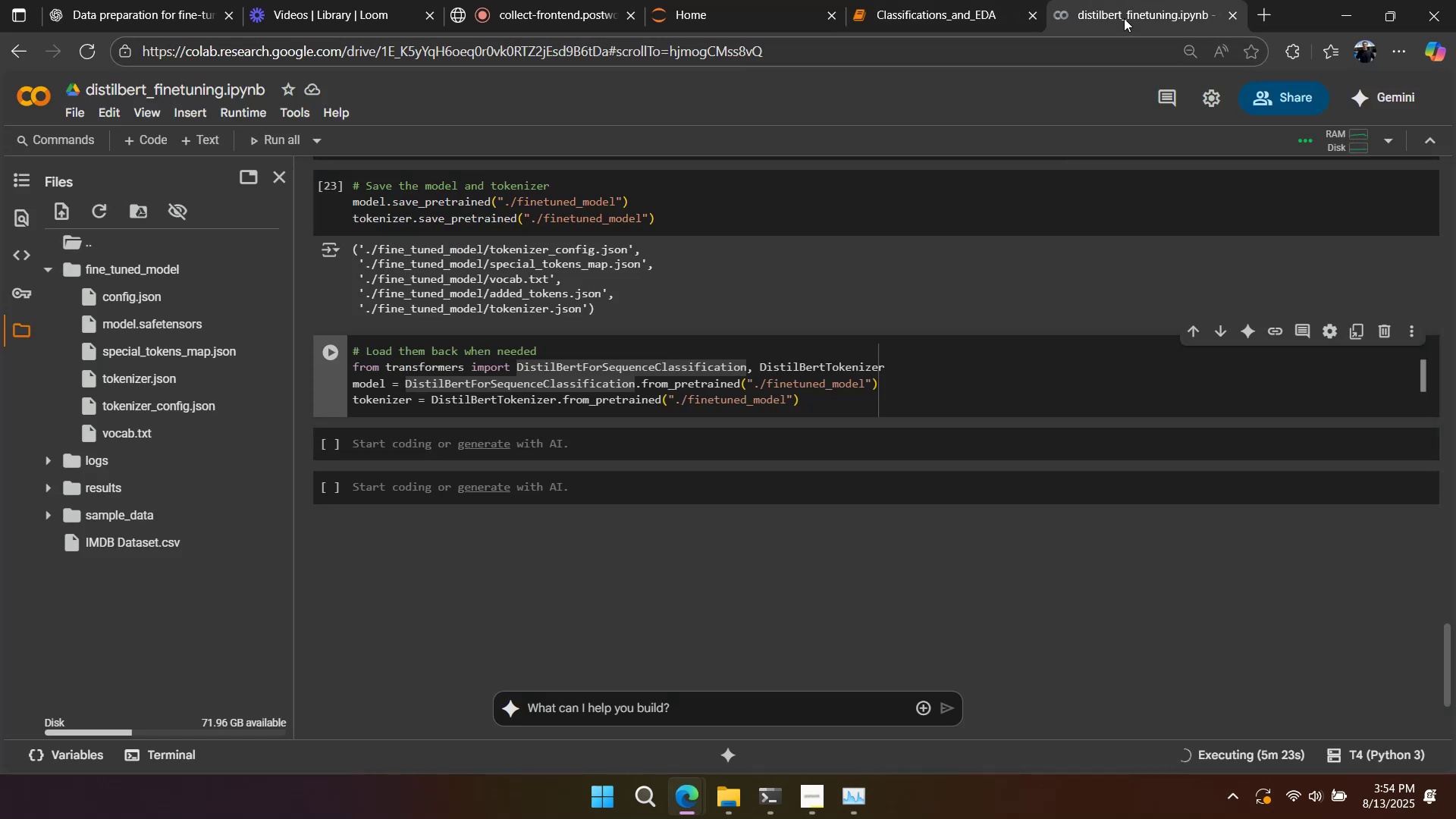 
scroll: coordinate [894, 441], scroll_direction: up, amount: 6.0
 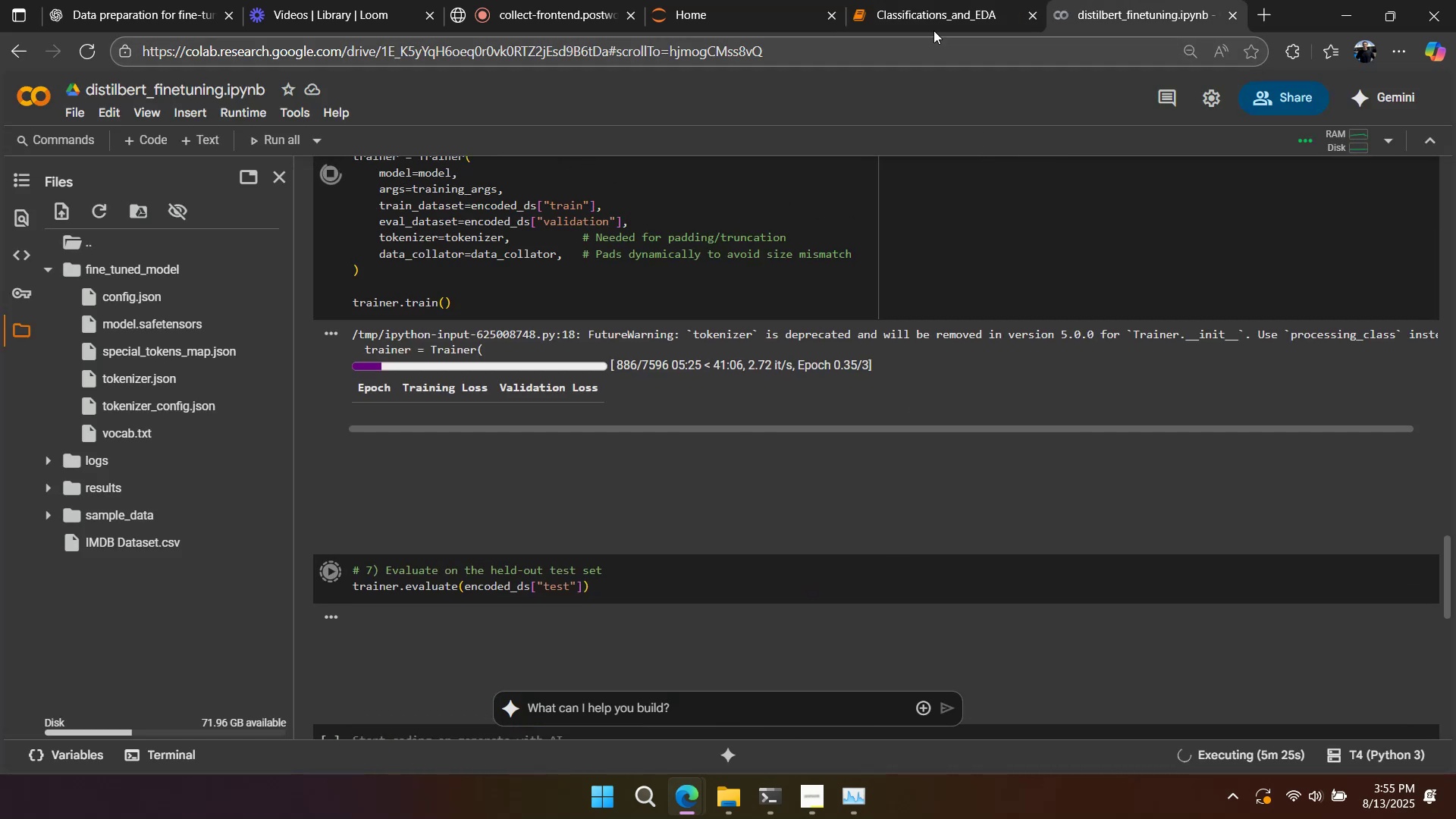 
left_click([930, 23])
 